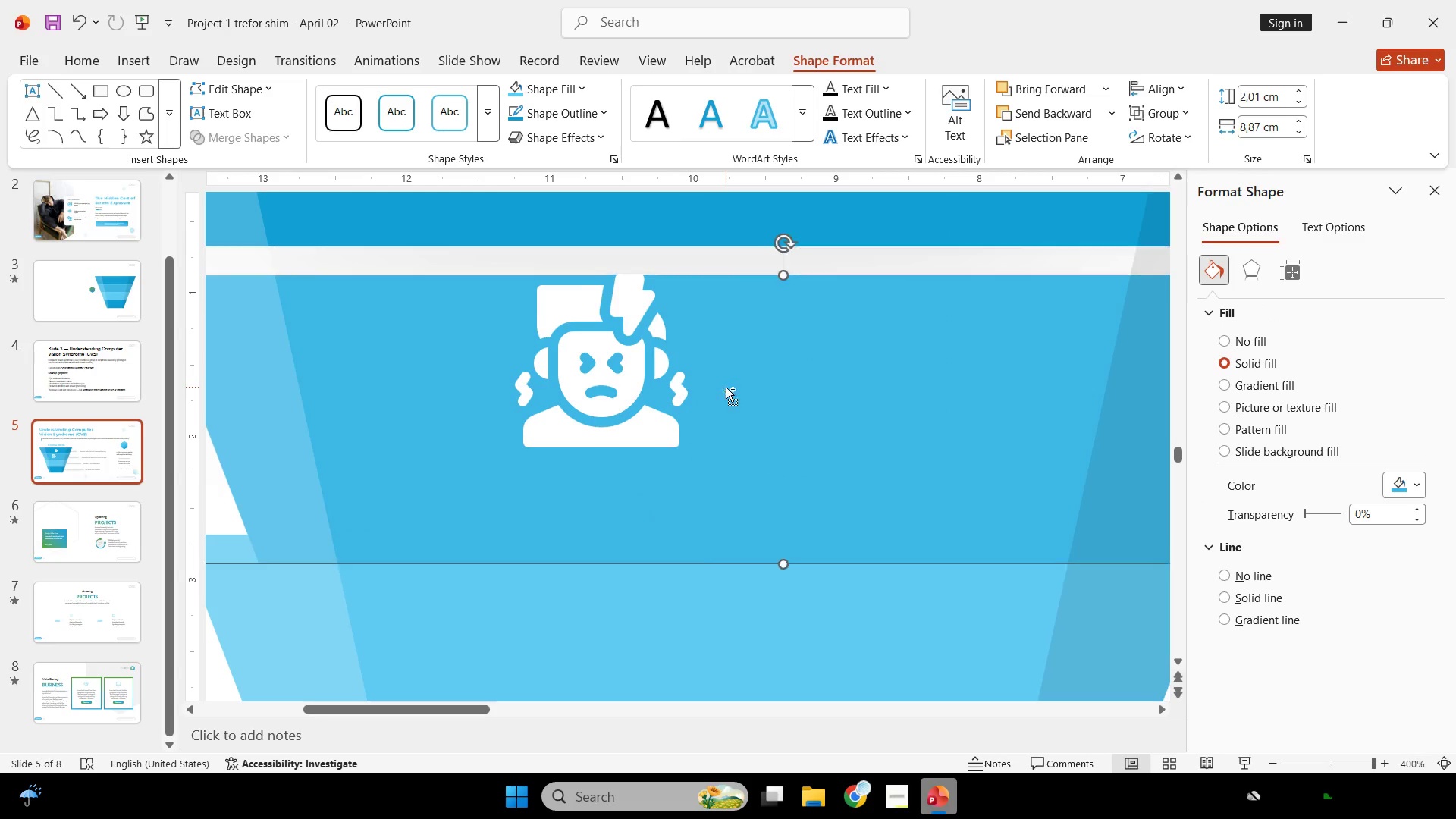 
key(Control+ControlLeft)
 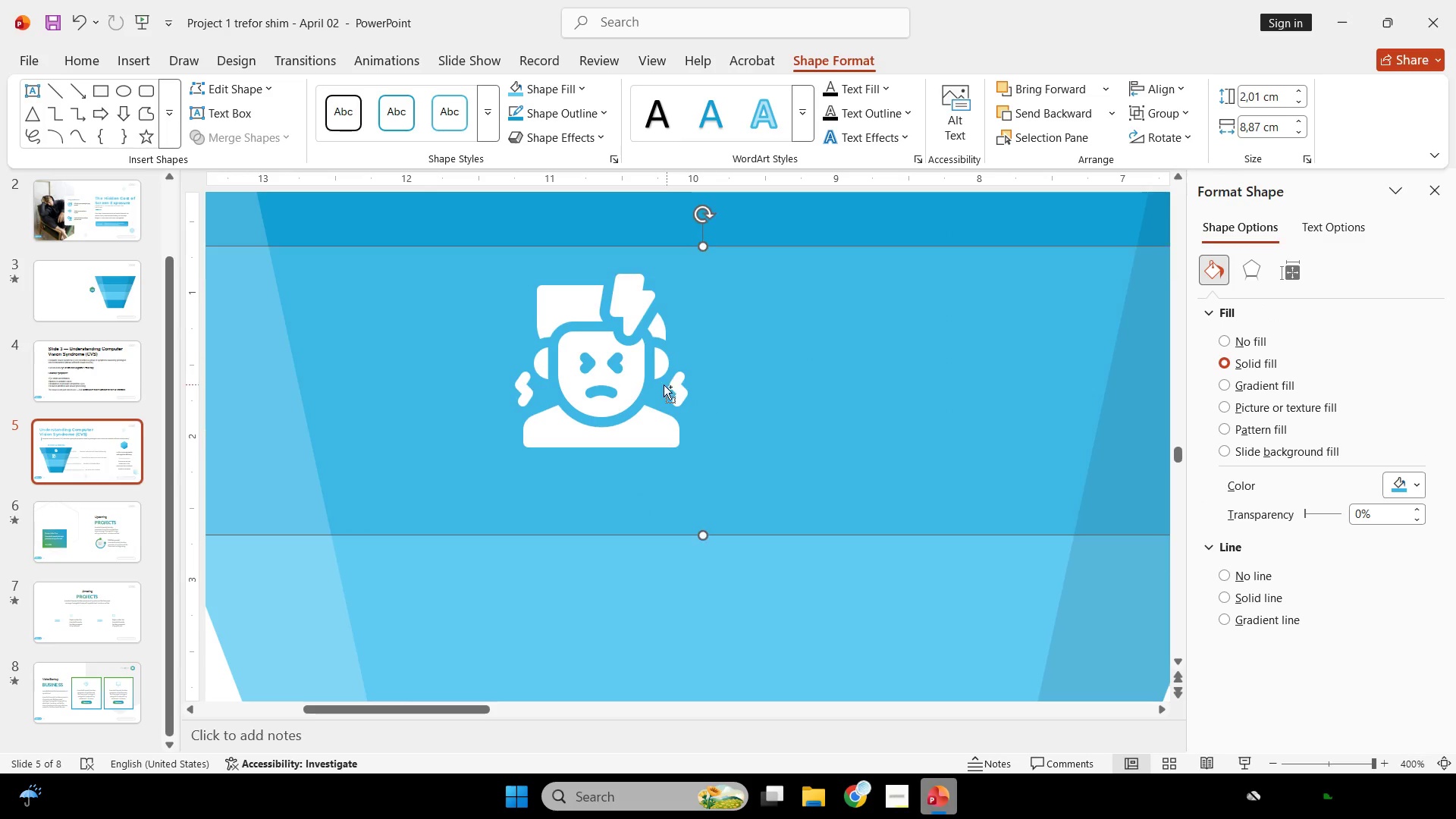 
key(Control+Z)
 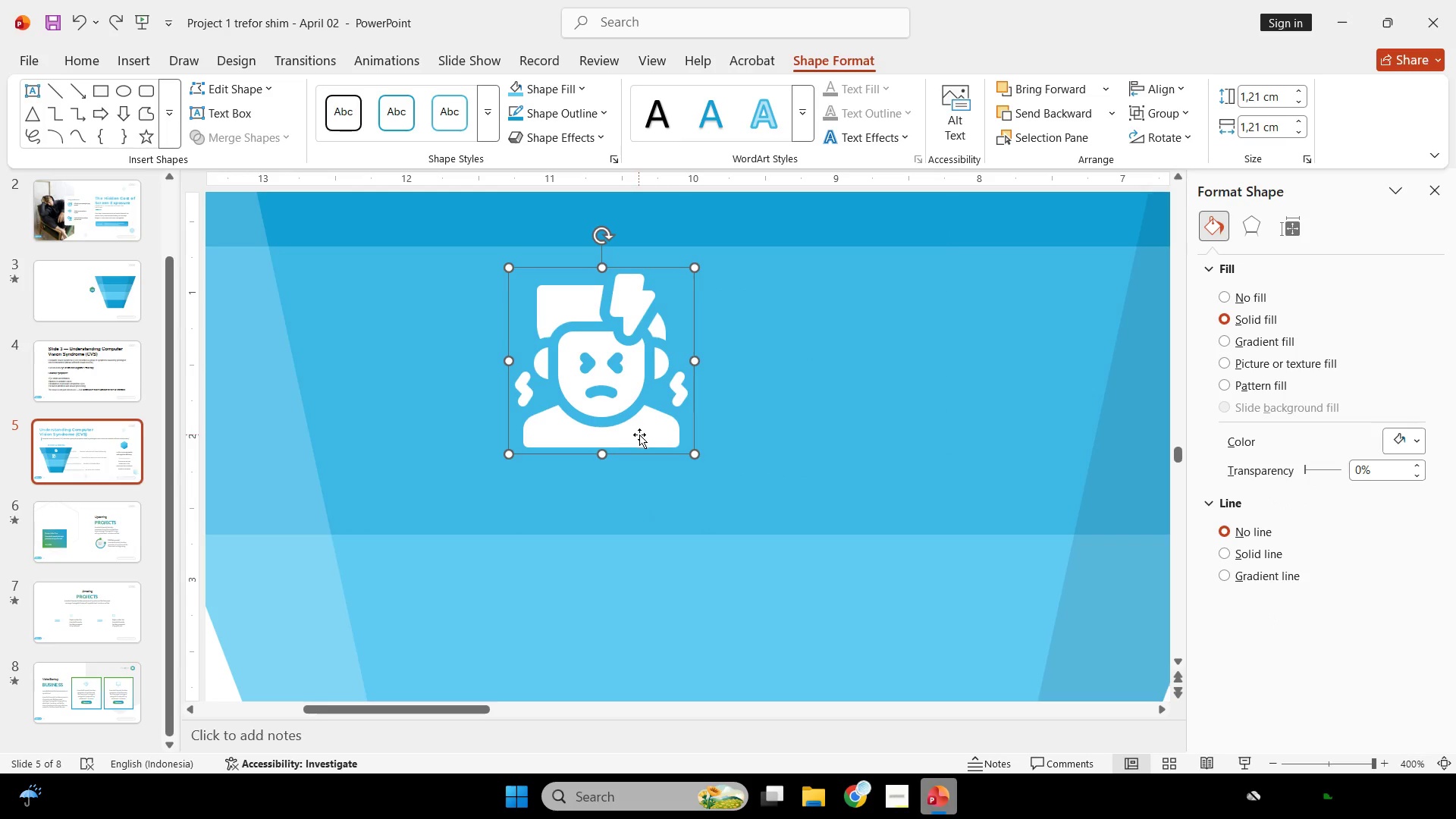 
left_click_drag(start_coordinate=[648, 421], to_coordinate=[755, 445])
 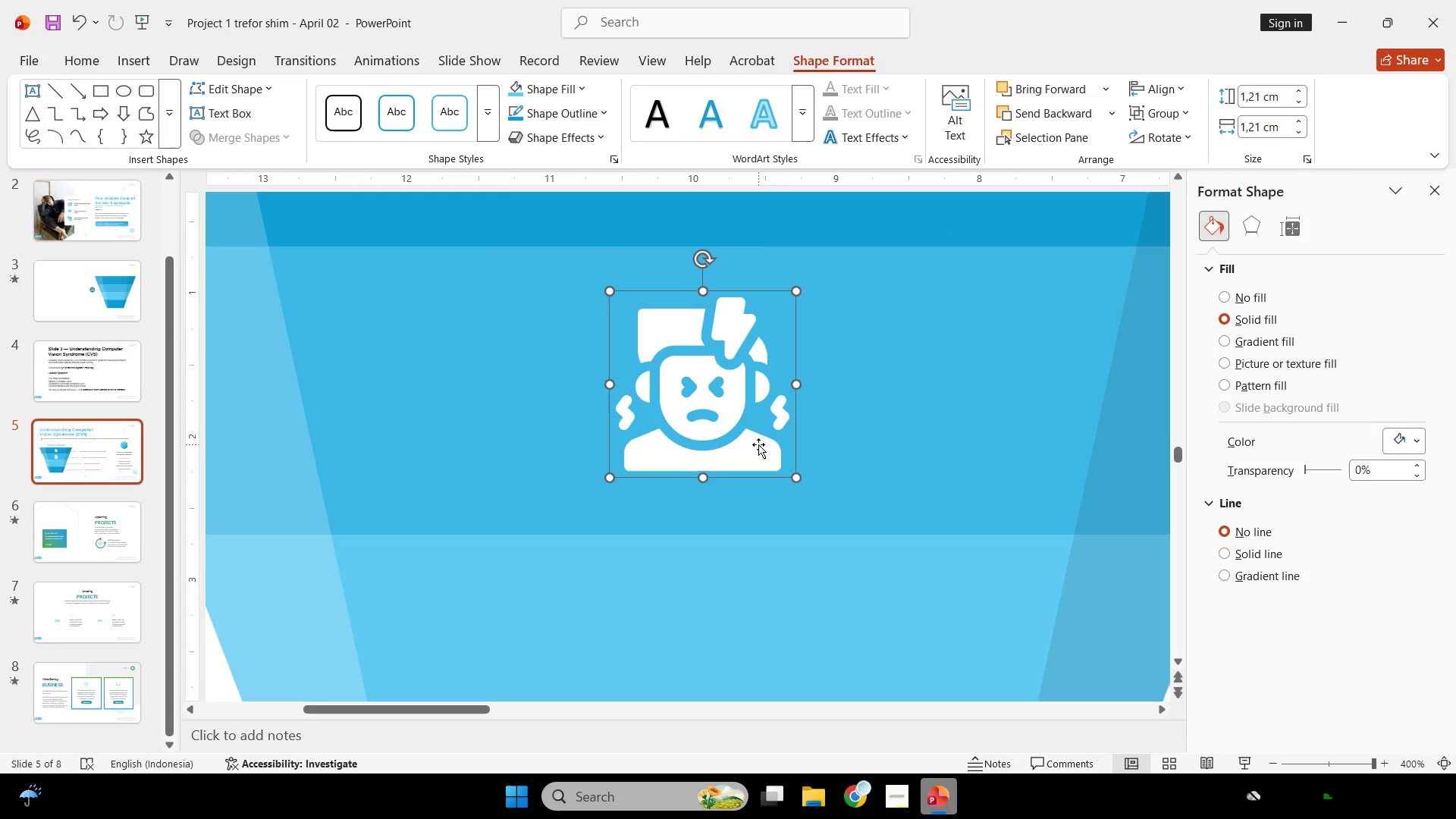 
wait(9.58)
 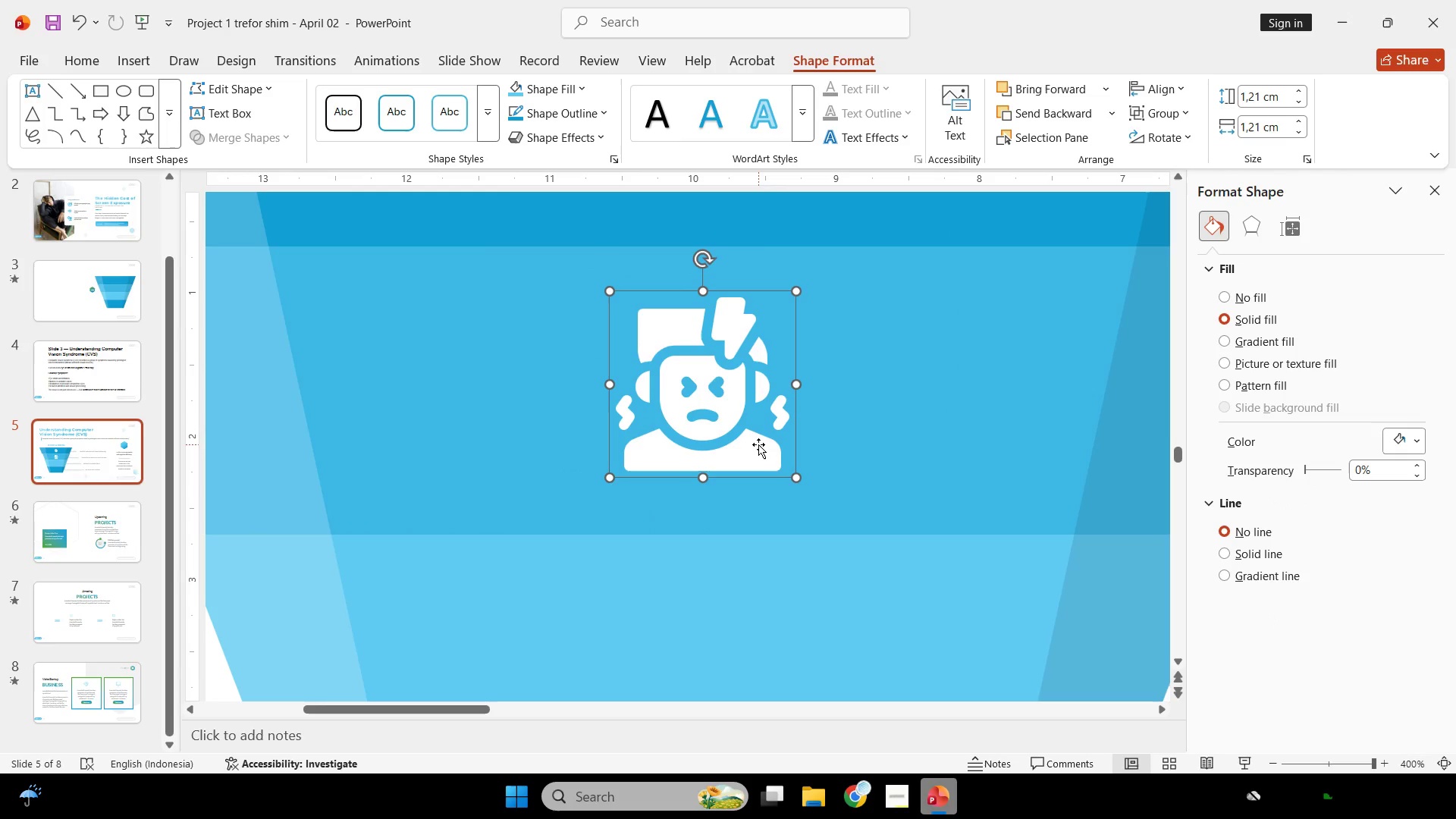 
hold_key(key=ShiftLeft, duration=0.48)
left_click([903, 375])
 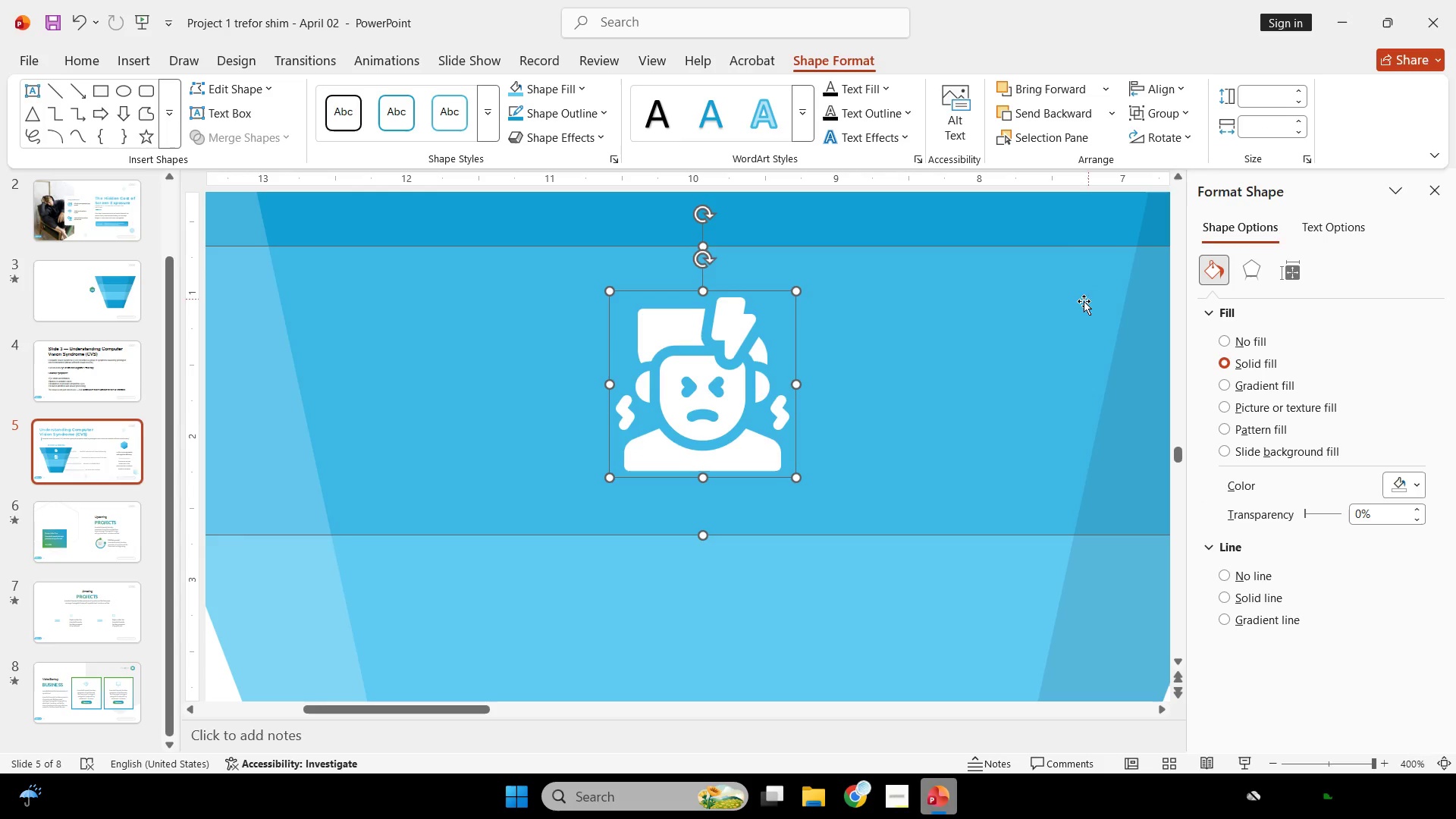 
hold_key(key=ControlLeft, duration=0.38)
scroll: coordinate [1042, 322], scroll_direction: down, amount: 4.0
 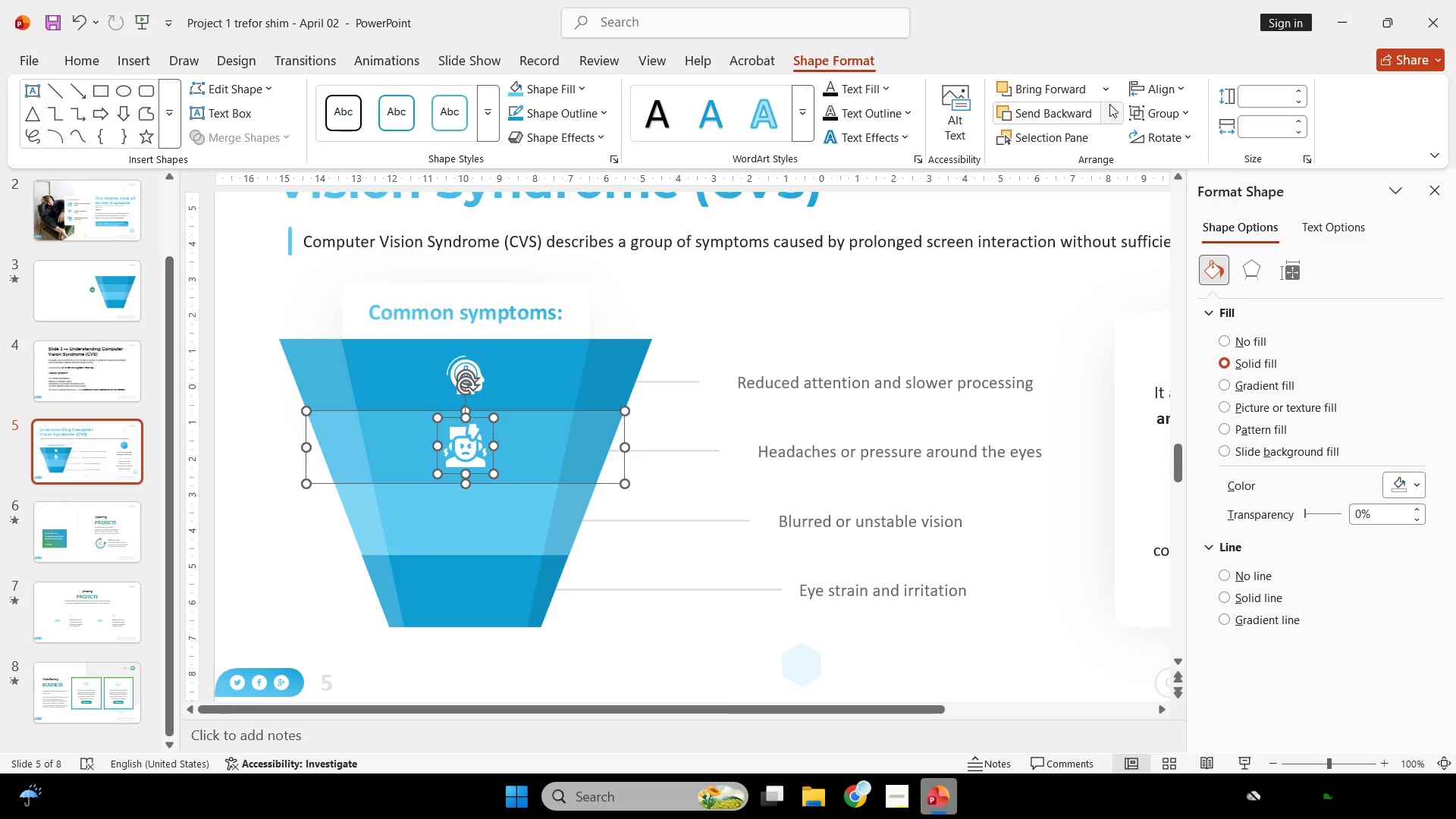 
left_click([1144, 95])
 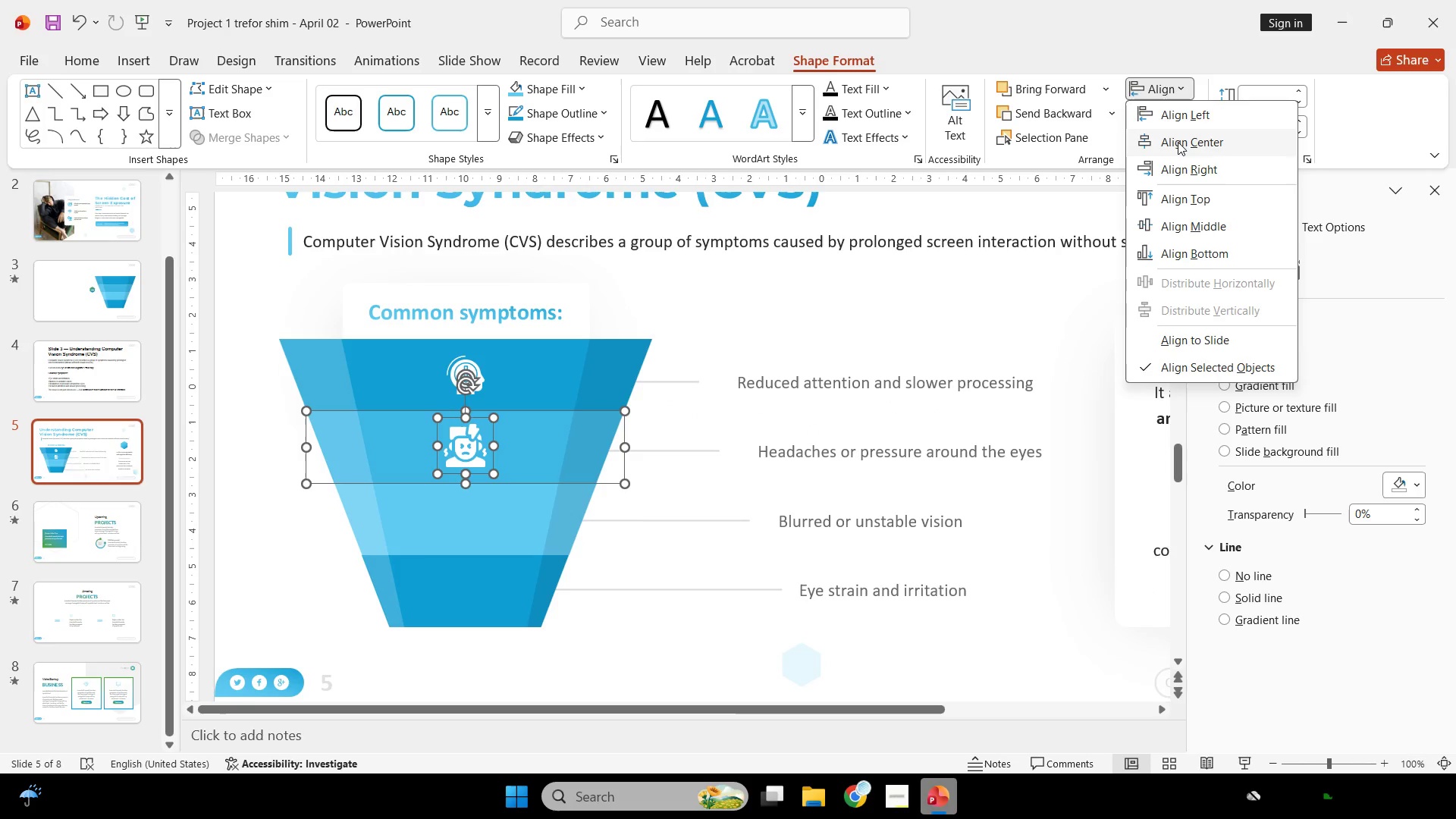 
left_click([1178, 143])
 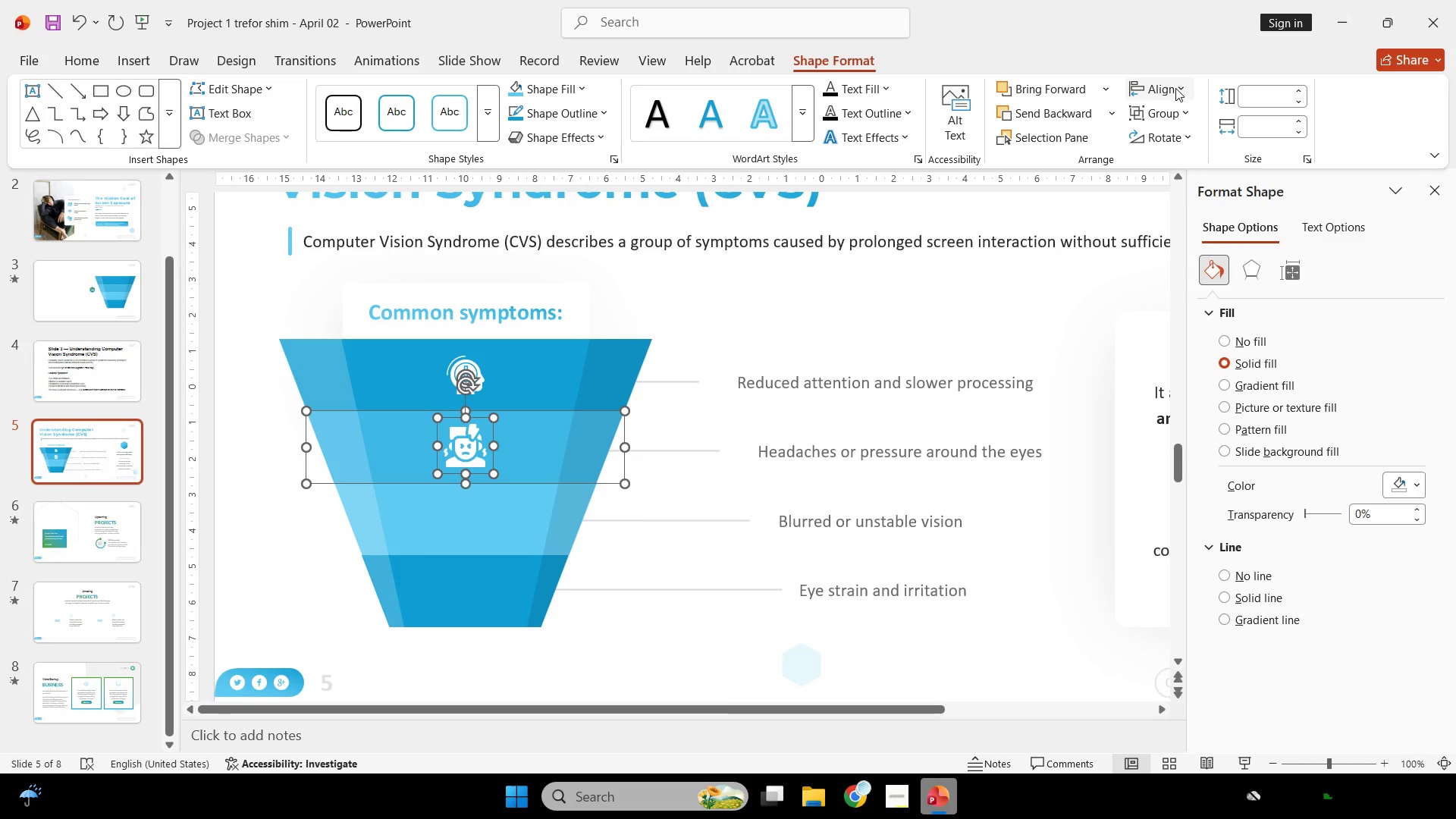 
left_click([1175, 88])
 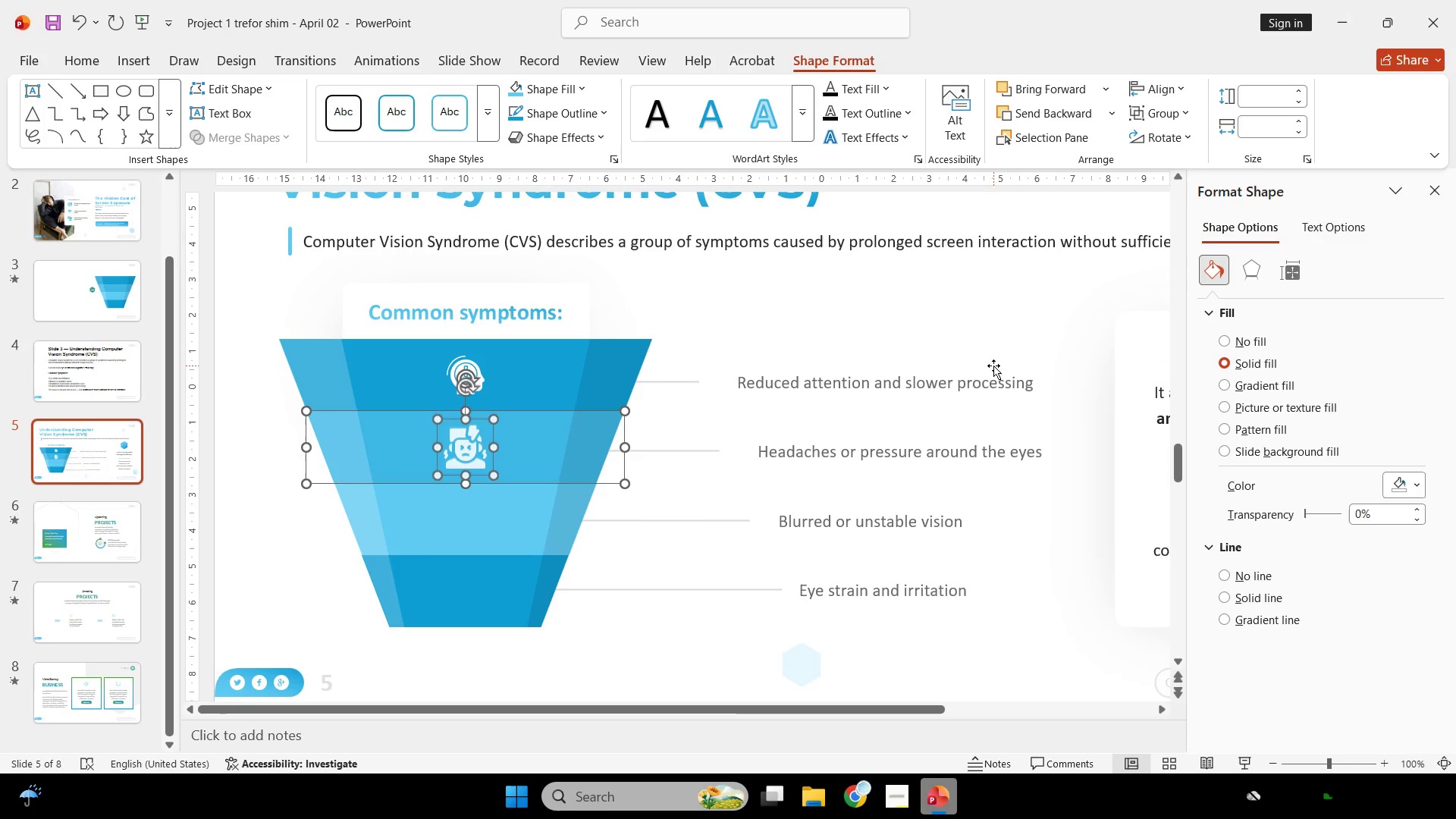 
double_click([591, 595])
 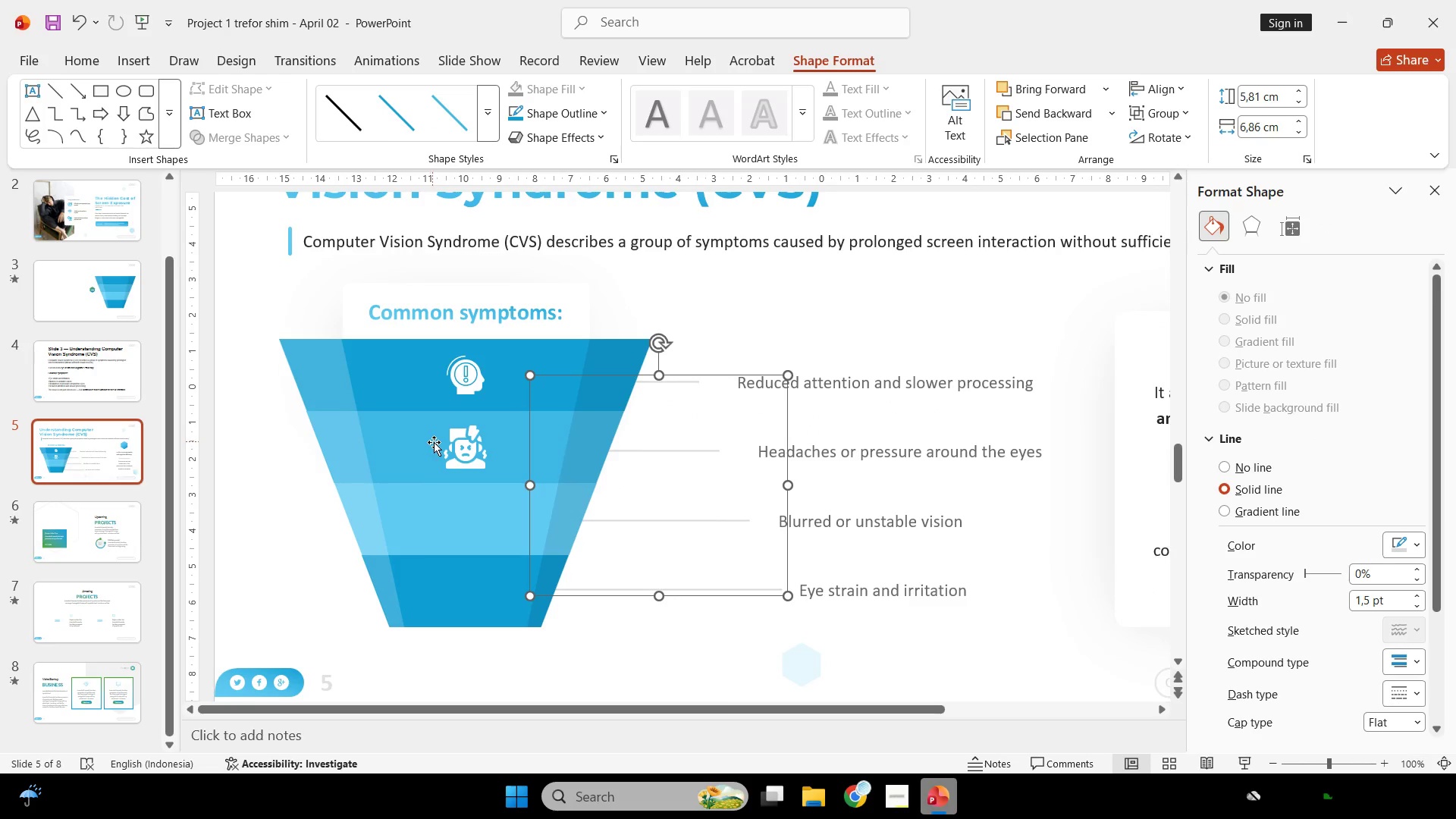 
left_click([460, 453])
 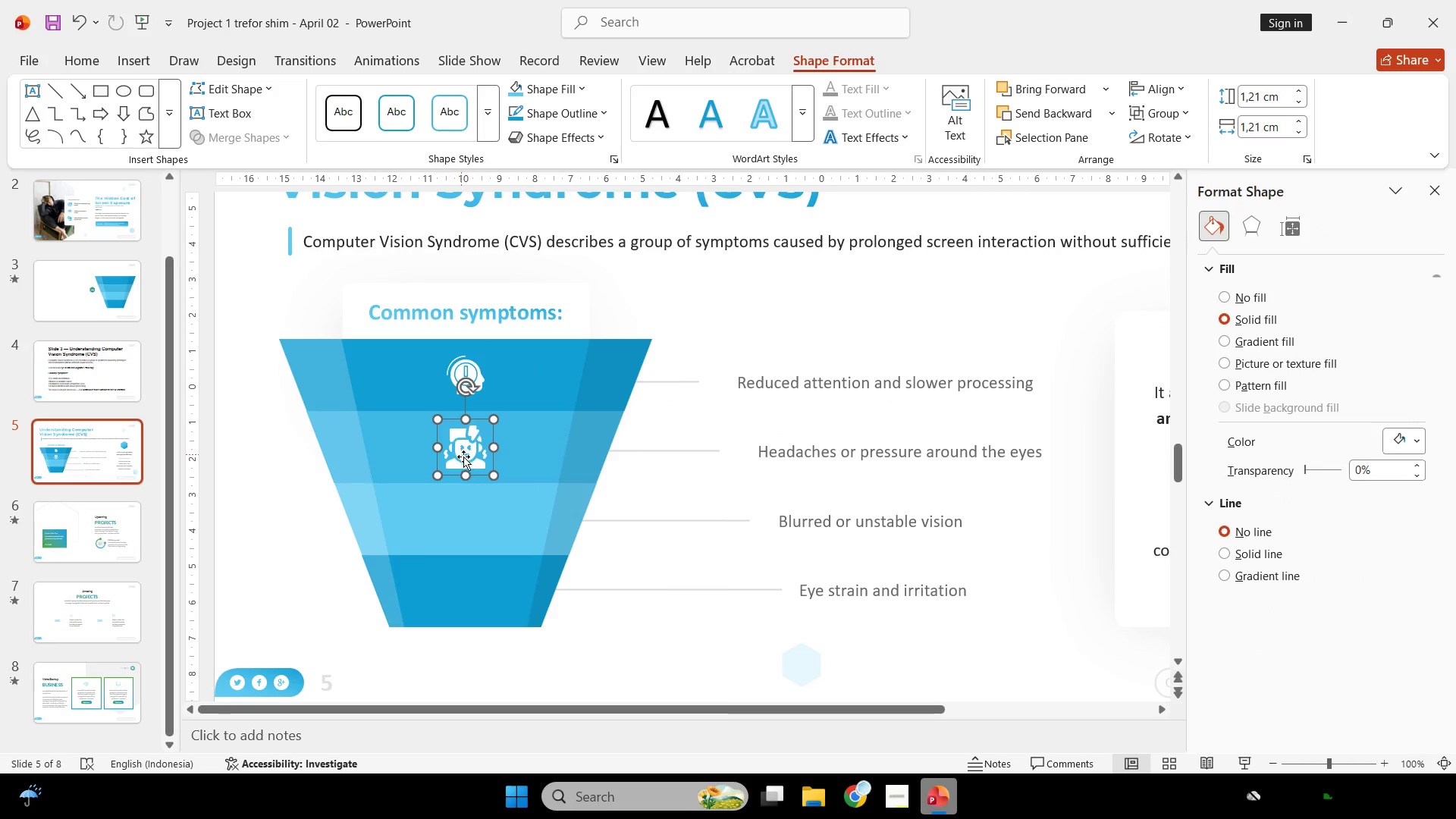 
hold_key(key=ControlLeft, duration=0.78)
 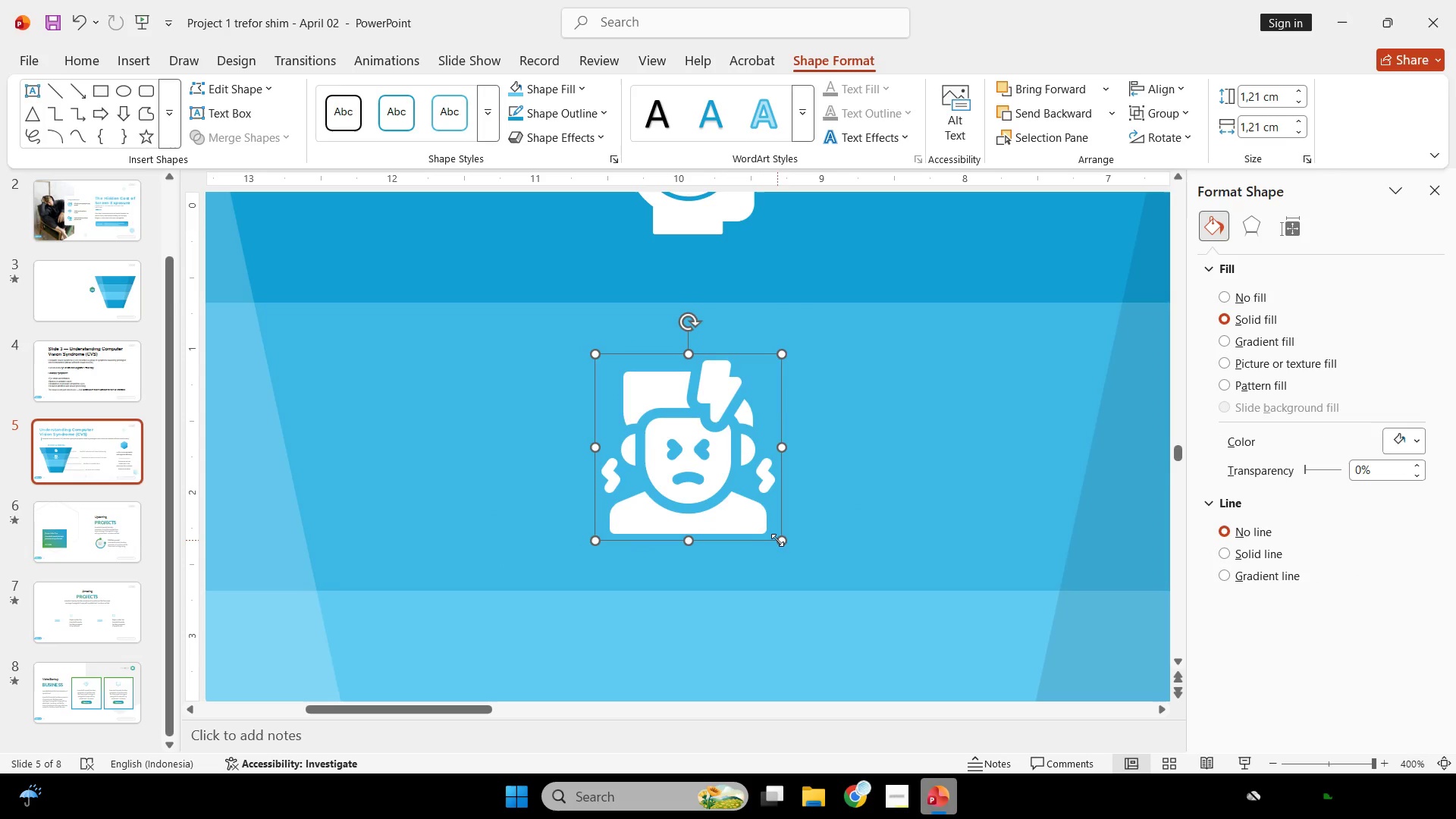 
hold_key(key=ShiftLeft, duration=3.86)
 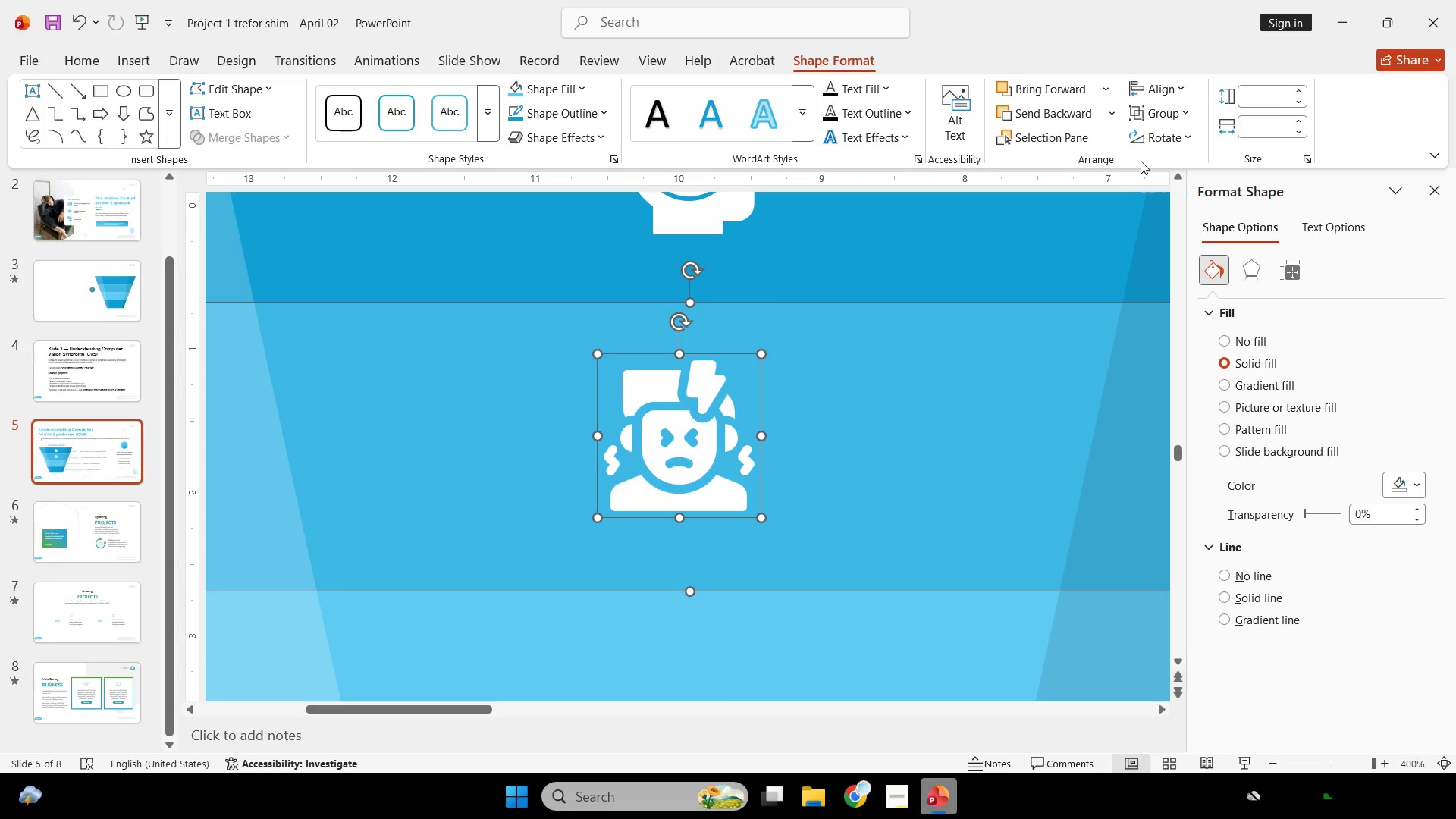 
scroll: coordinate [598, 500], scroll_direction: up, amount: 4.0
 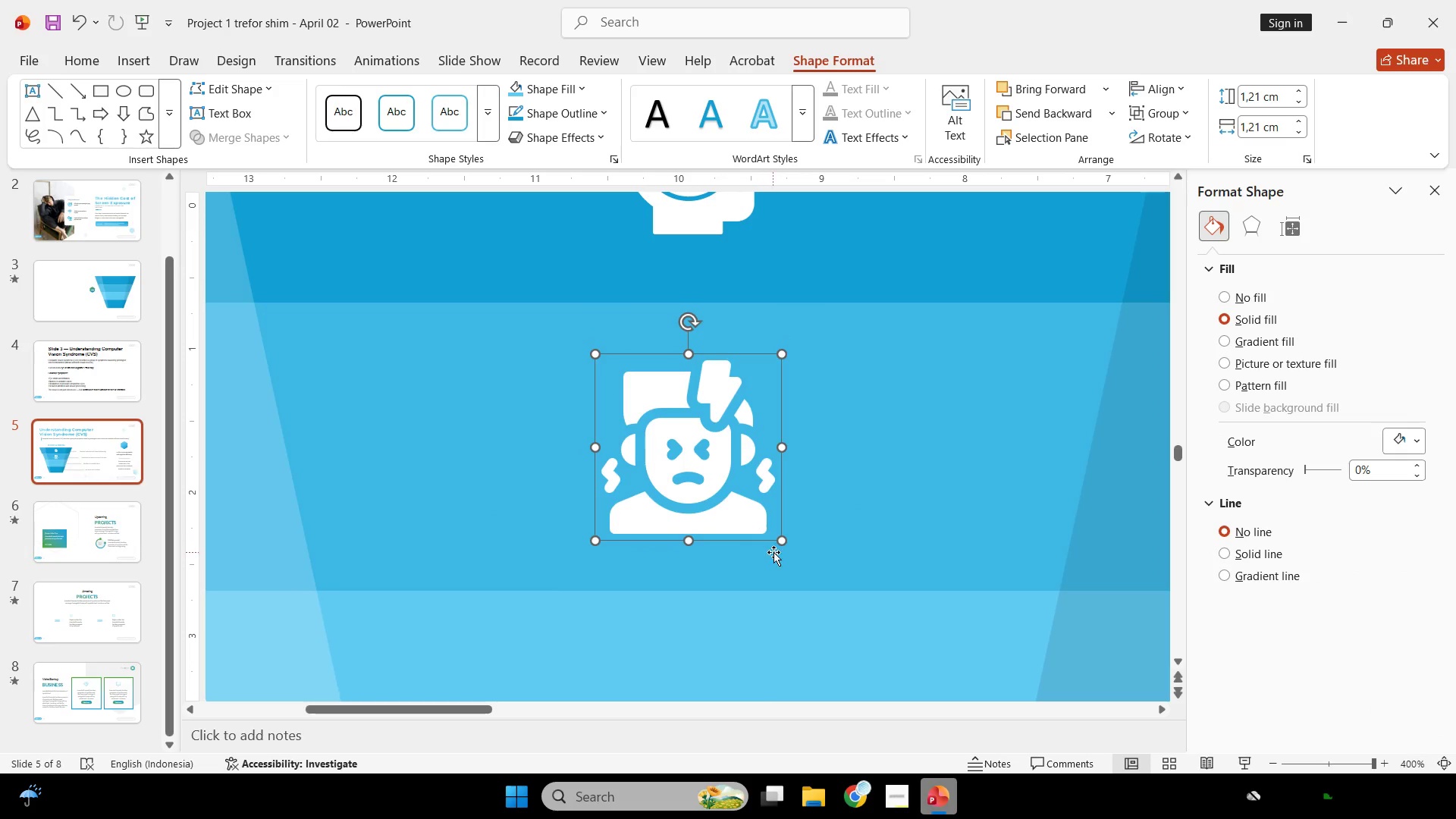 
left_click_drag(start_coordinate=[781, 539], to_coordinate=[736, 494])
 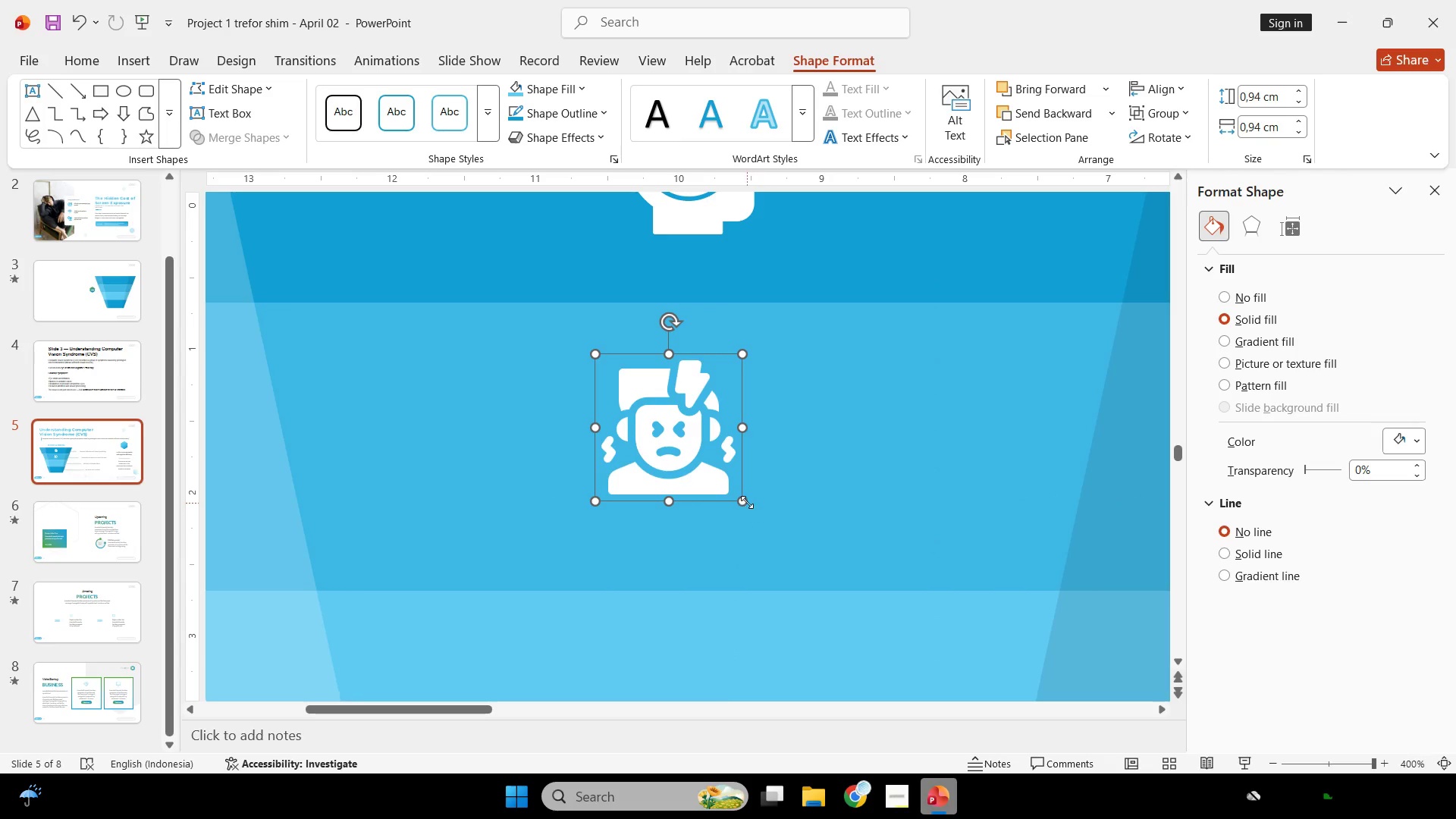 
left_click_drag(start_coordinate=[745, 502], to_coordinate=[752, 511])
 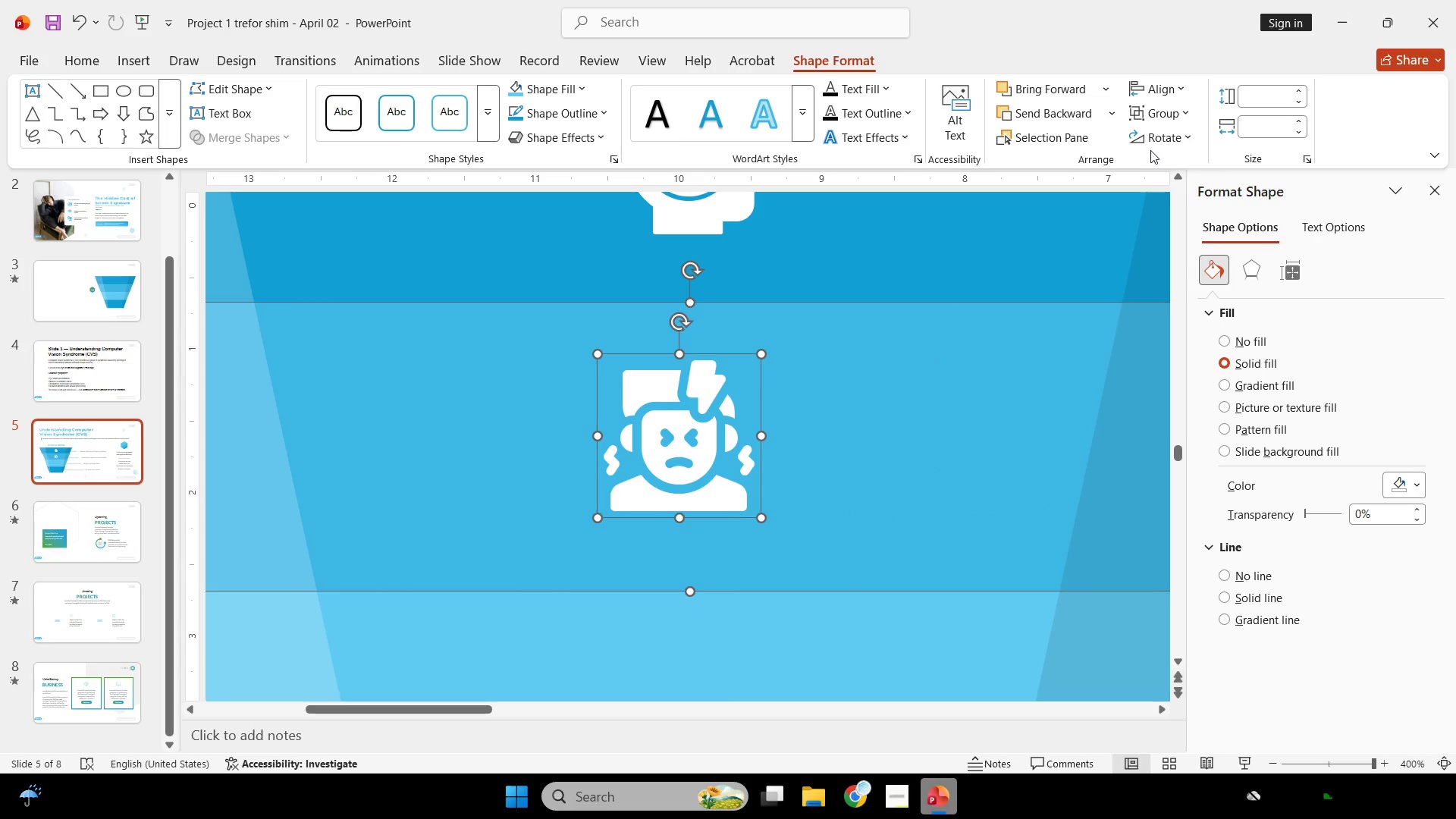 
key(Control+ControlLeft)
 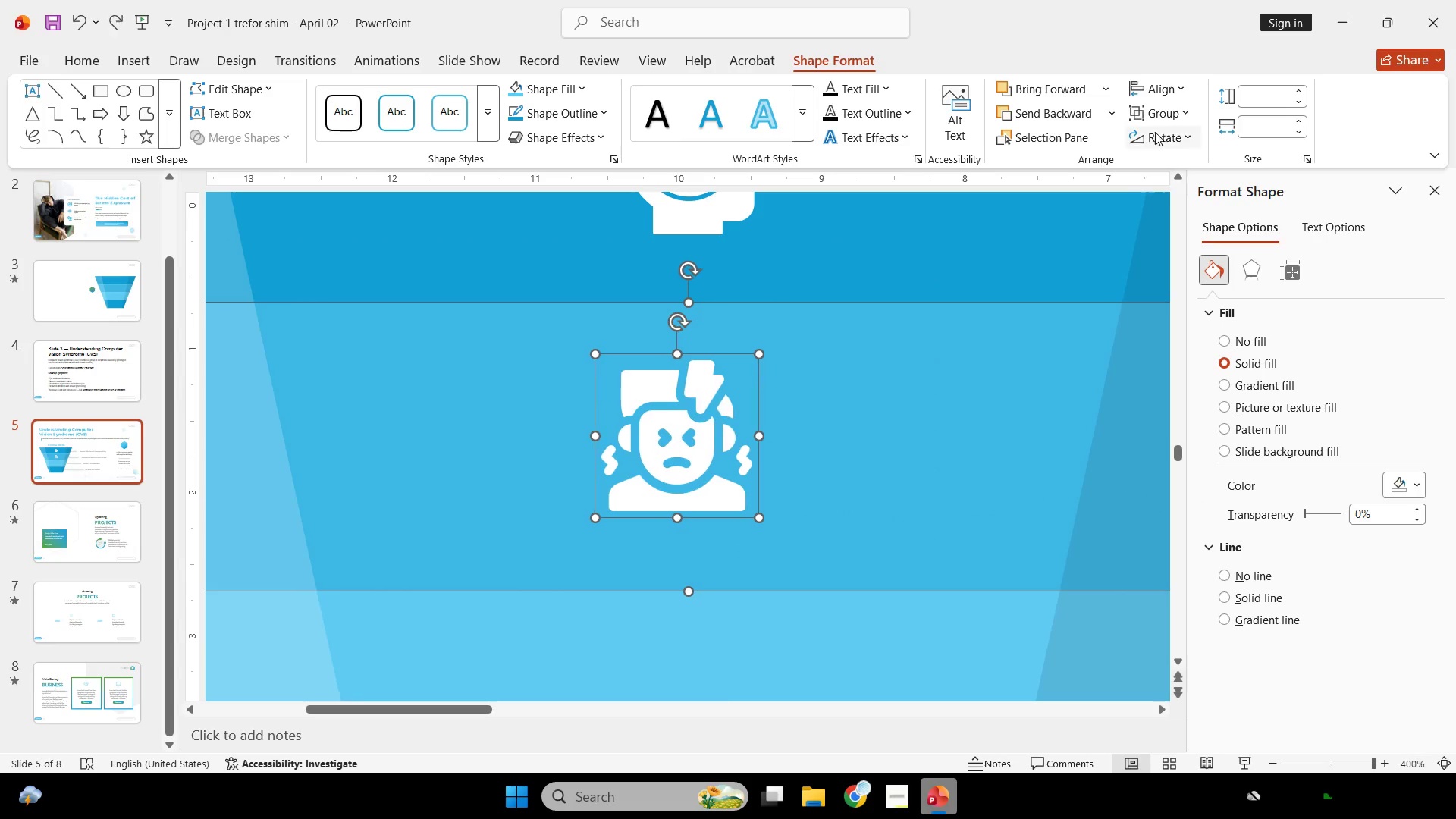 
key(Control+Z)
 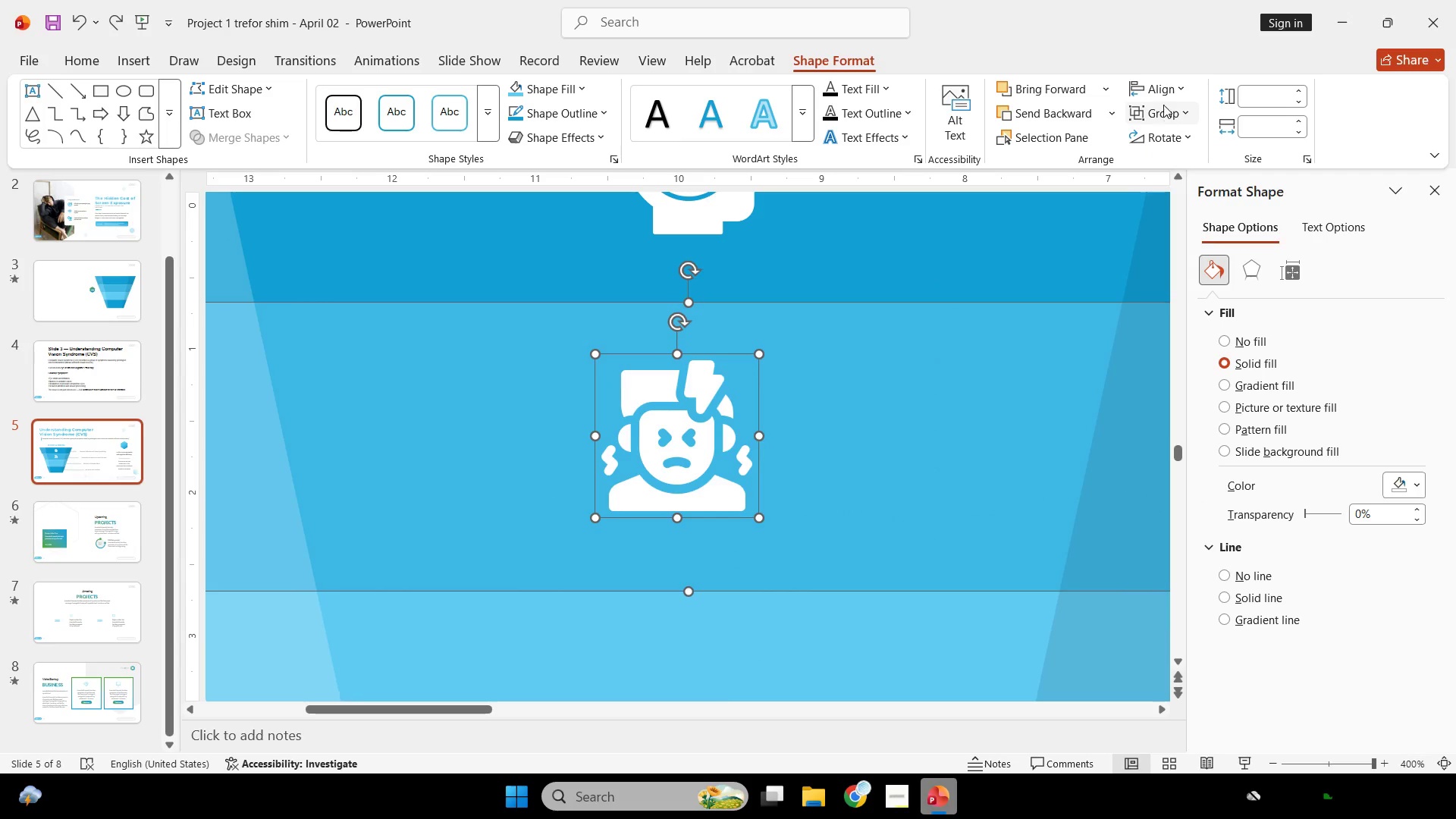 
key(Shift+ShiftLeft)
 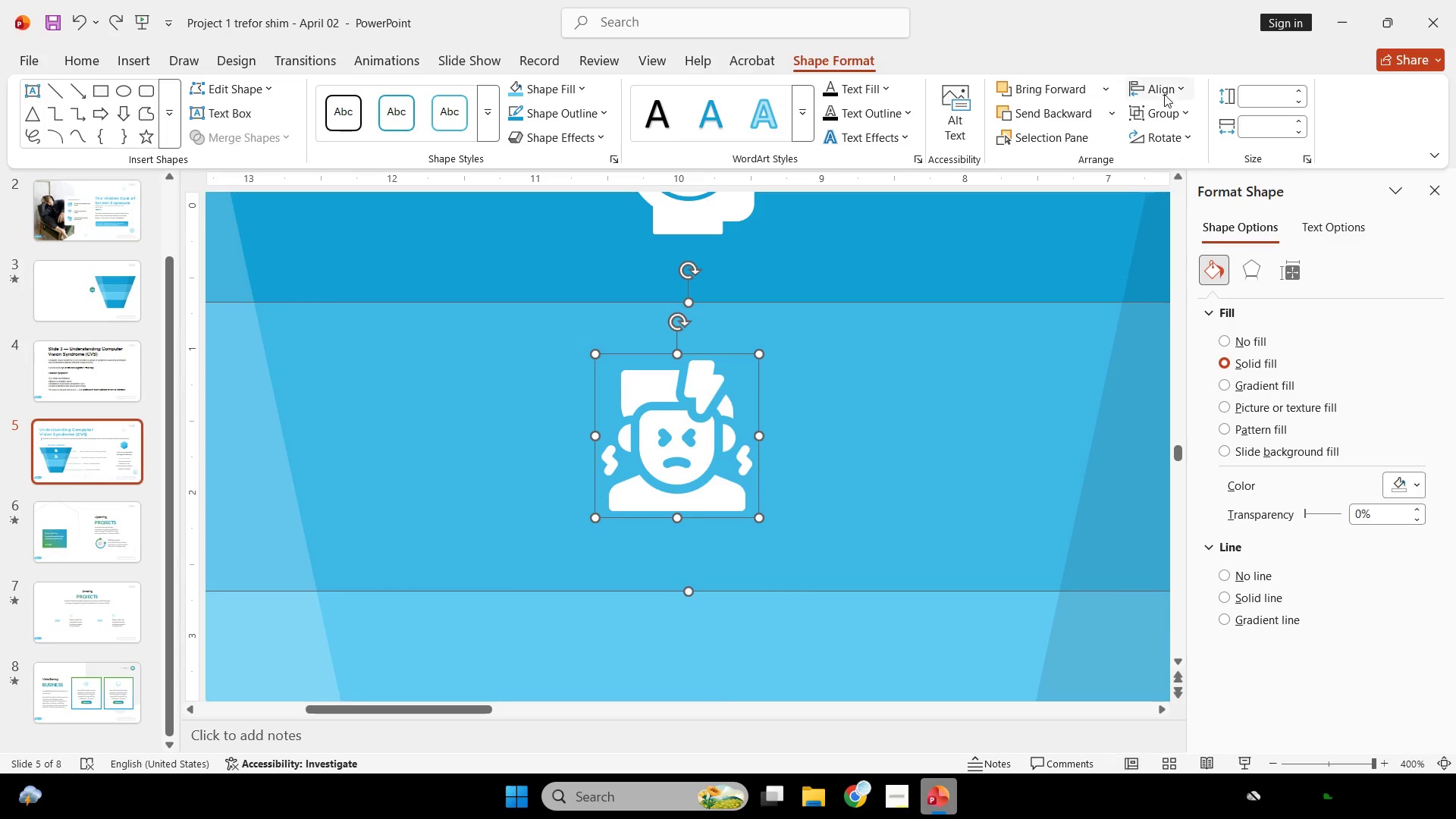 
left_click([1164, 94])
 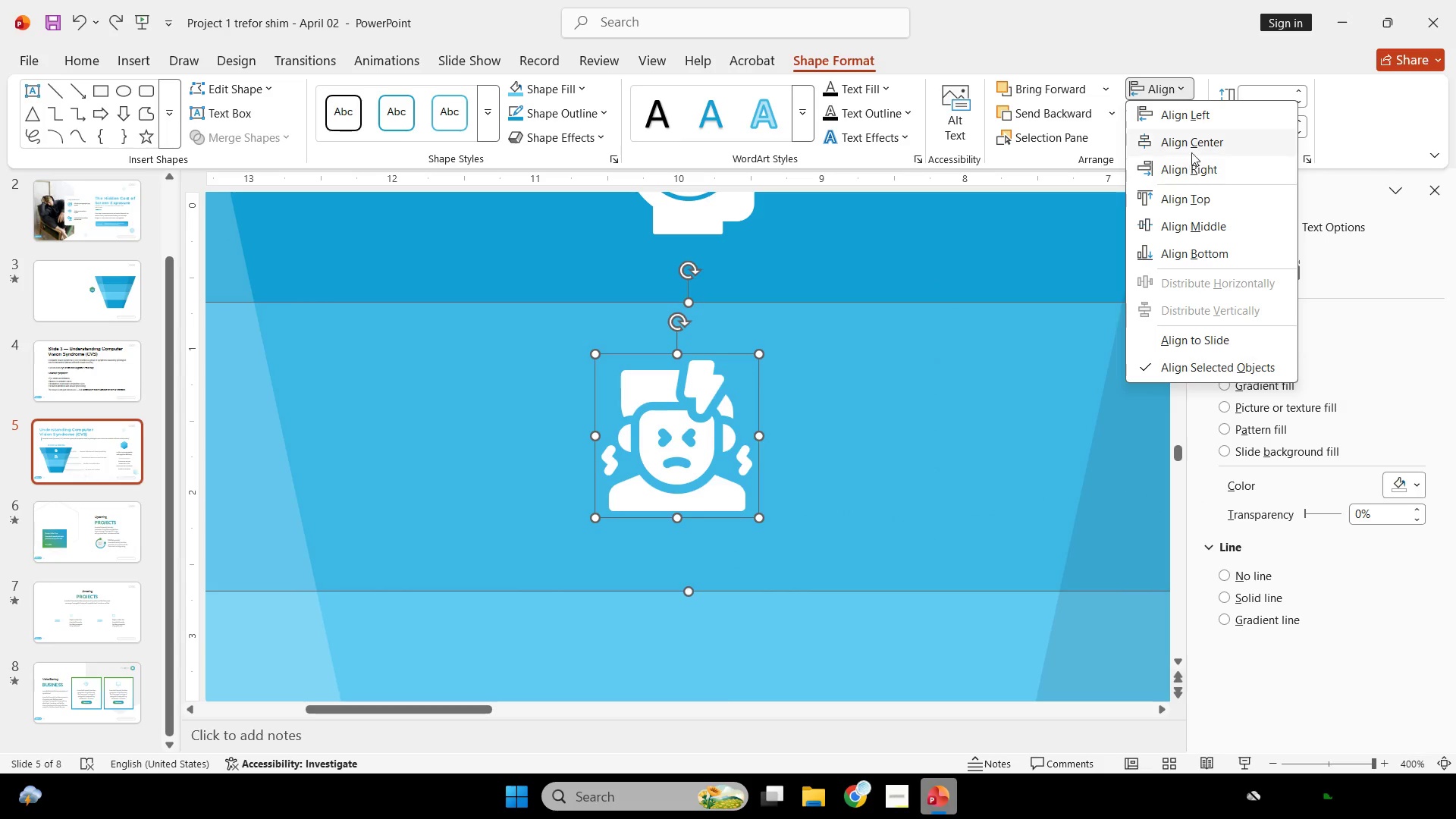 
left_click([1192, 143])
 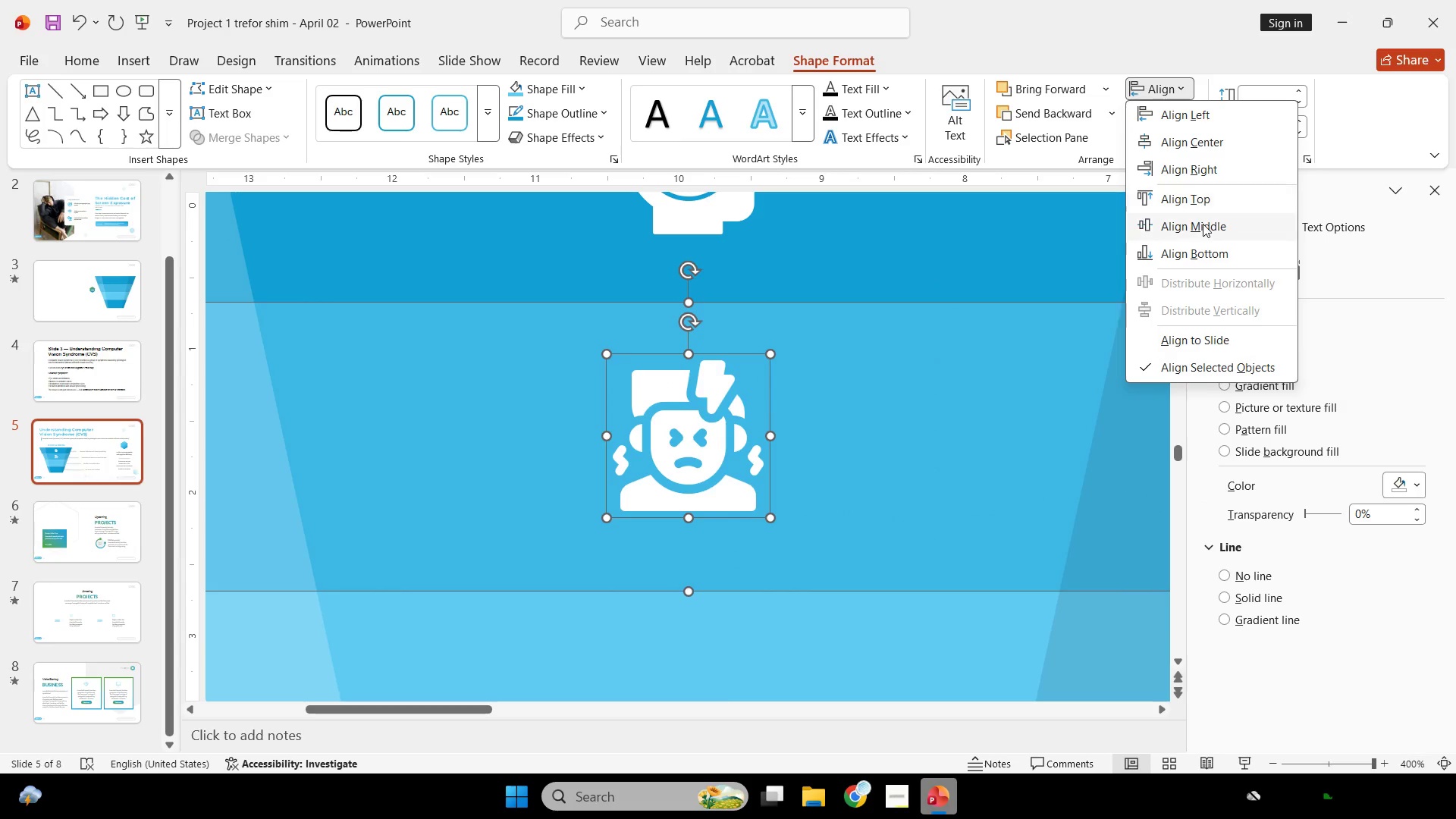 
left_click([1203, 225])
 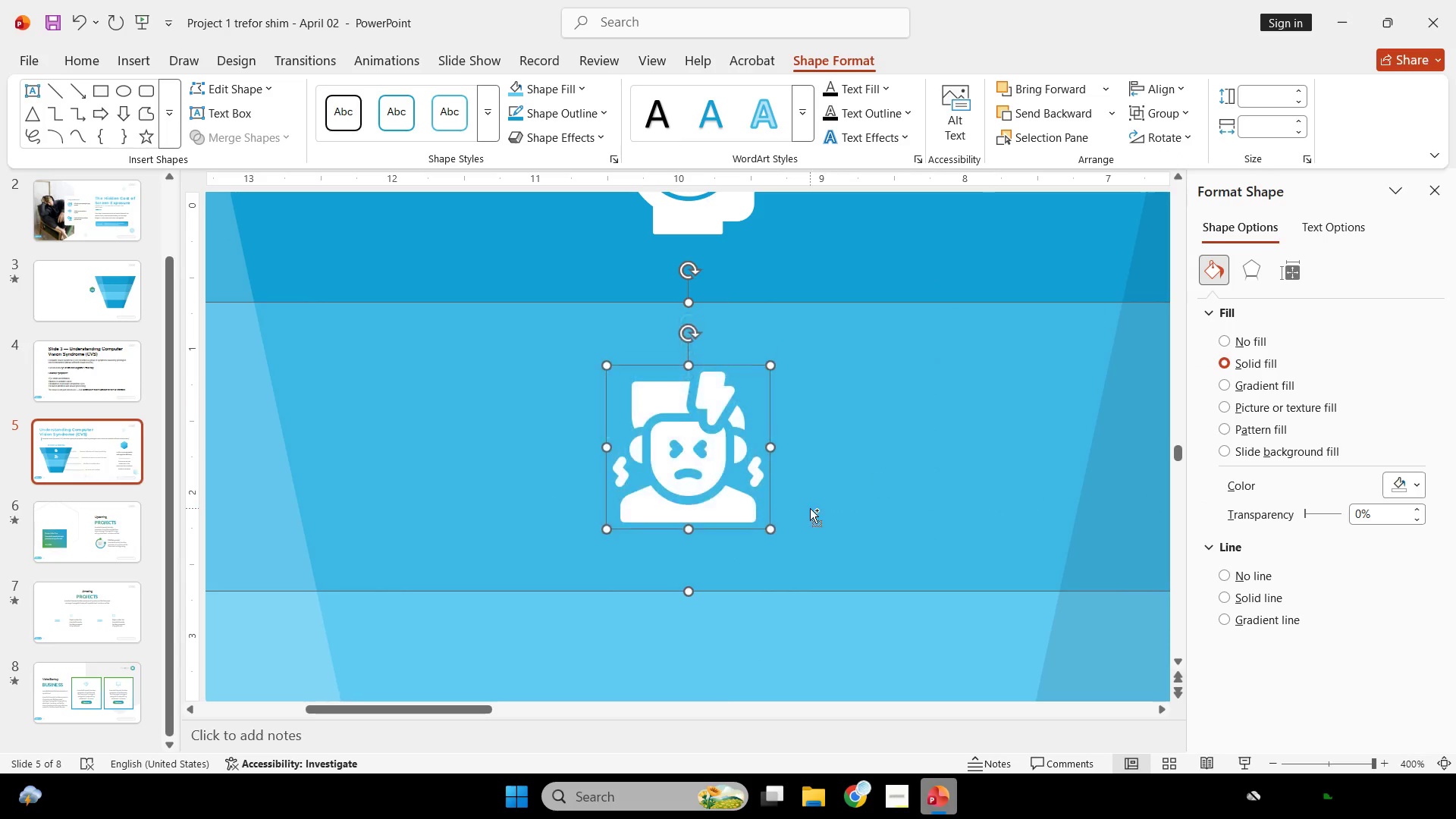 
hold_key(key=ControlLeft, duration=0.89)
scroll: coordinate [808, 512], scroll_direction: down, amount: 2.0
 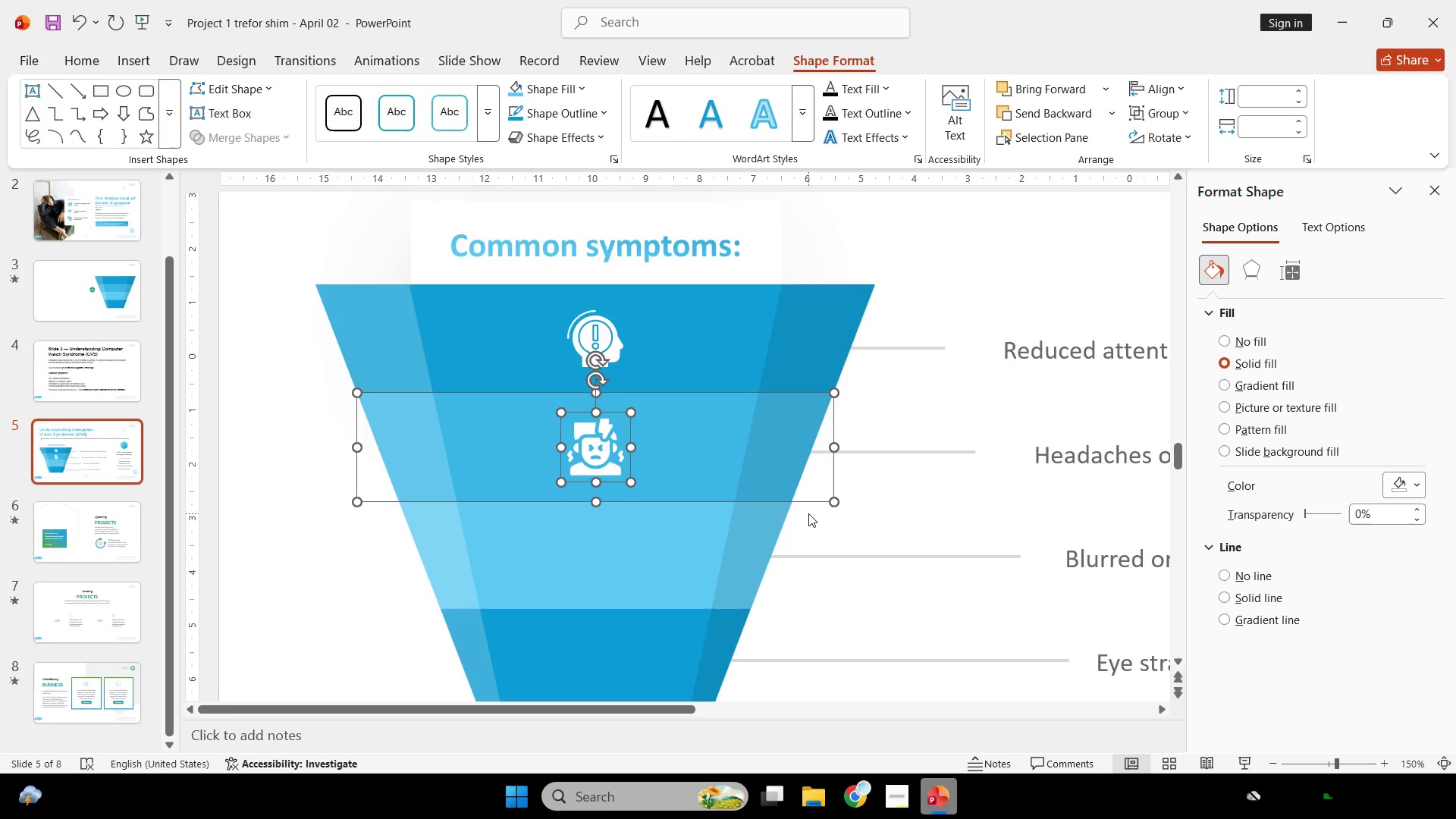 
wait(57.78)
 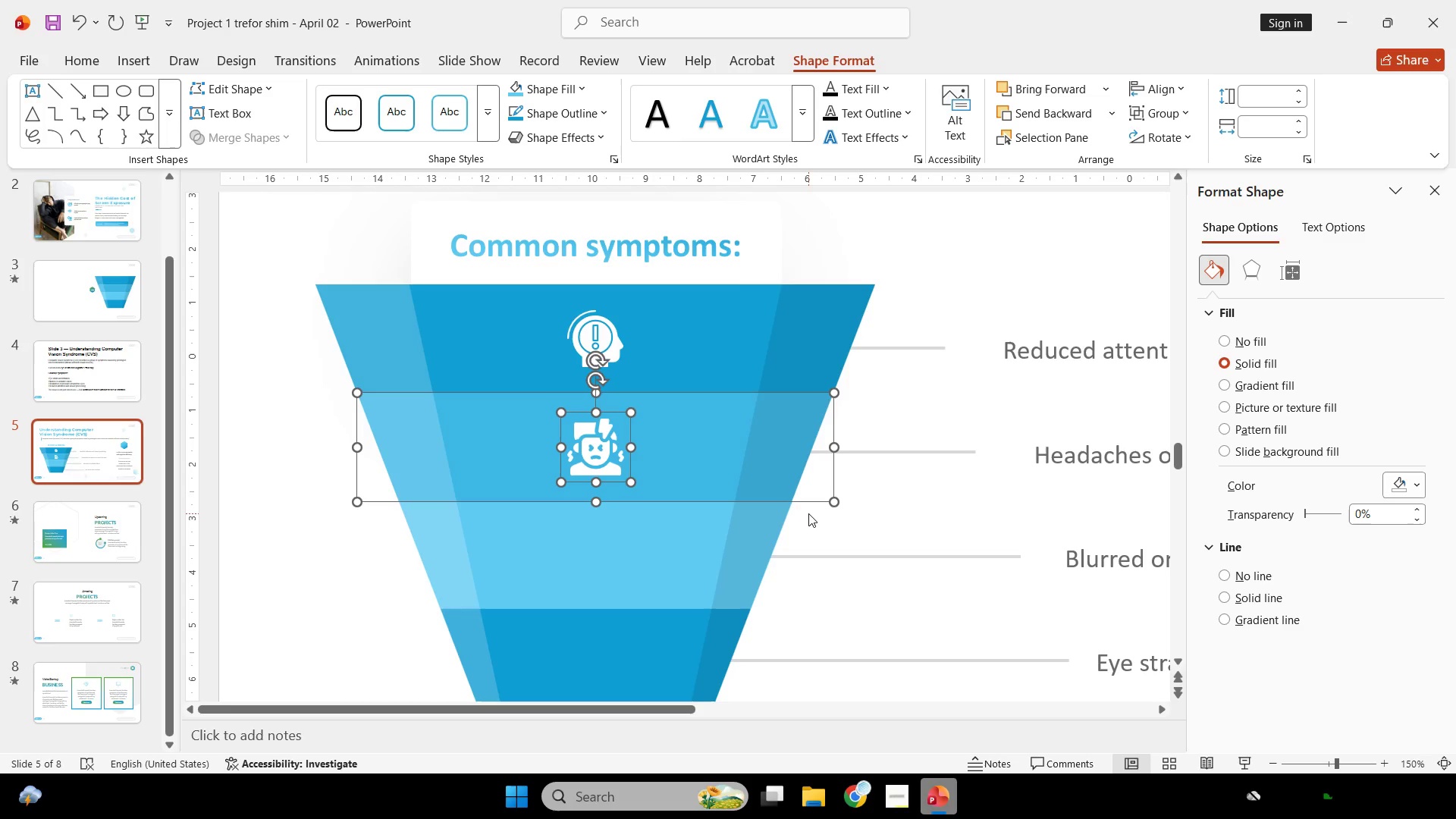 
left_click([872, 793])
 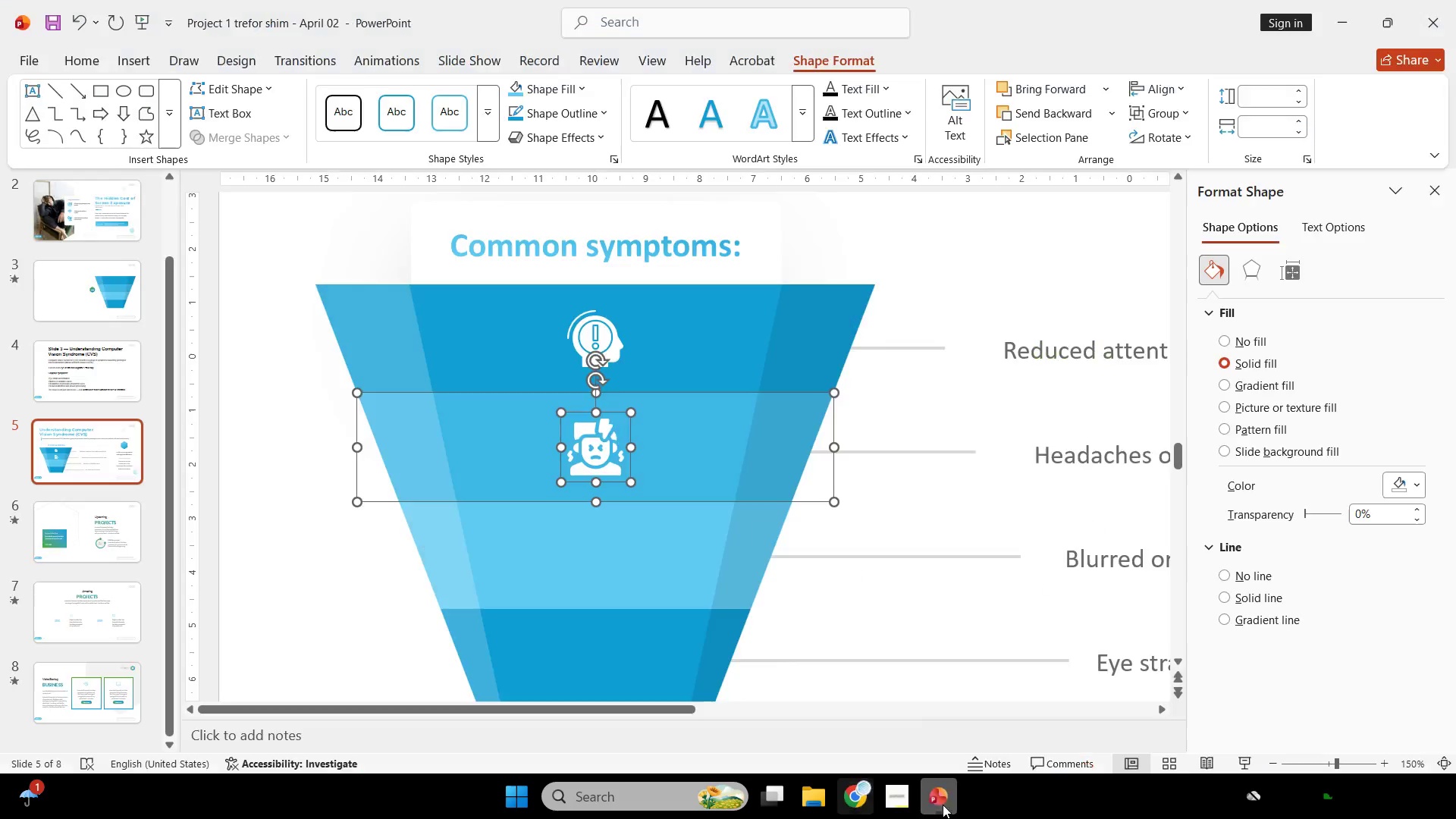 
double_click([1007, 571])
 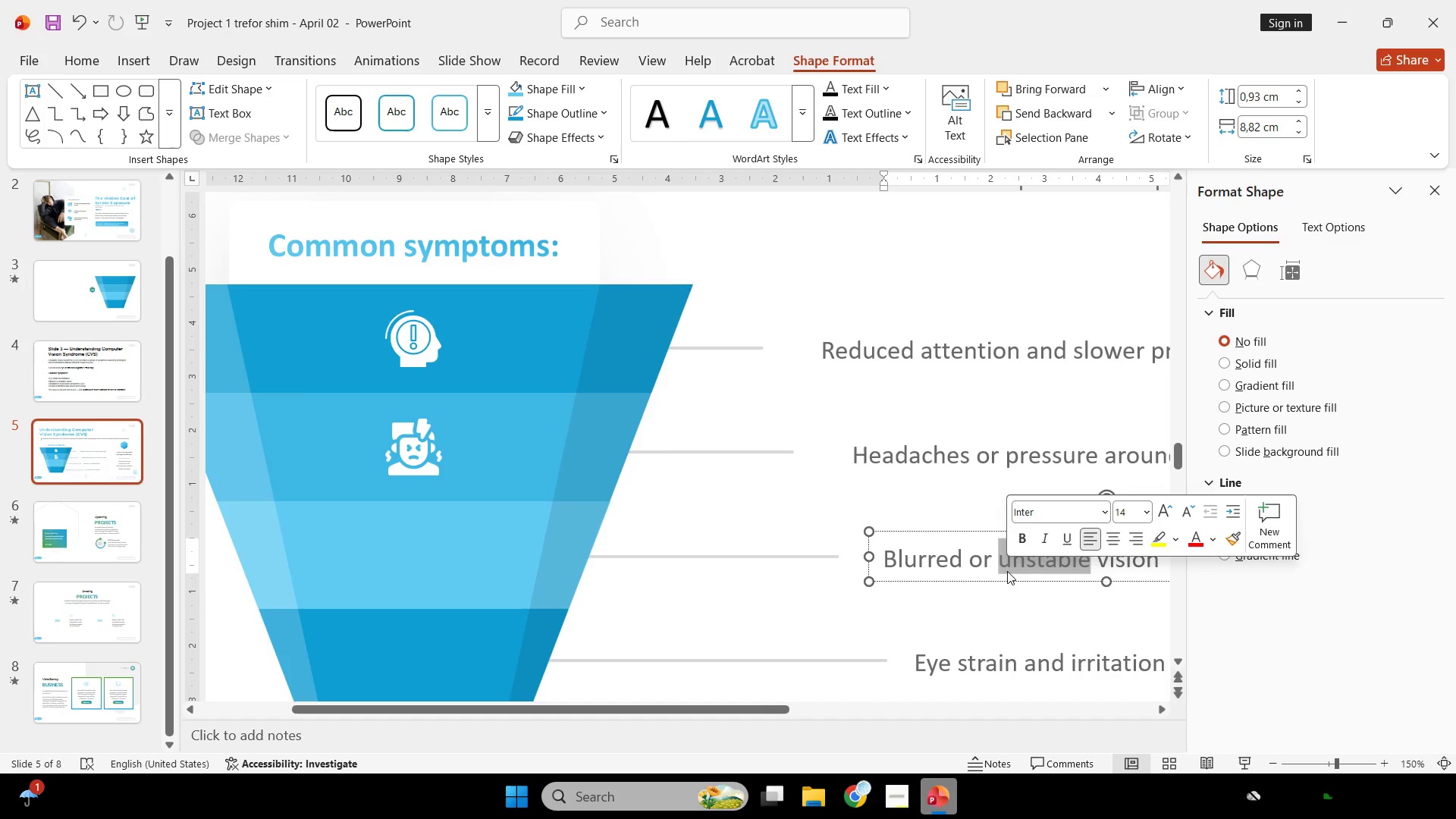 
scroll: coordinate [1007, 571], scroll_direction: down, amount: 8.0
 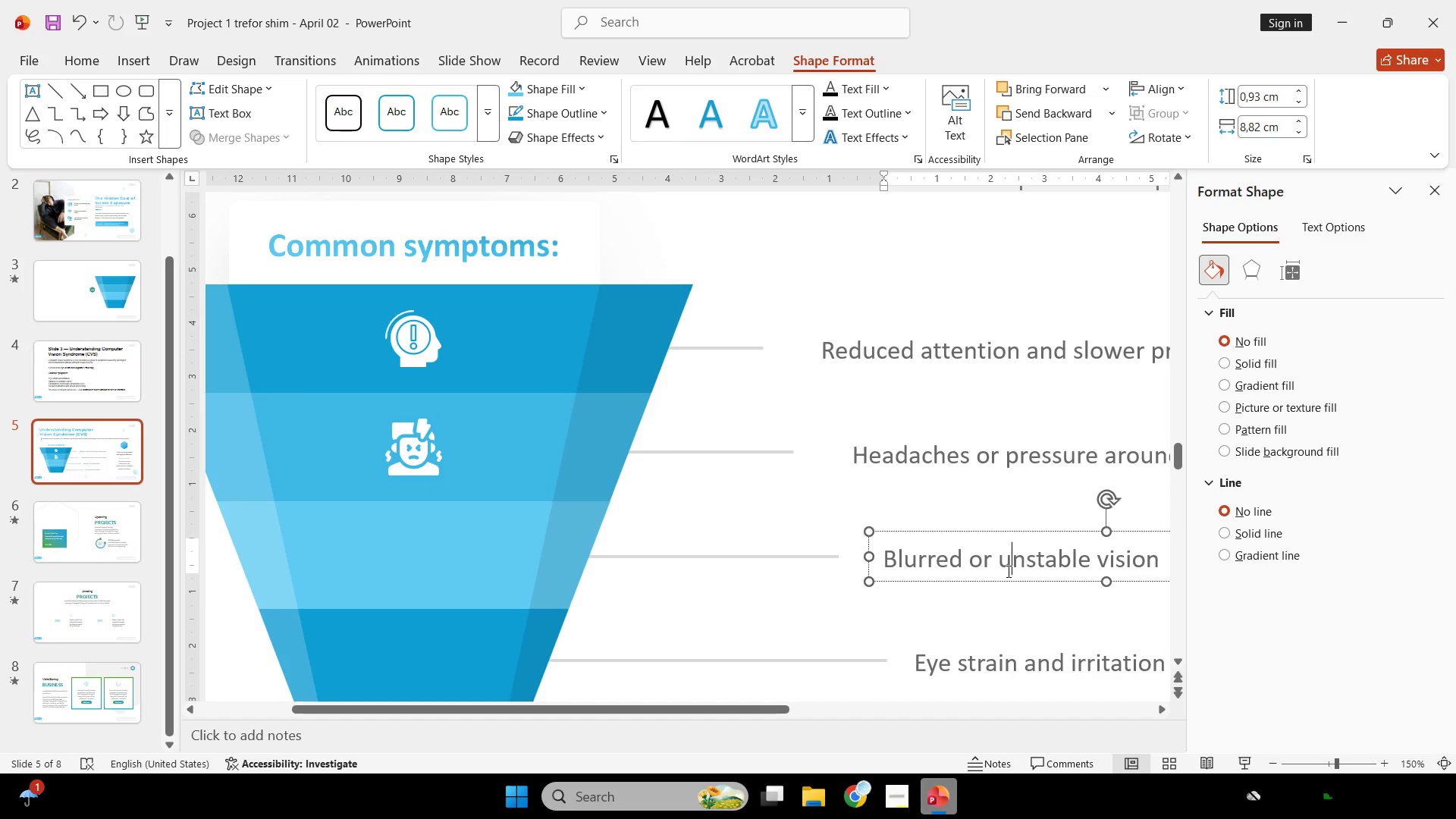 
key(Control+ControlLeft)
 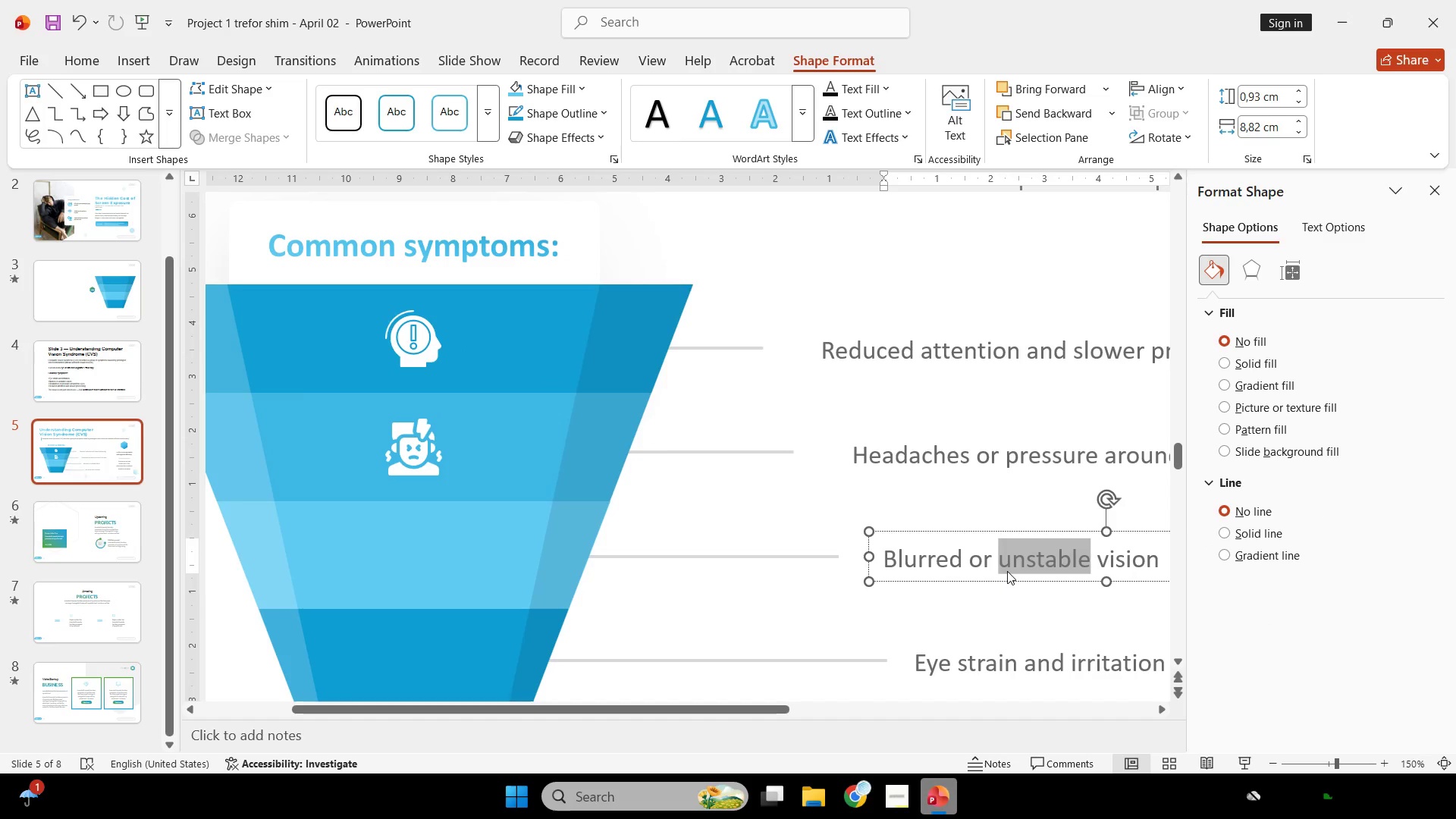 
key(A)
 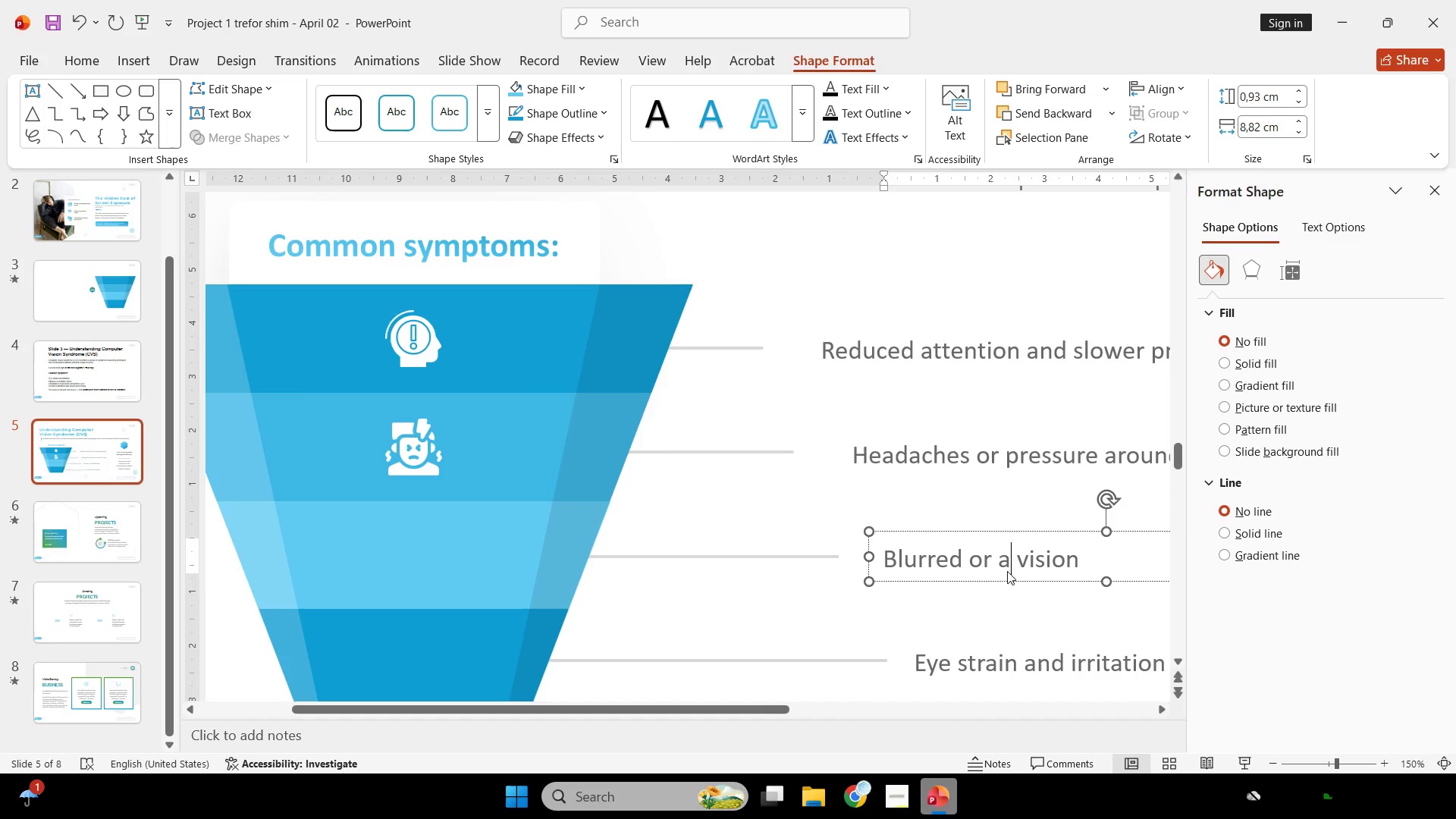 
key(Control+ControlLeft)
 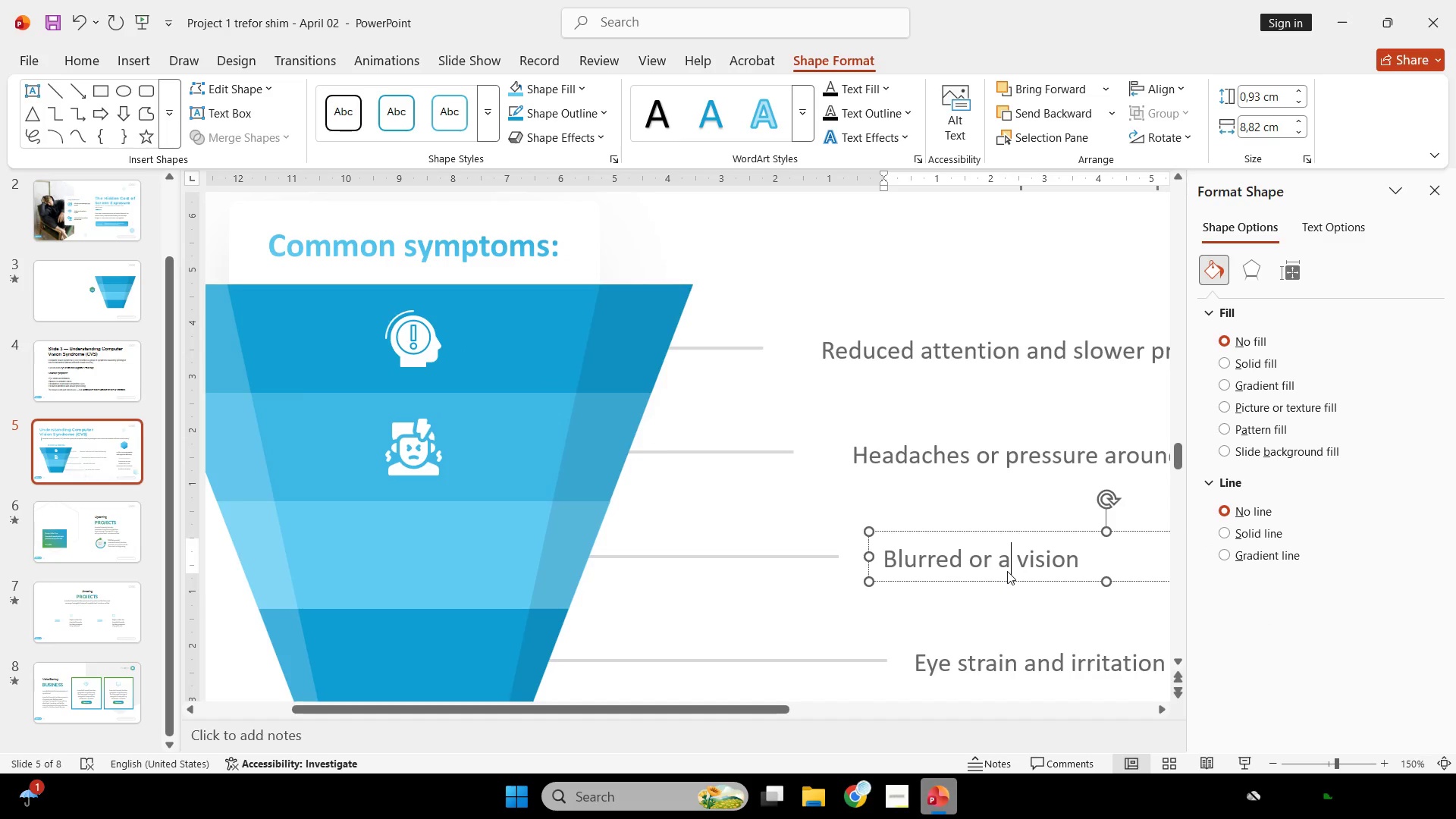 
key(Control+ControlLeft)
 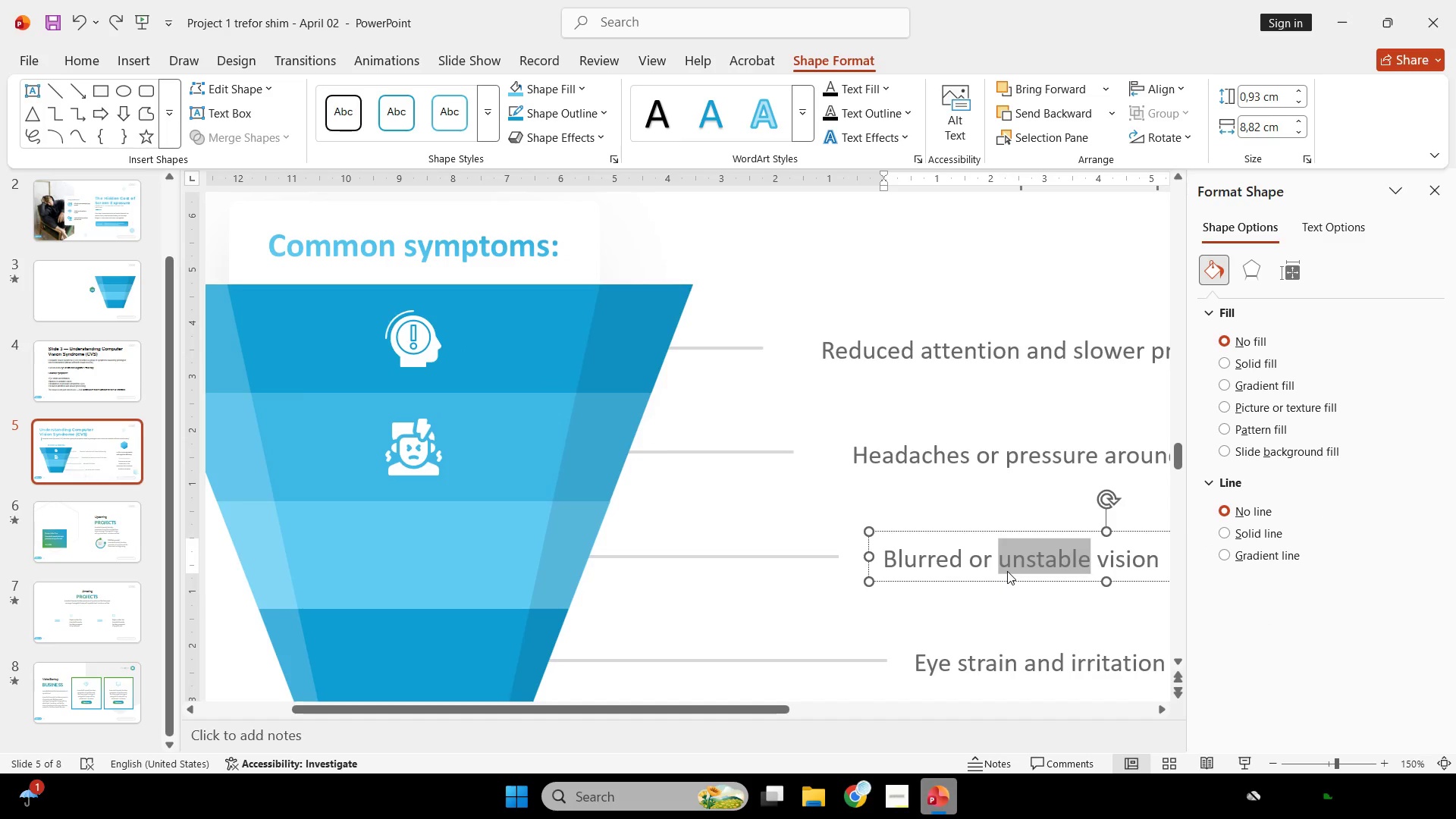 
key(Control+Z)
 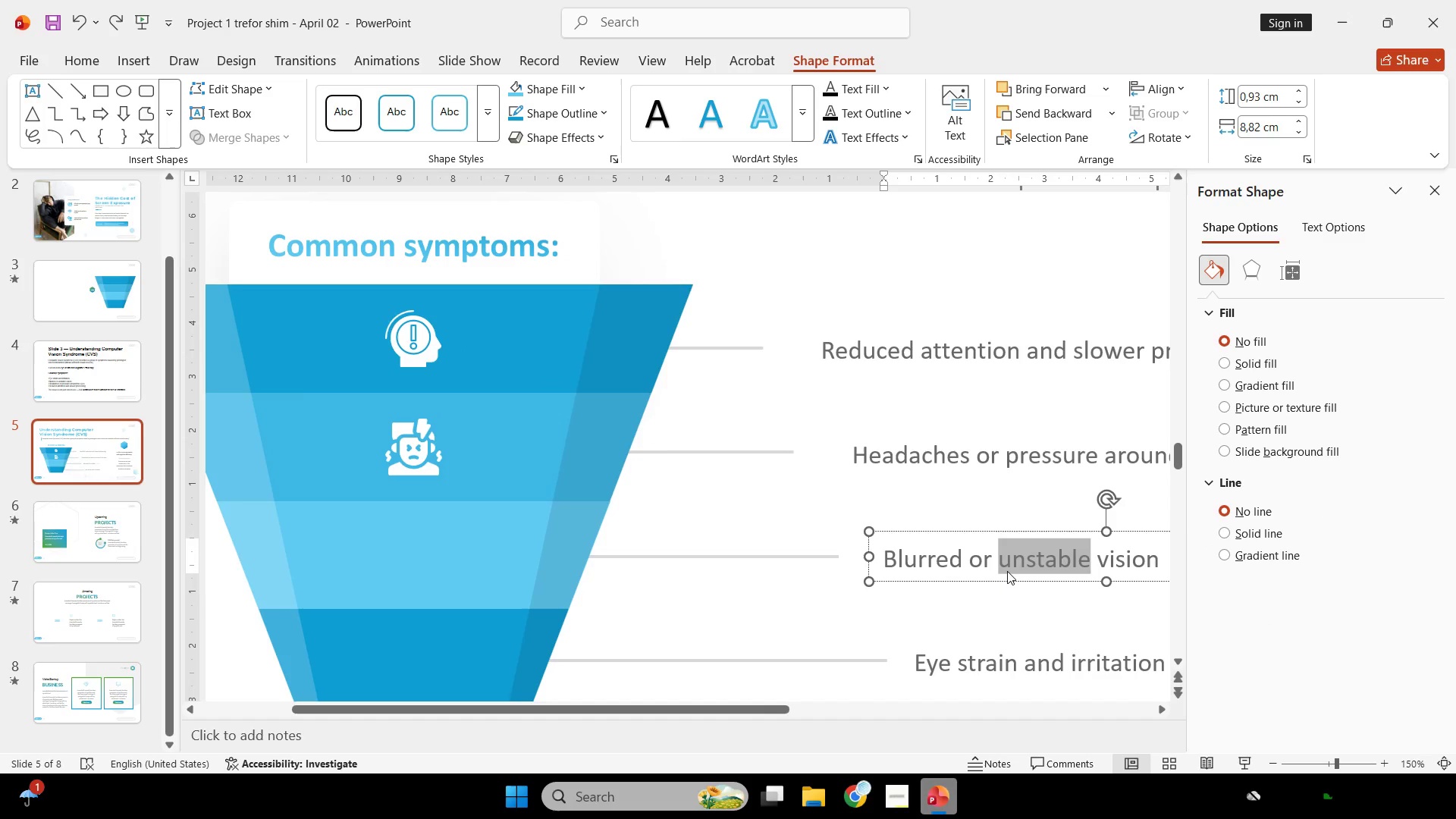 
key(Control+A)
 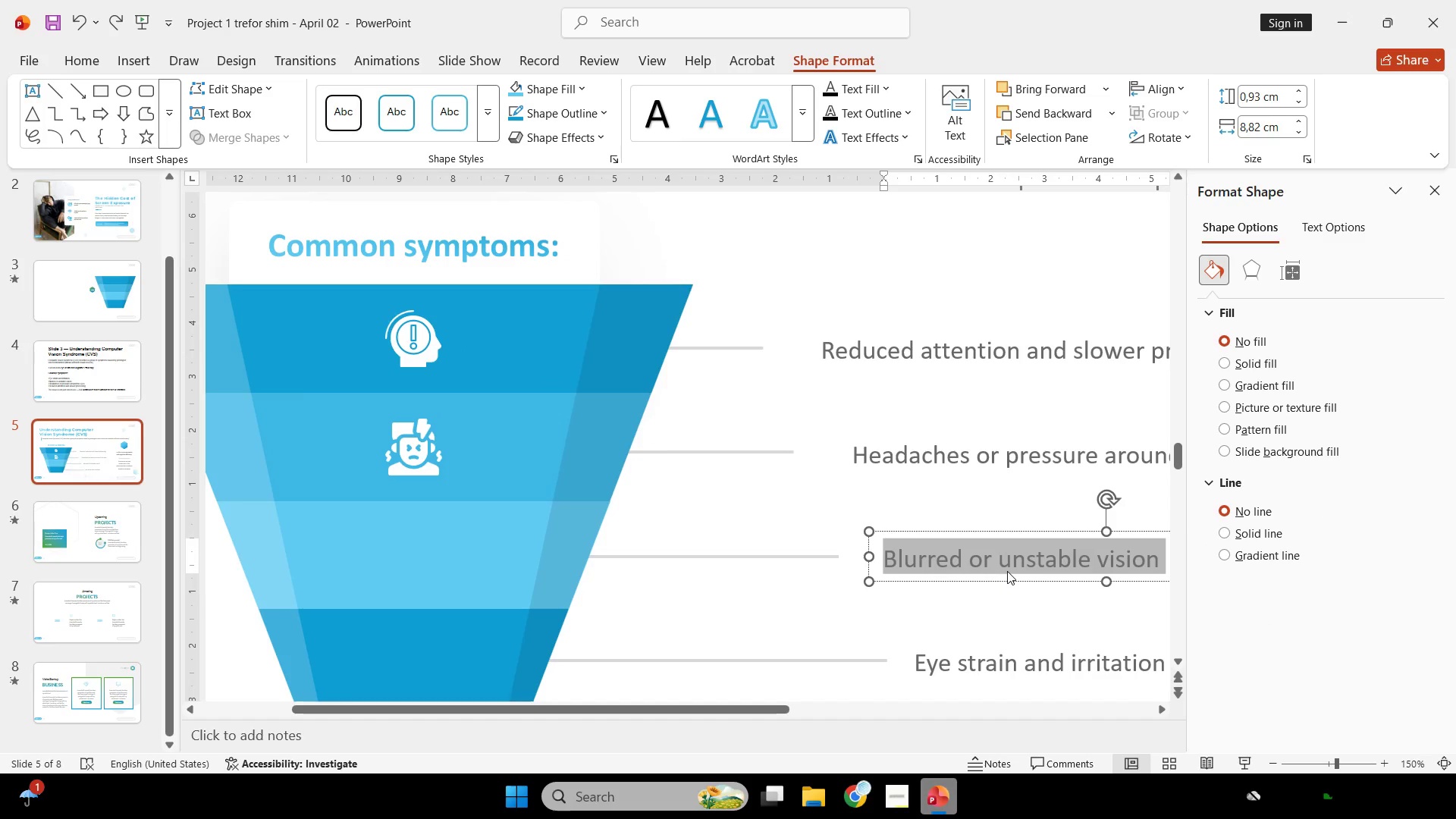 
key(Control+C)
 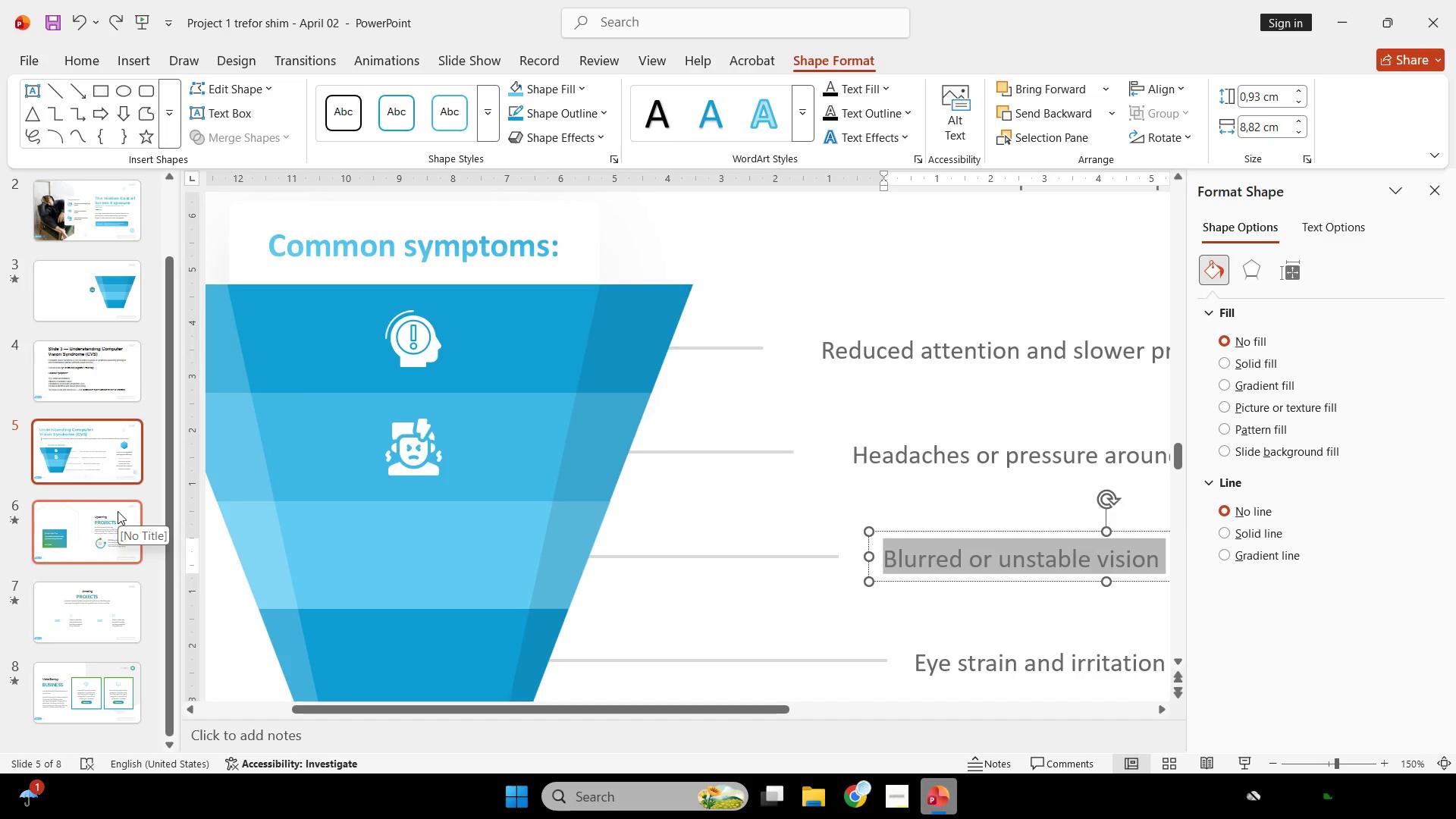 
wait(8.42)
 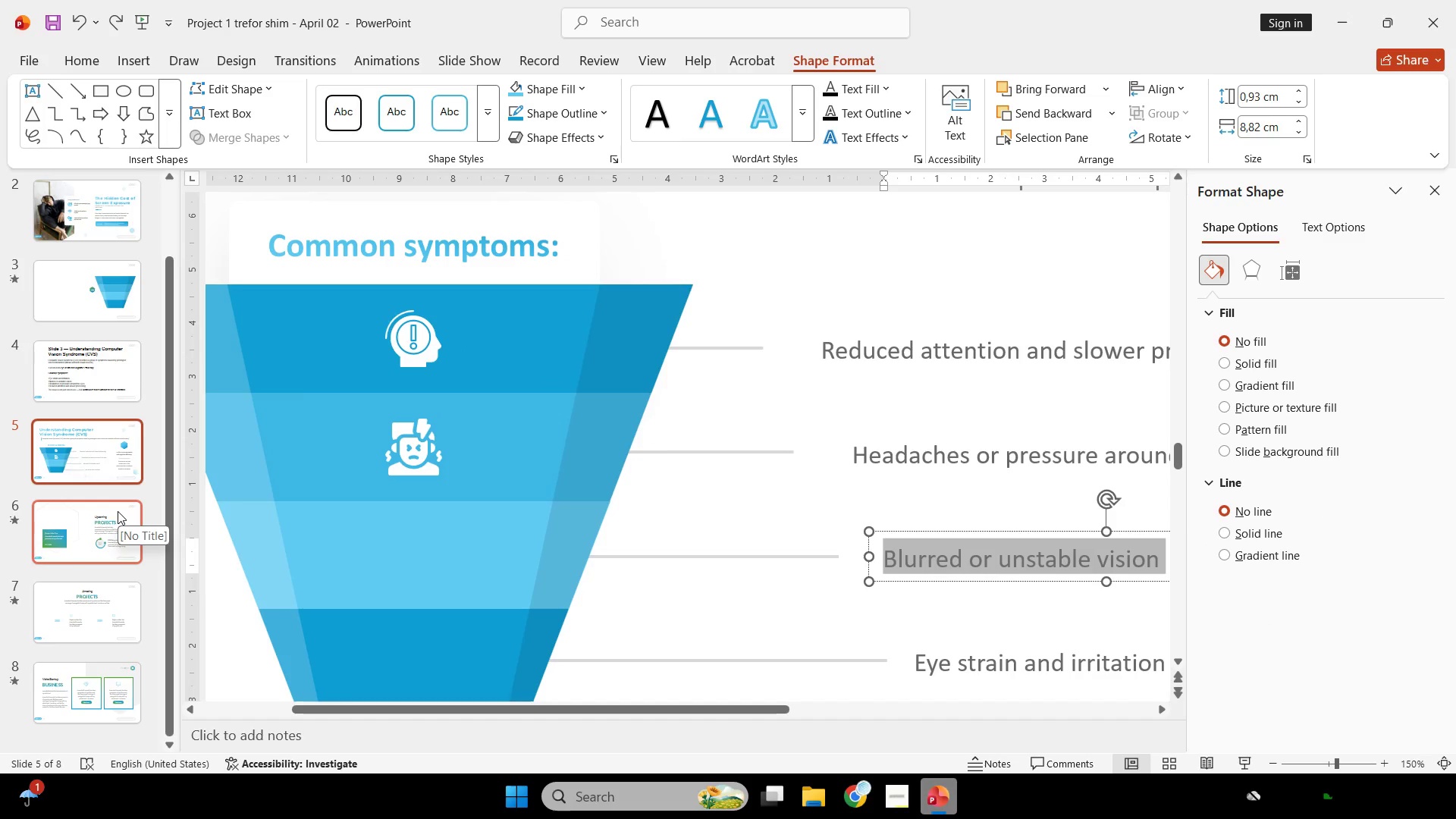 
left_click([846, 810])
 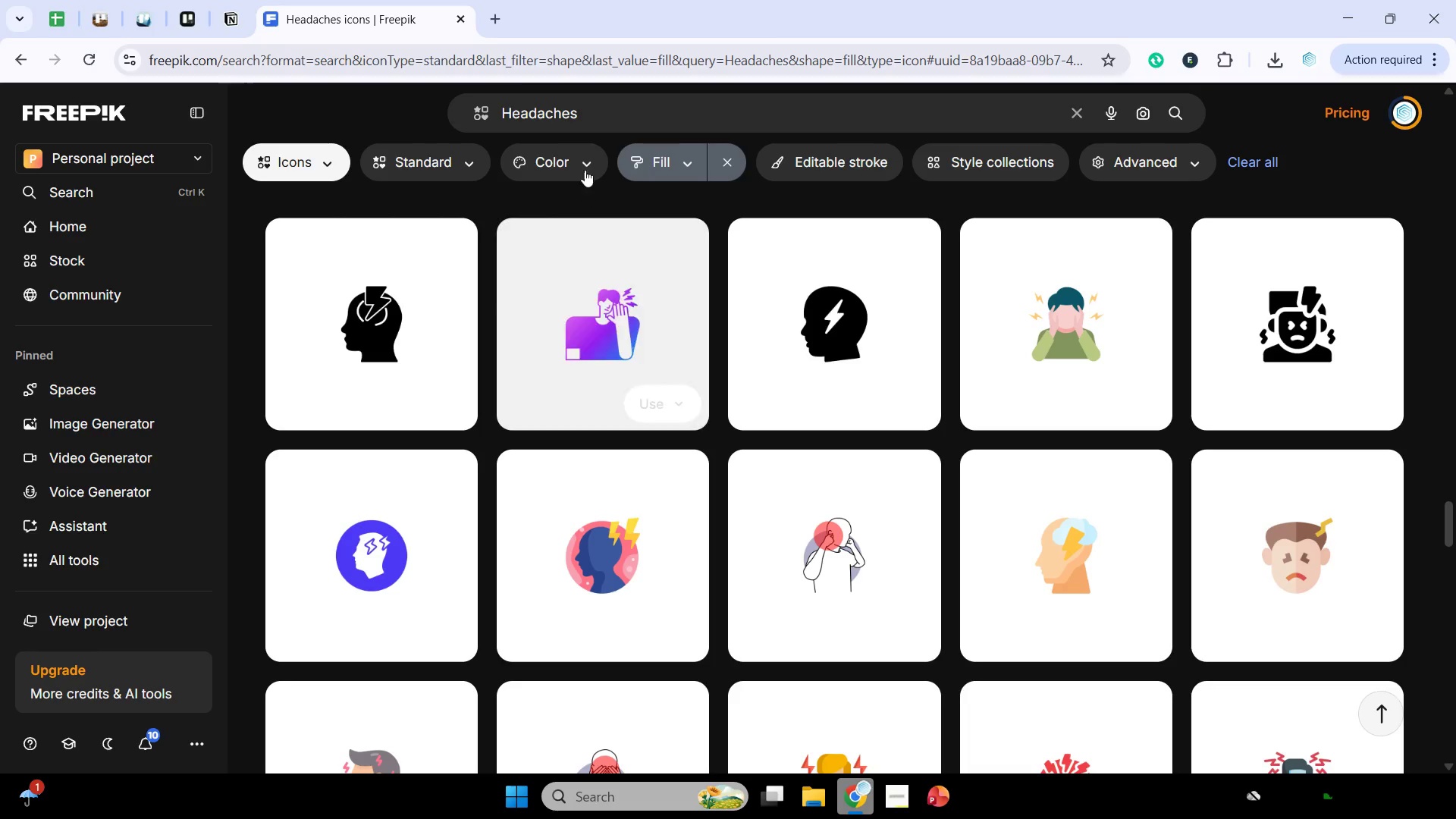 
left_click([582, 110])
 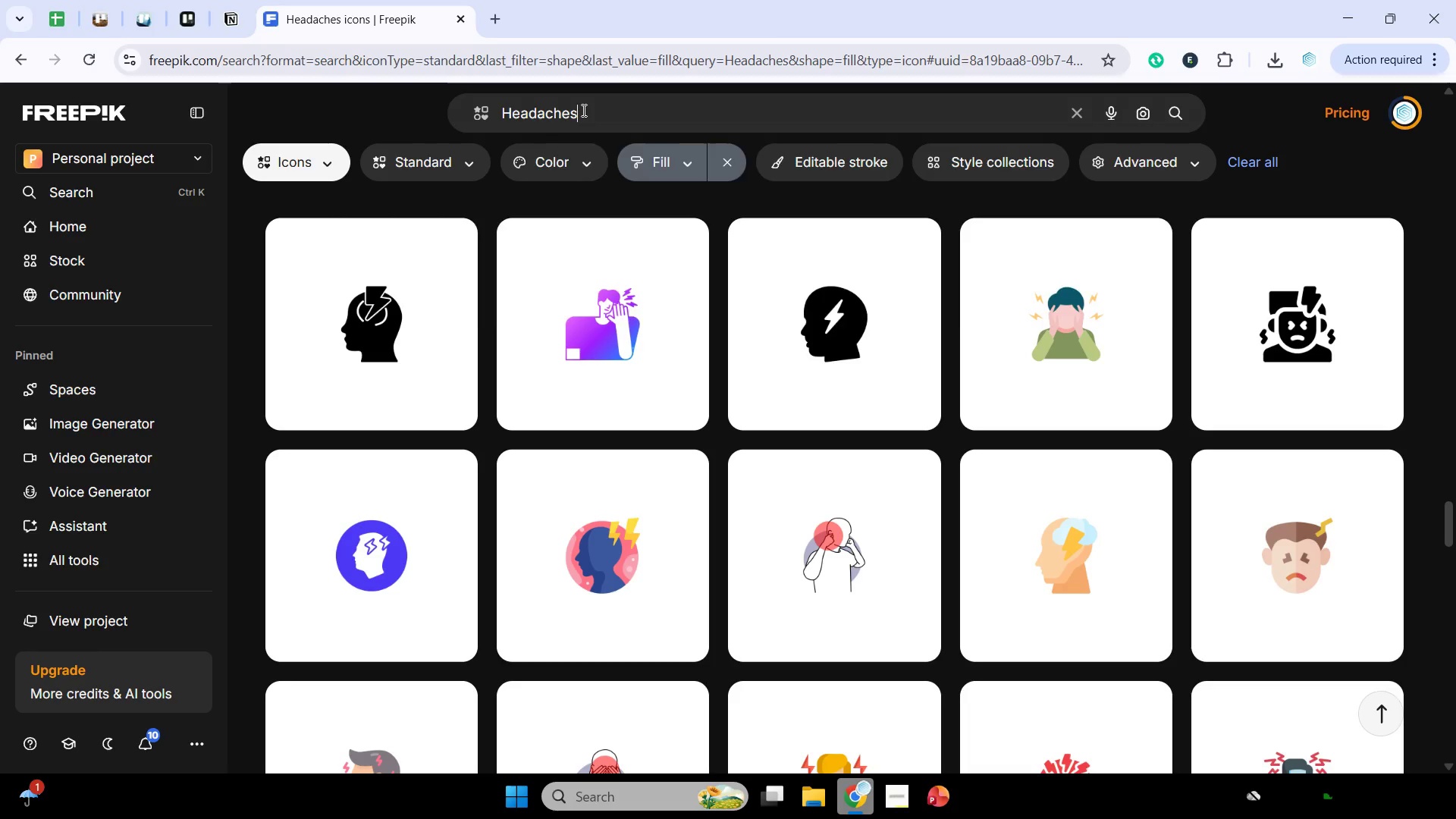 
key(Control+A)
 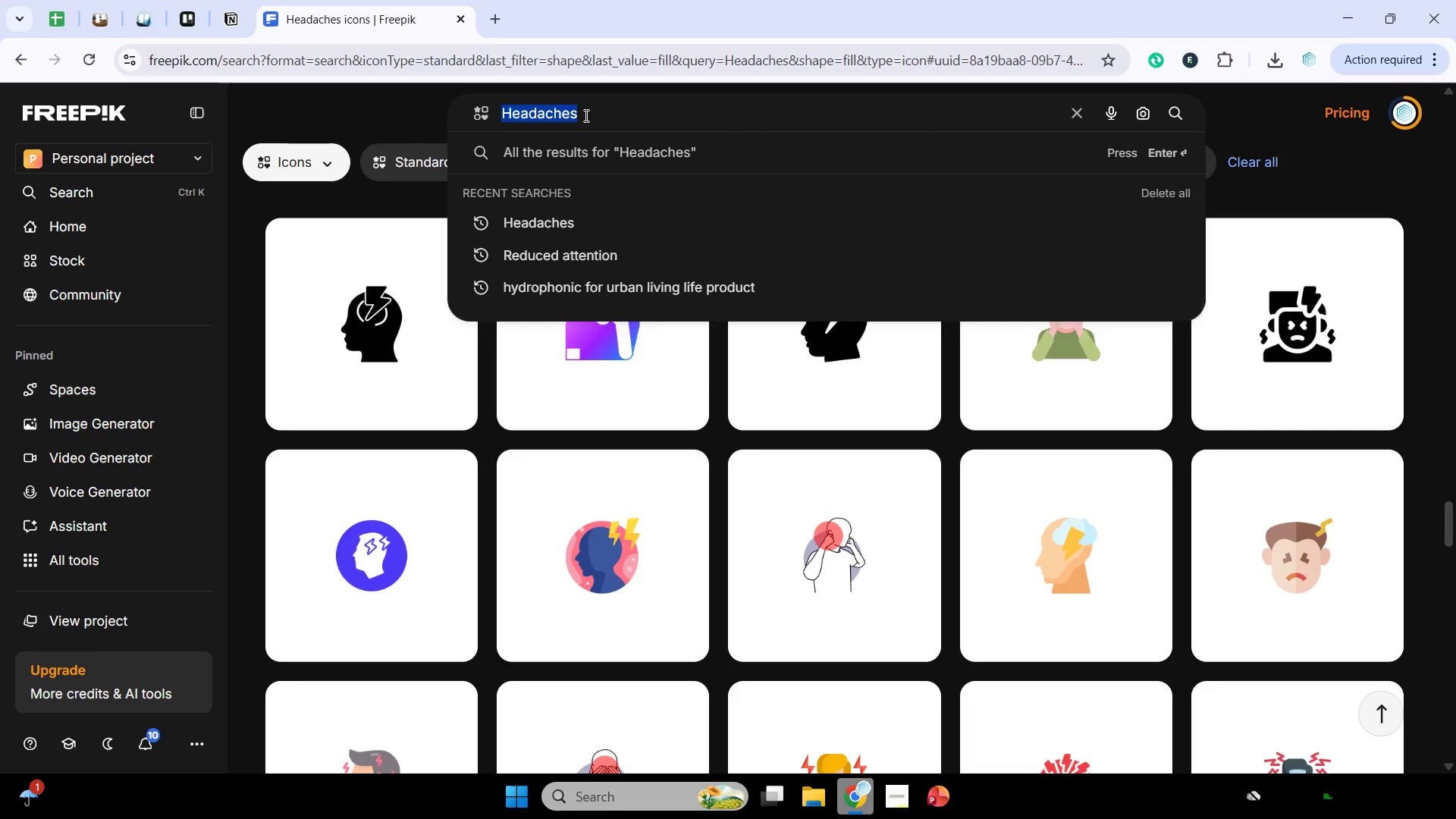 
key(Control+V)
 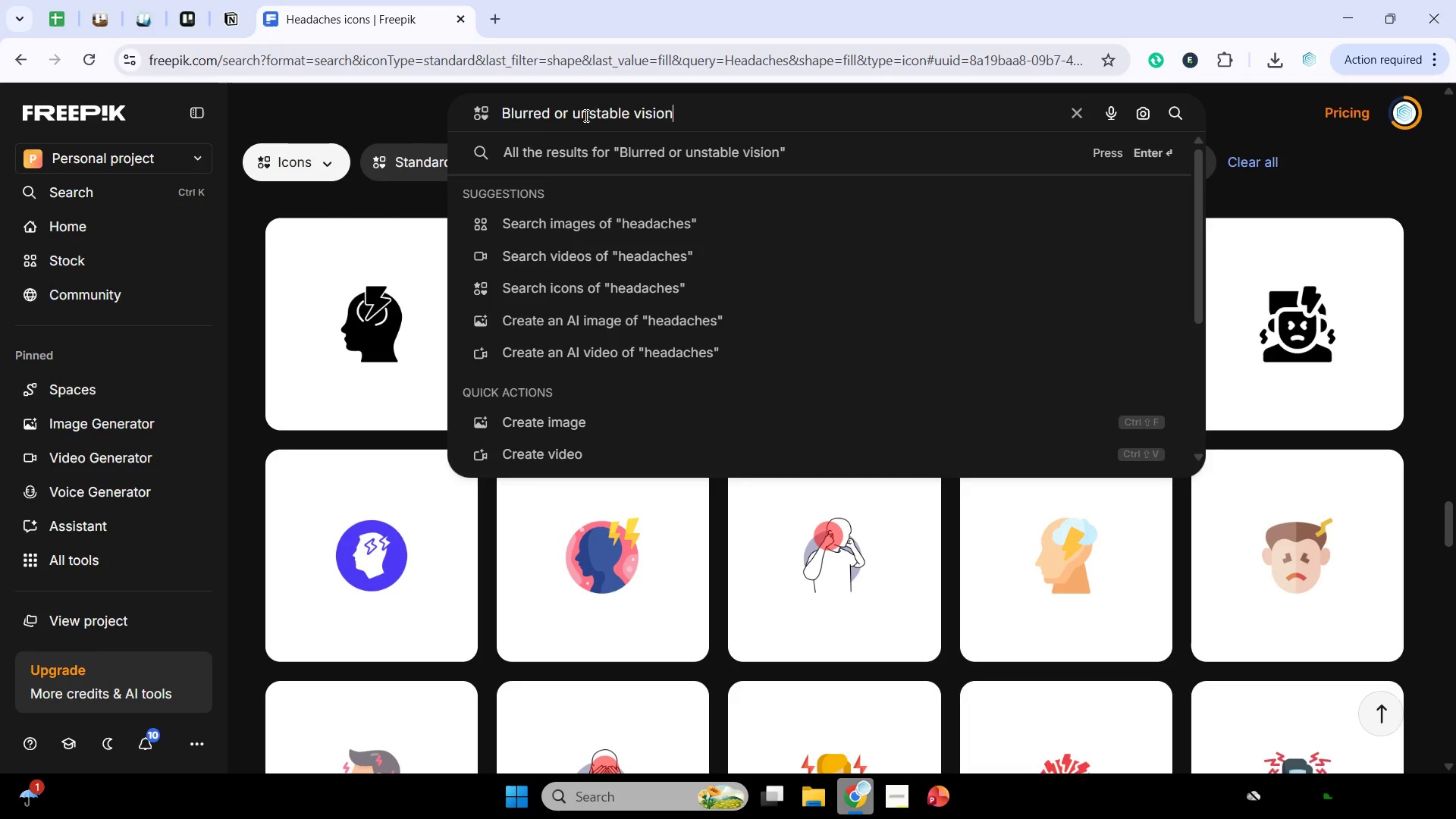 
key(Enter)
 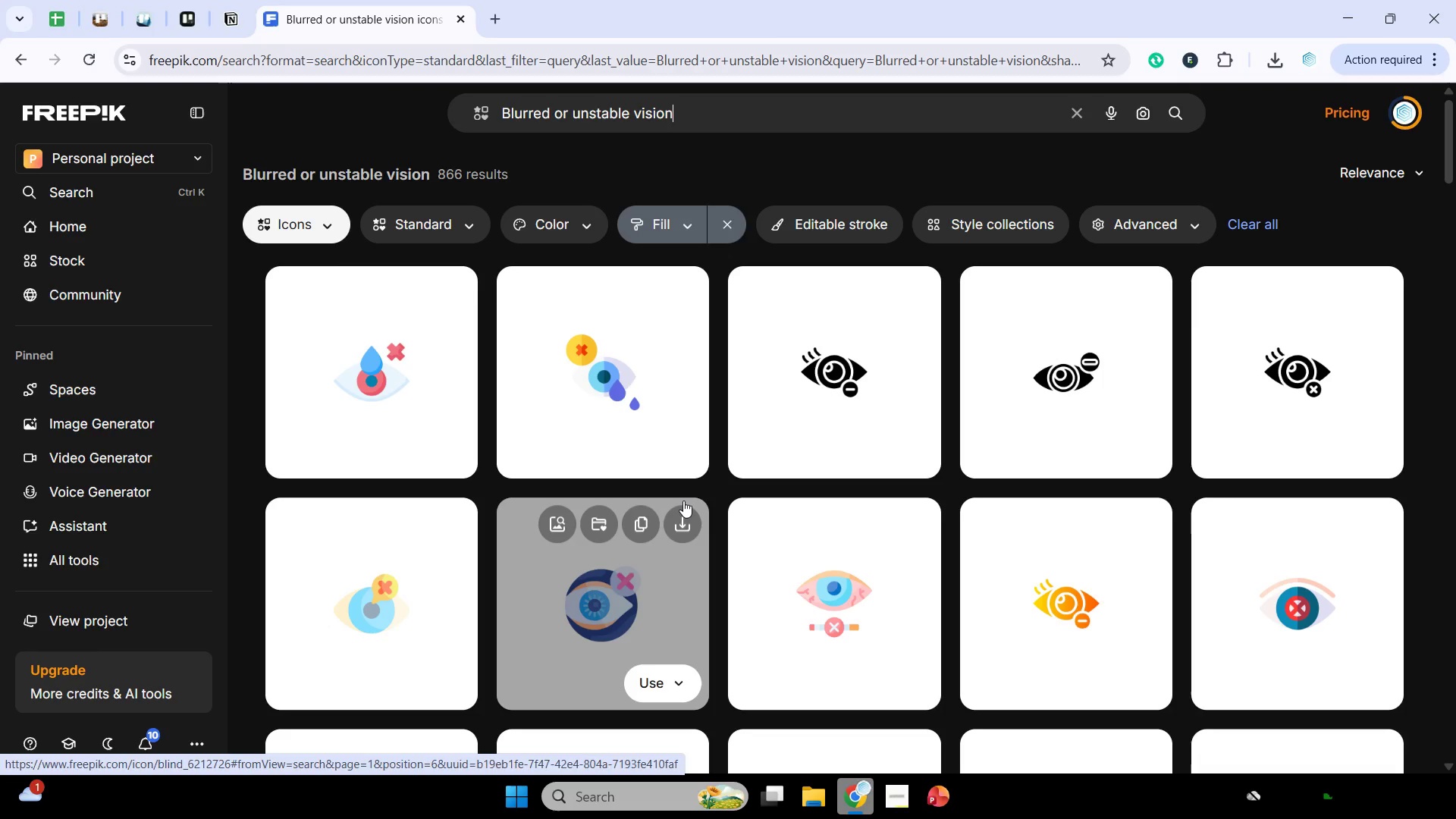 
wait(52.39)
 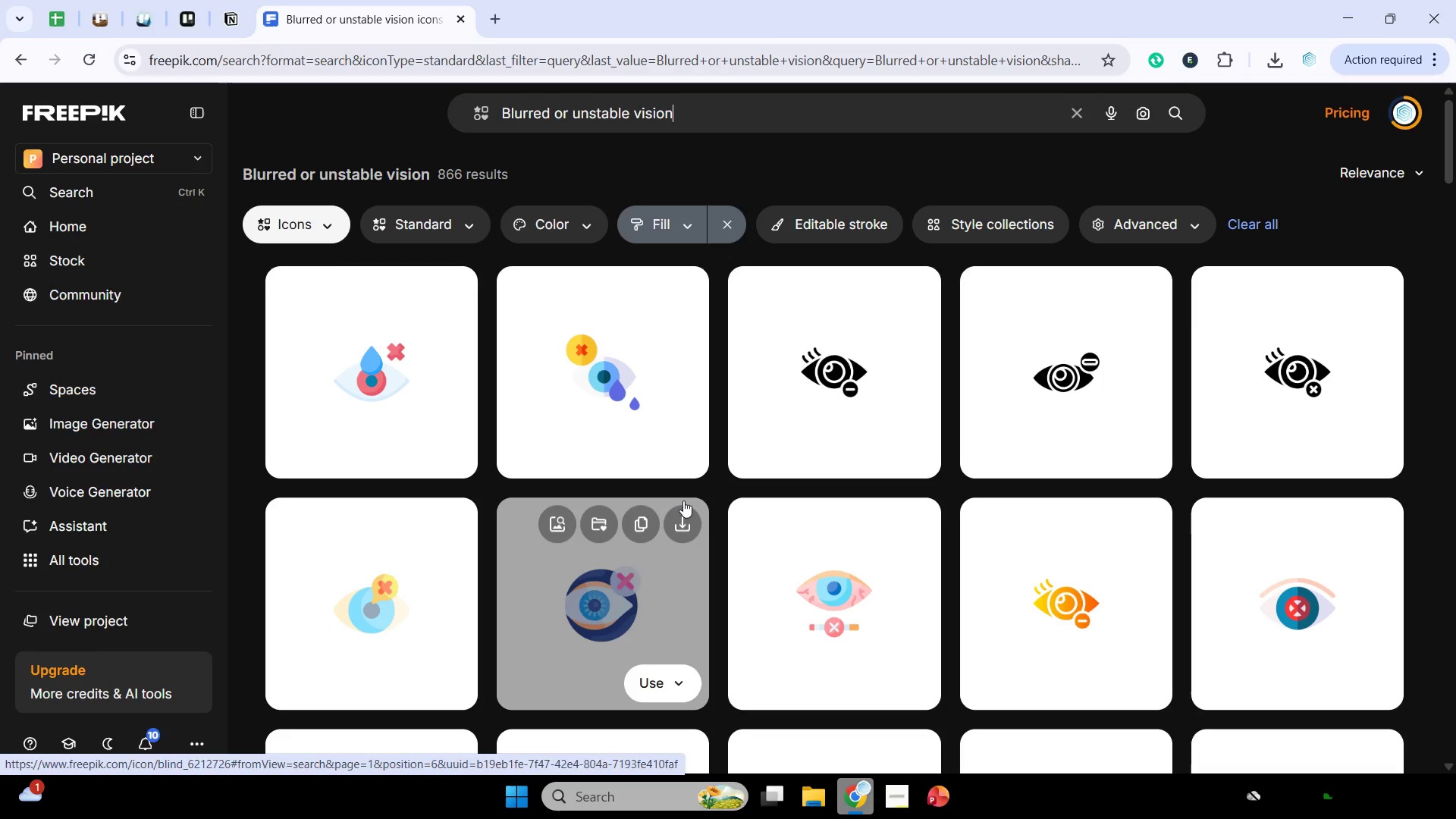 
scroll: coordinate [873, 509], scroll_direction: down, amount: 14.0
 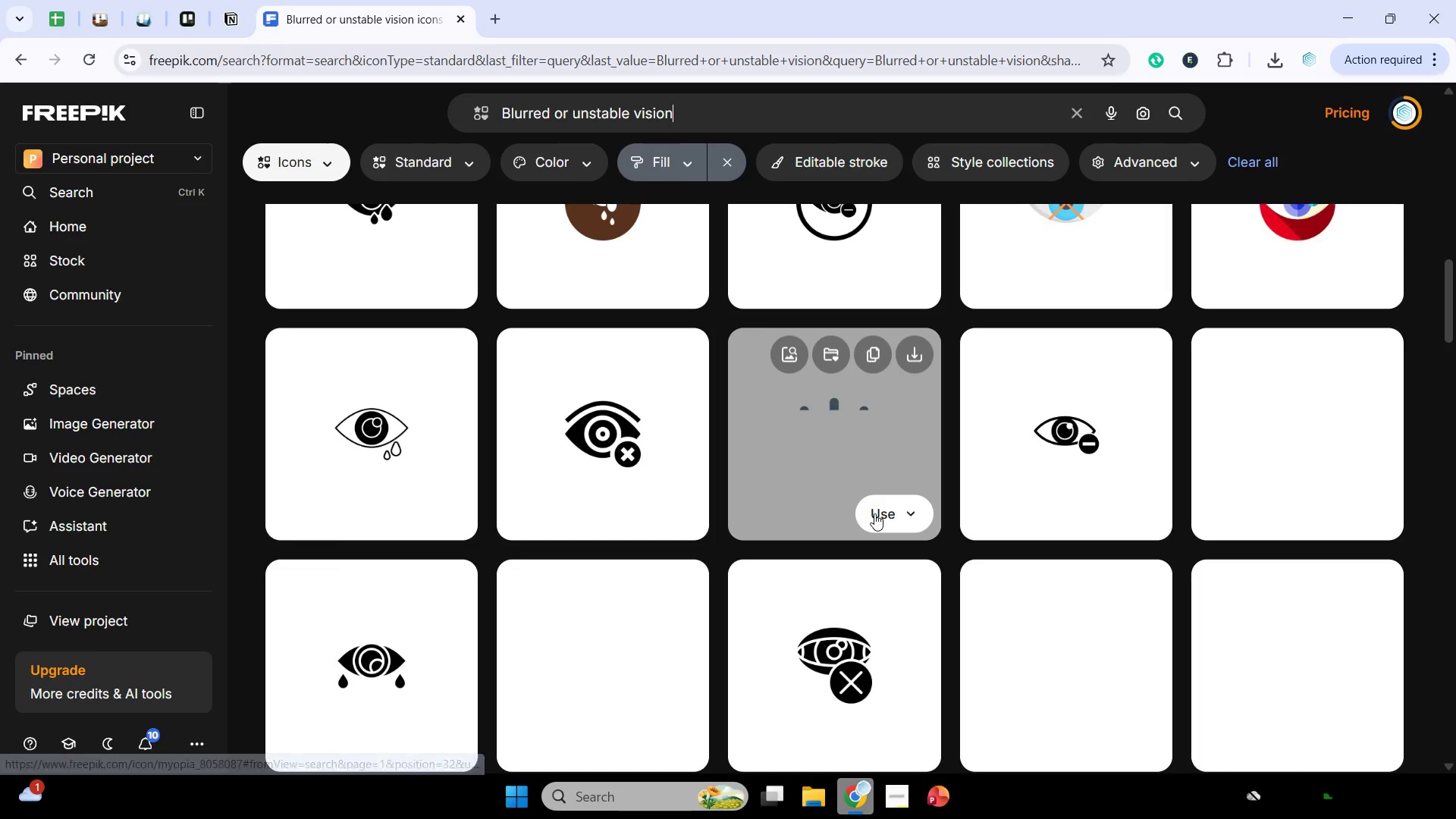 
scroll: coordinate [874, 513], scroll_direction: none, amount: 0.0
 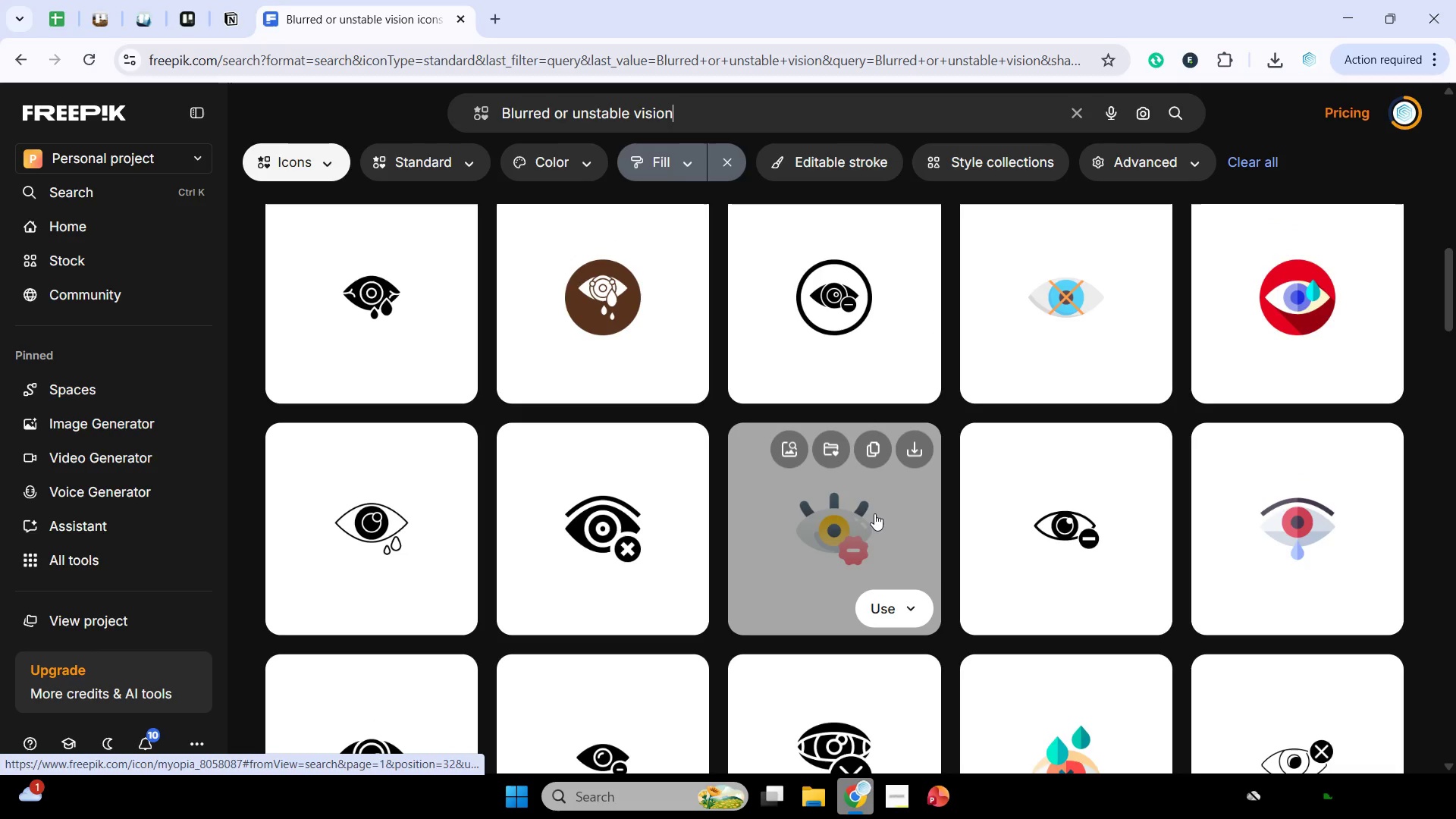 
scroll: coordinate [874, 513], scroll_direction: down, amount: 2.0
 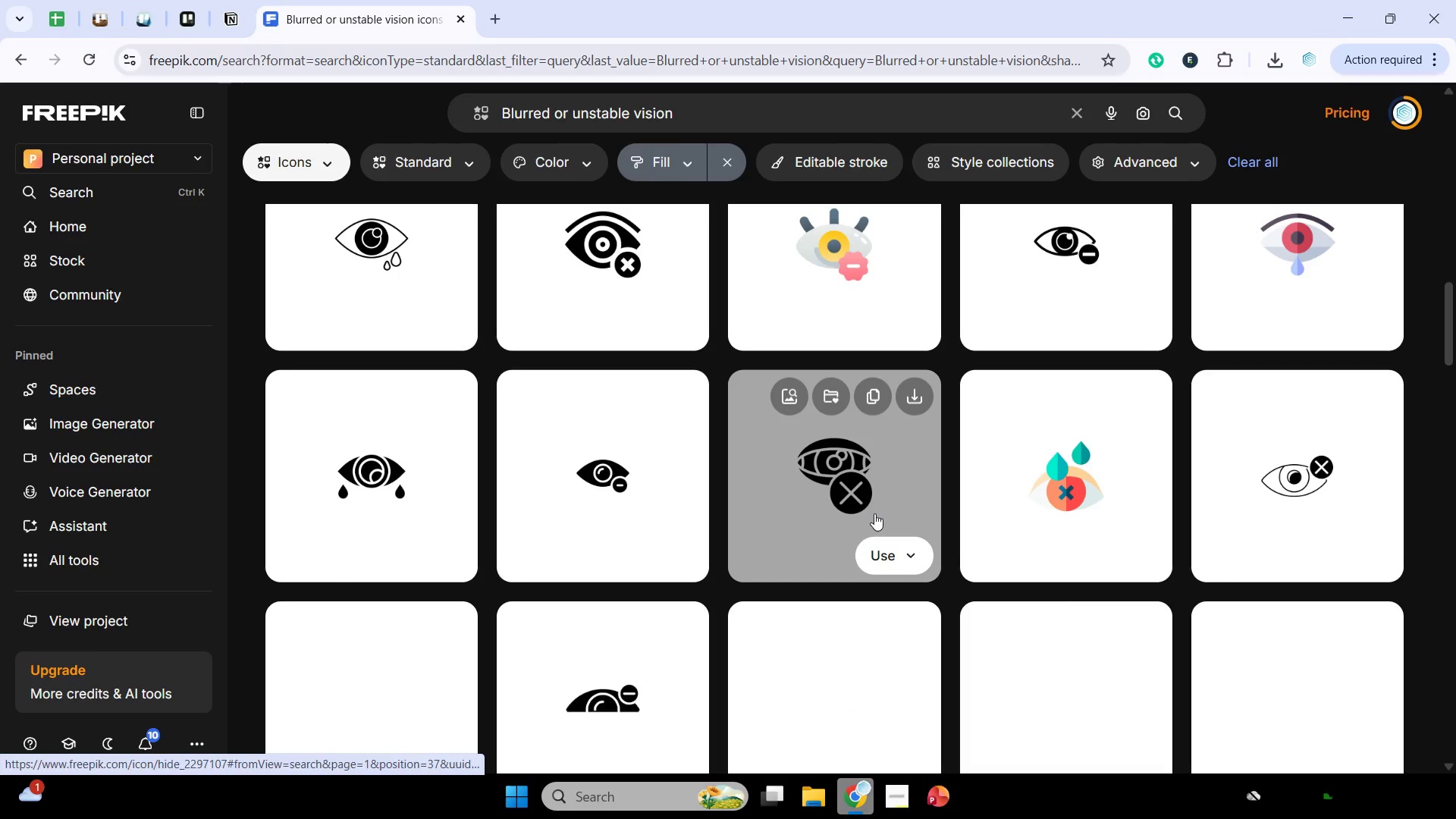 
scroll: coordinate [874, 513], scroll_direction: none, amount: 0.0
 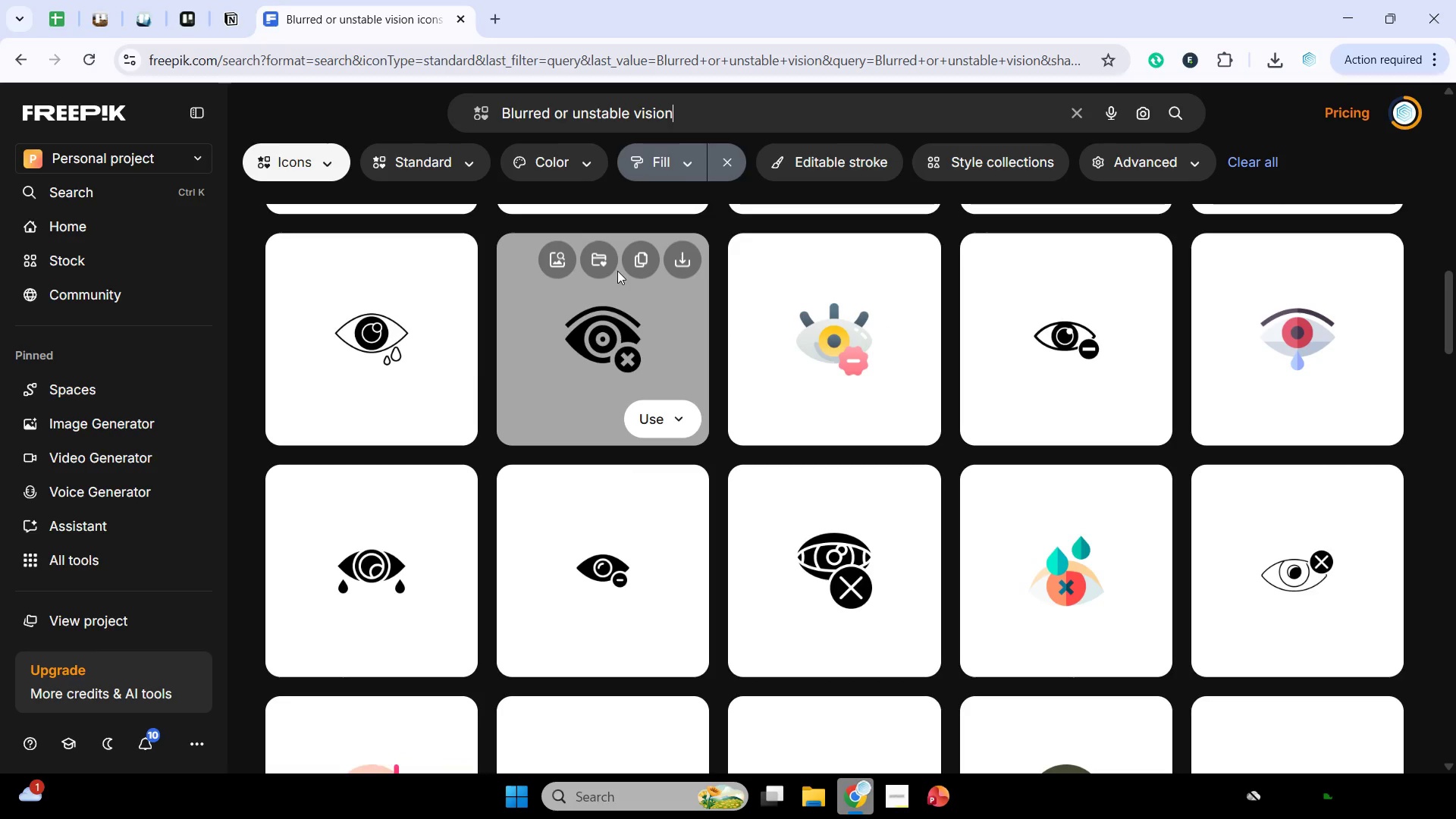 
left_click([635, 265])
 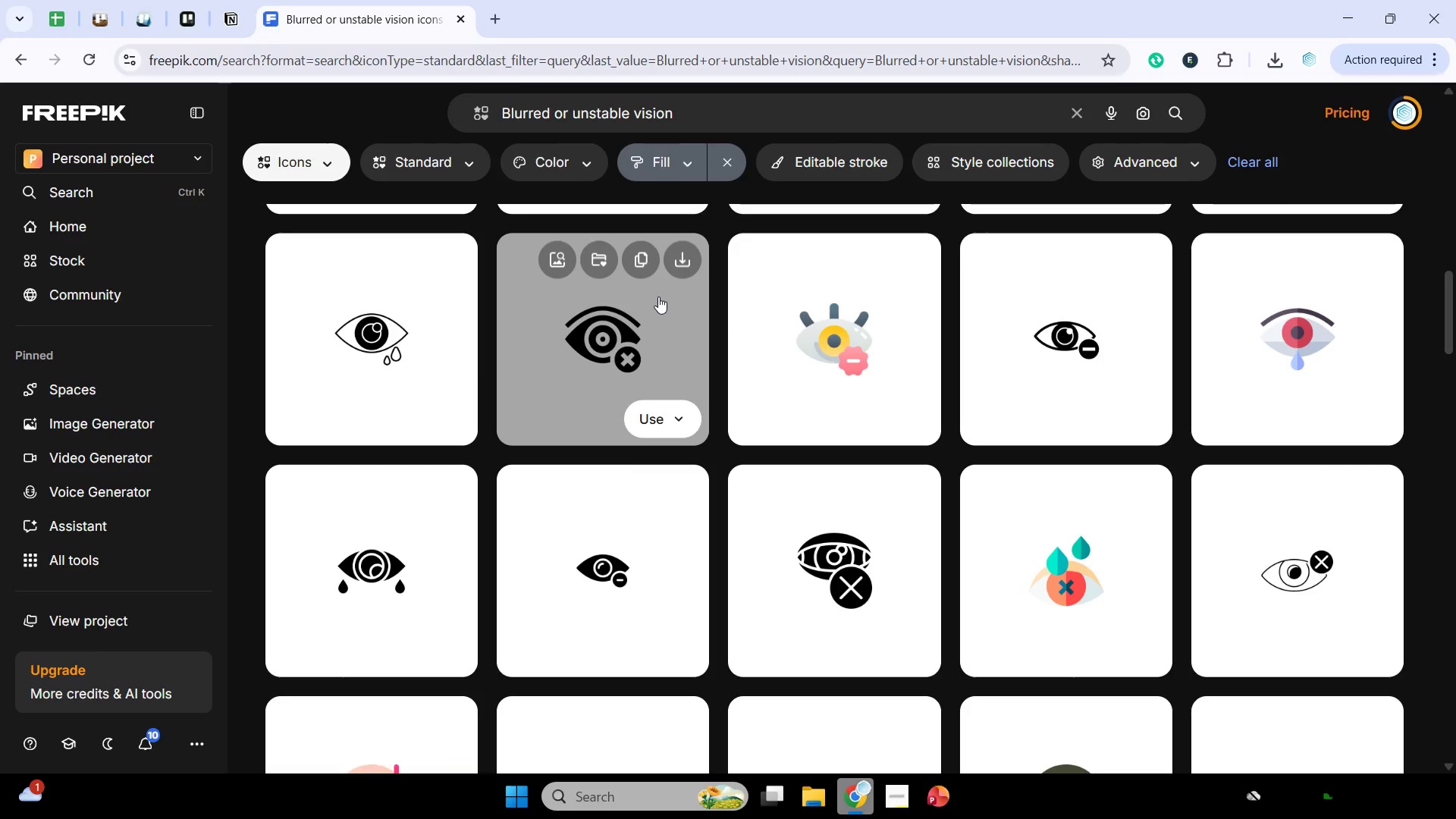 
left_click([643, 260])
 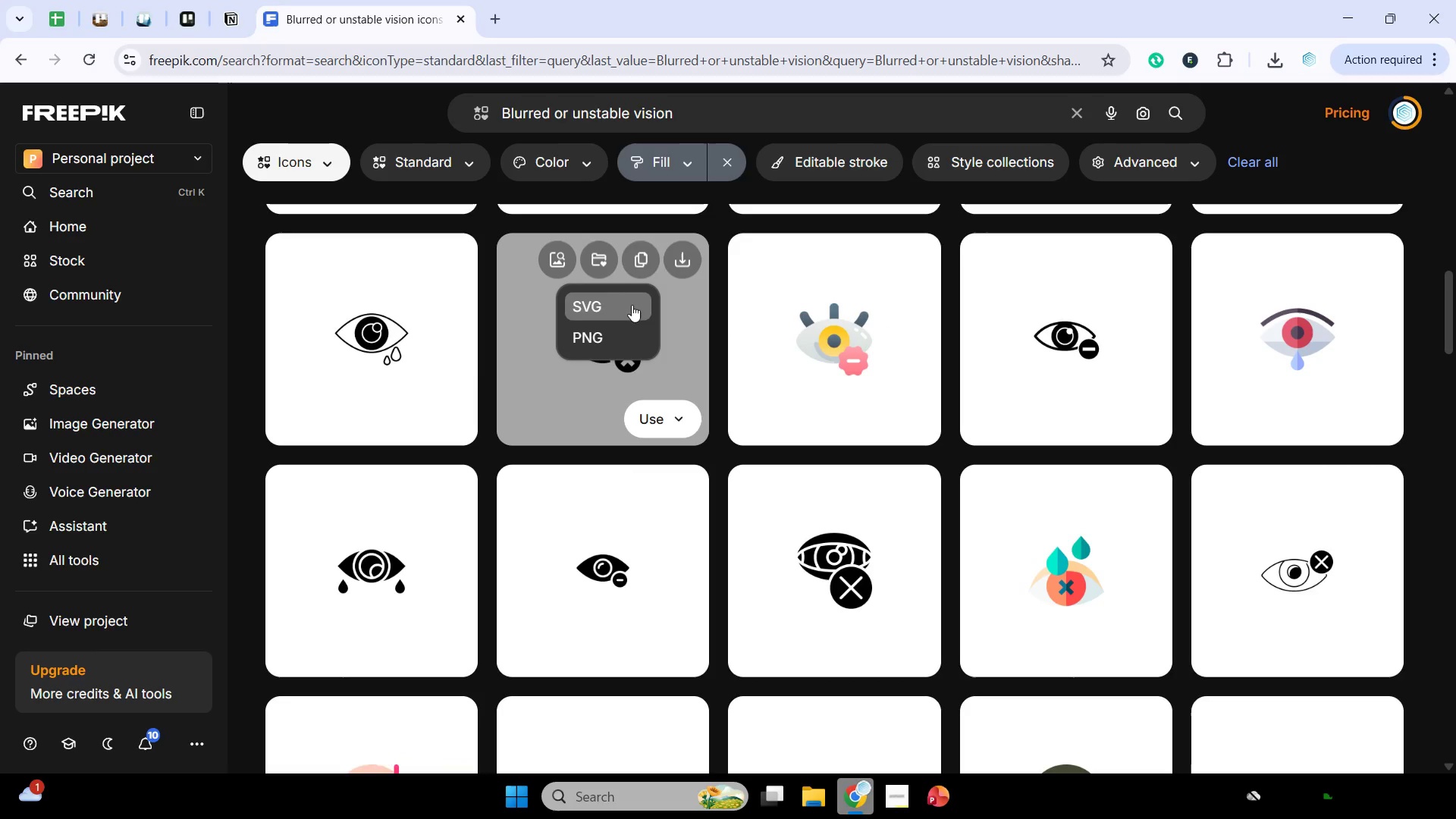 
left_click([632, 305])
 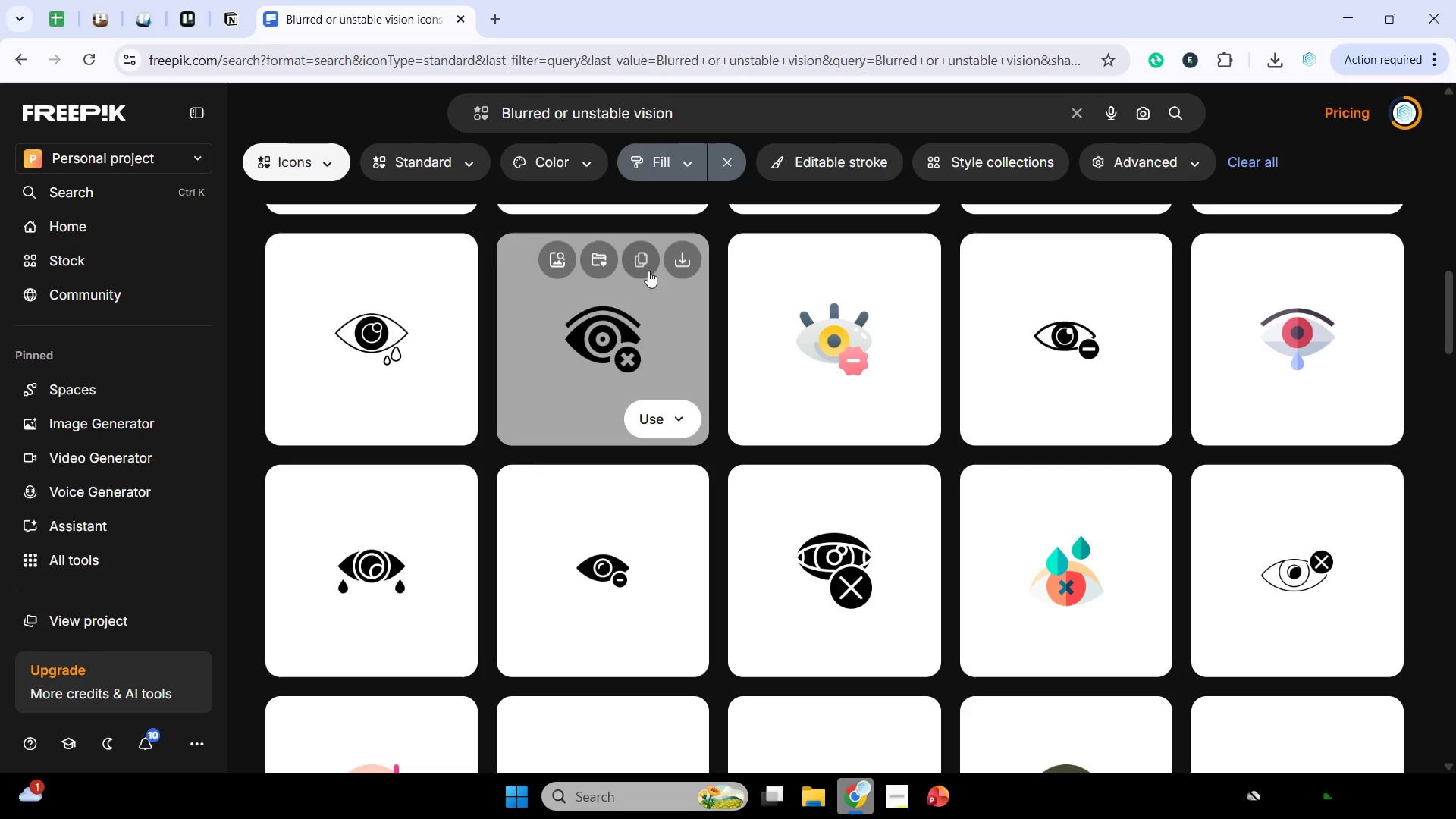 
left_click([648, 269])
 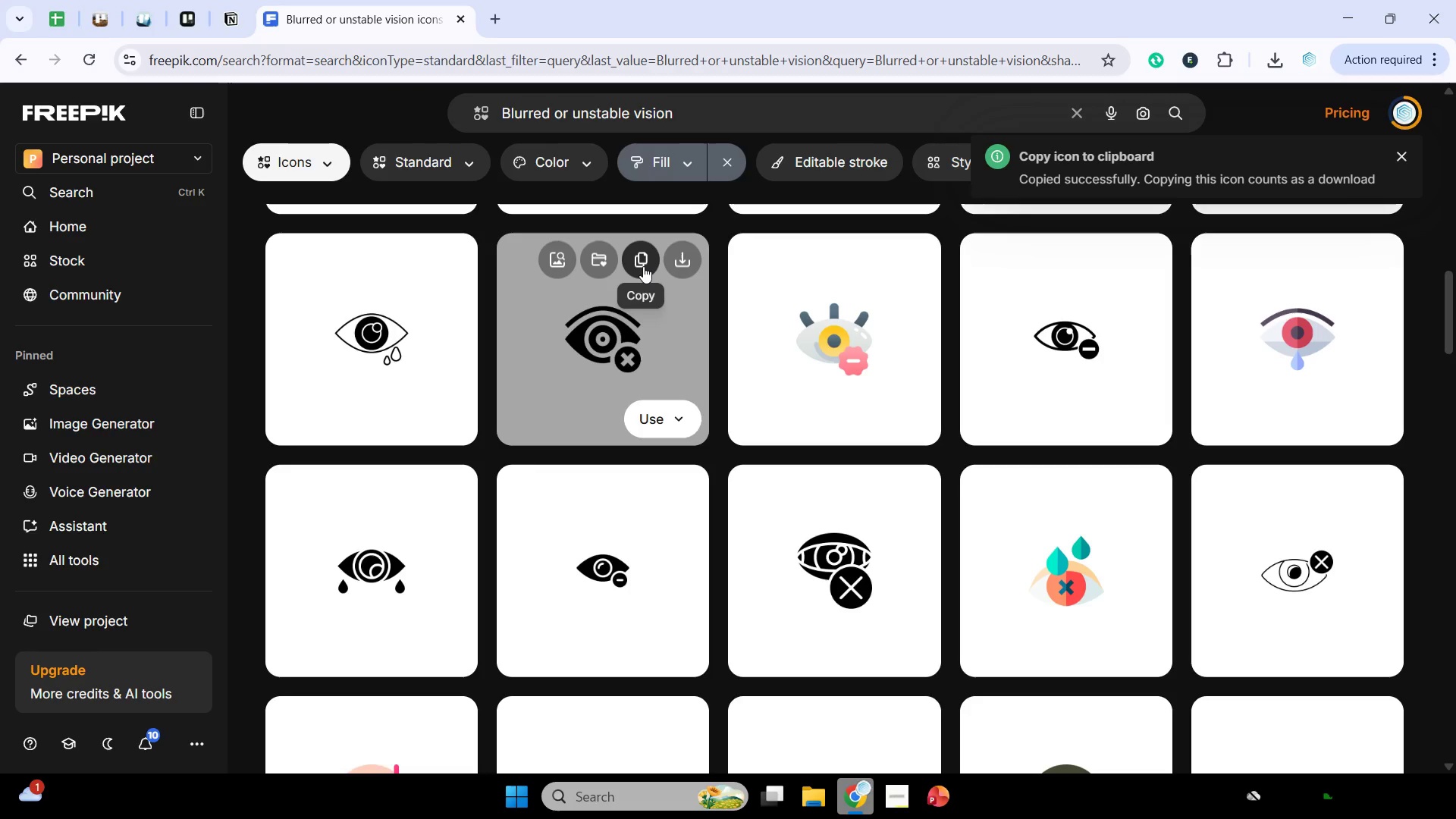 
left_click([643, 266])
 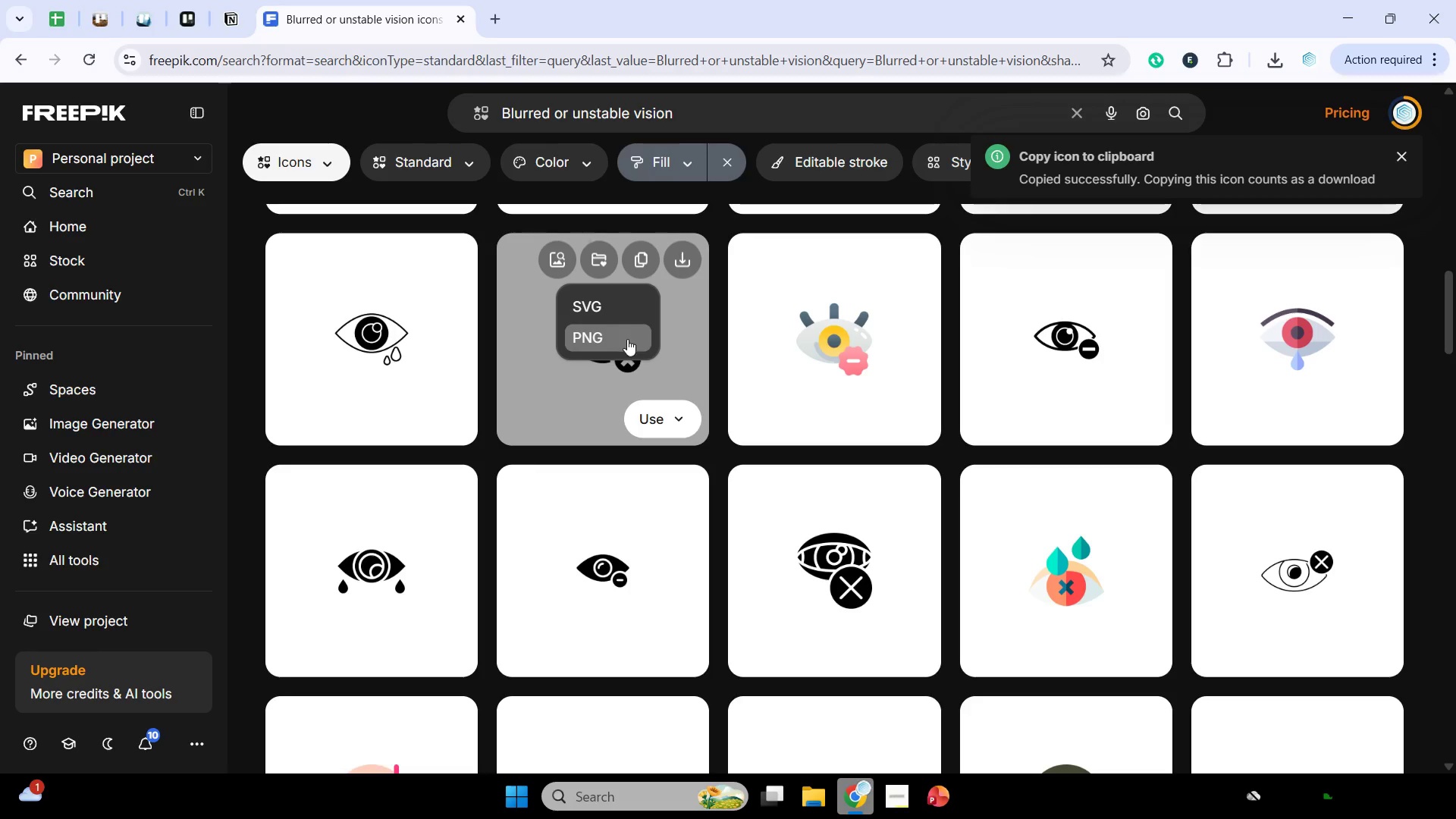 
left_click([626, 337])
 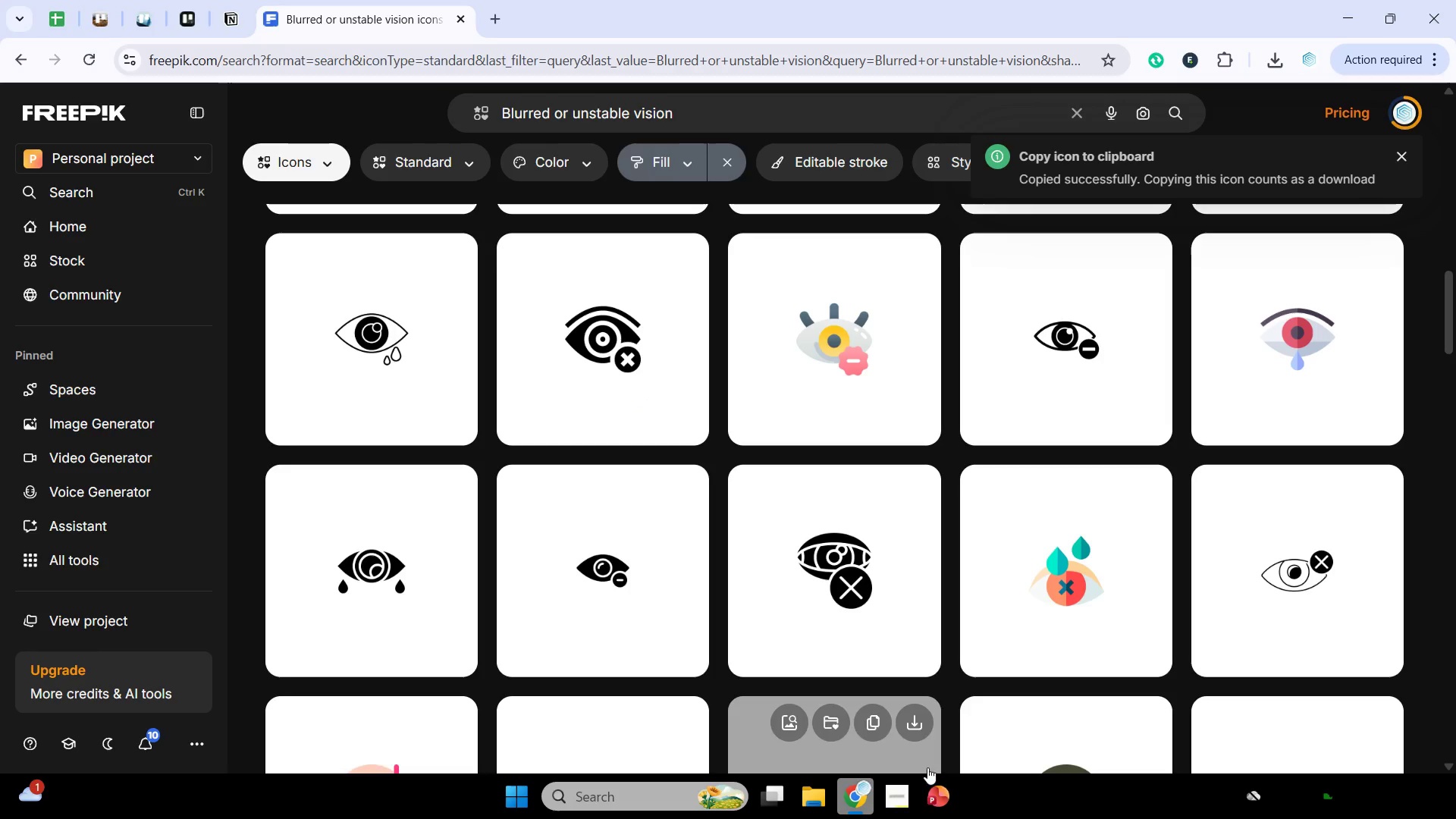 
left_click([930, 792])
 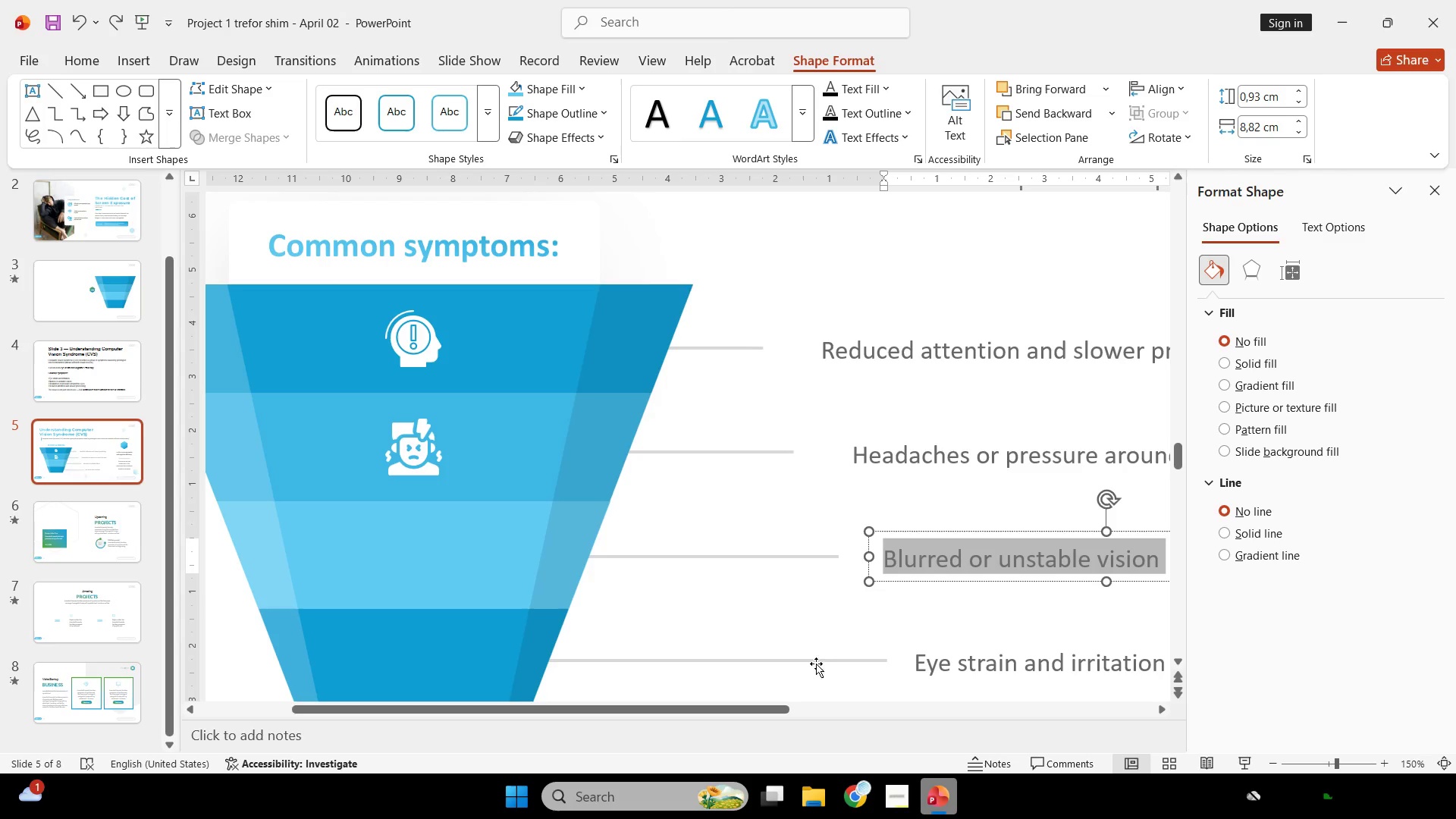 
left_click([828, 637])
 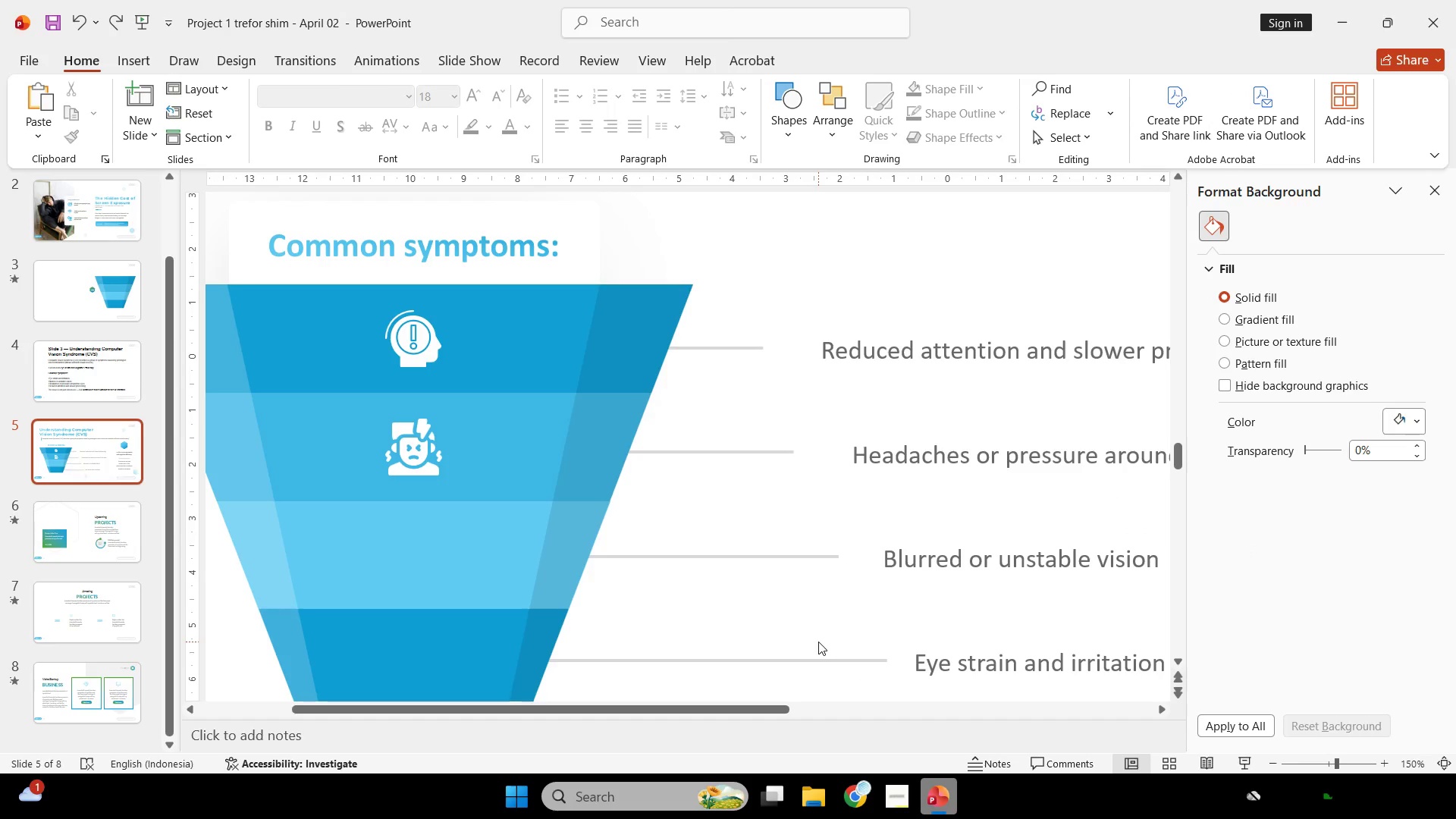 
key(Control+V)
 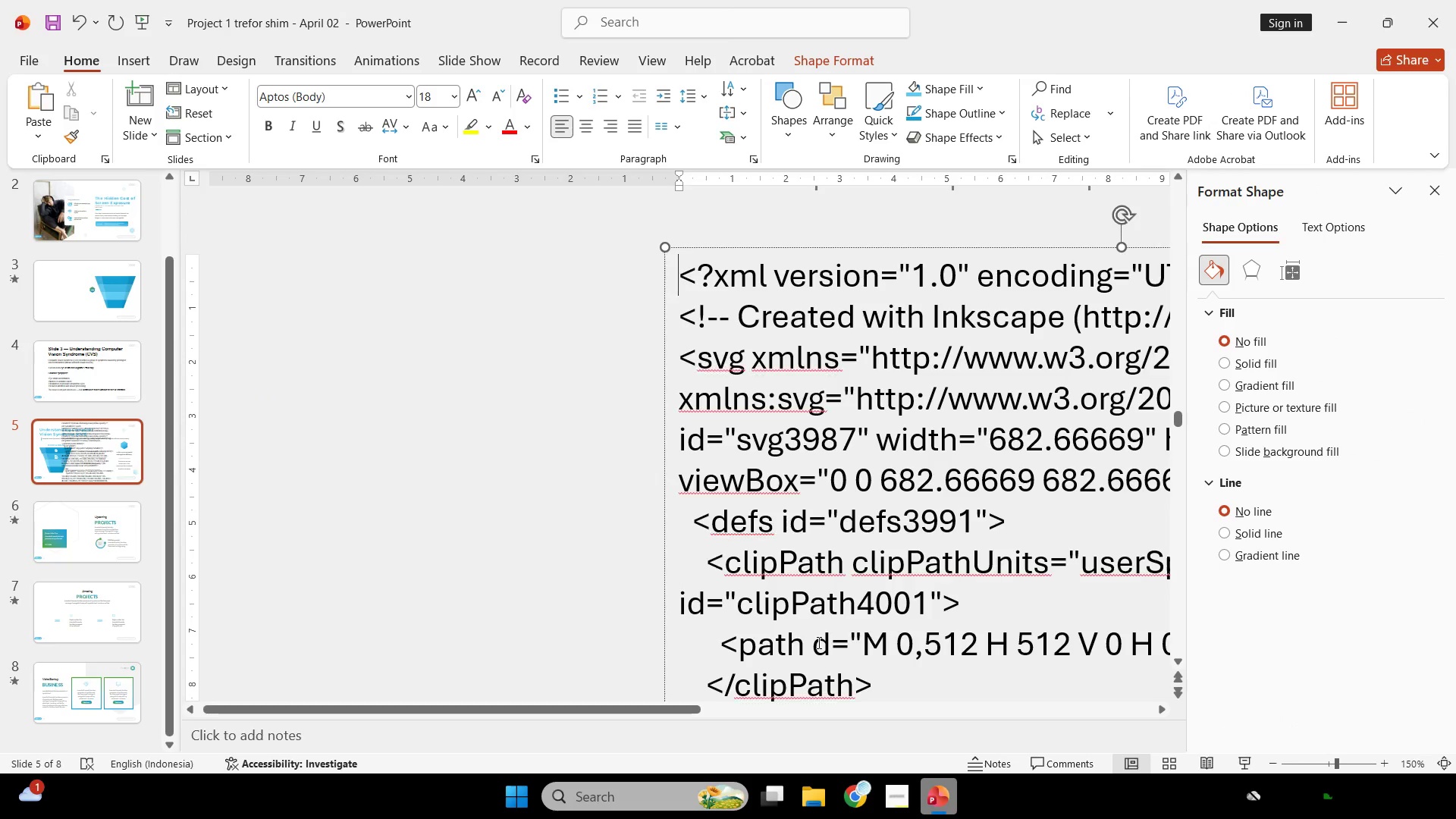 
key(Control+Z)
 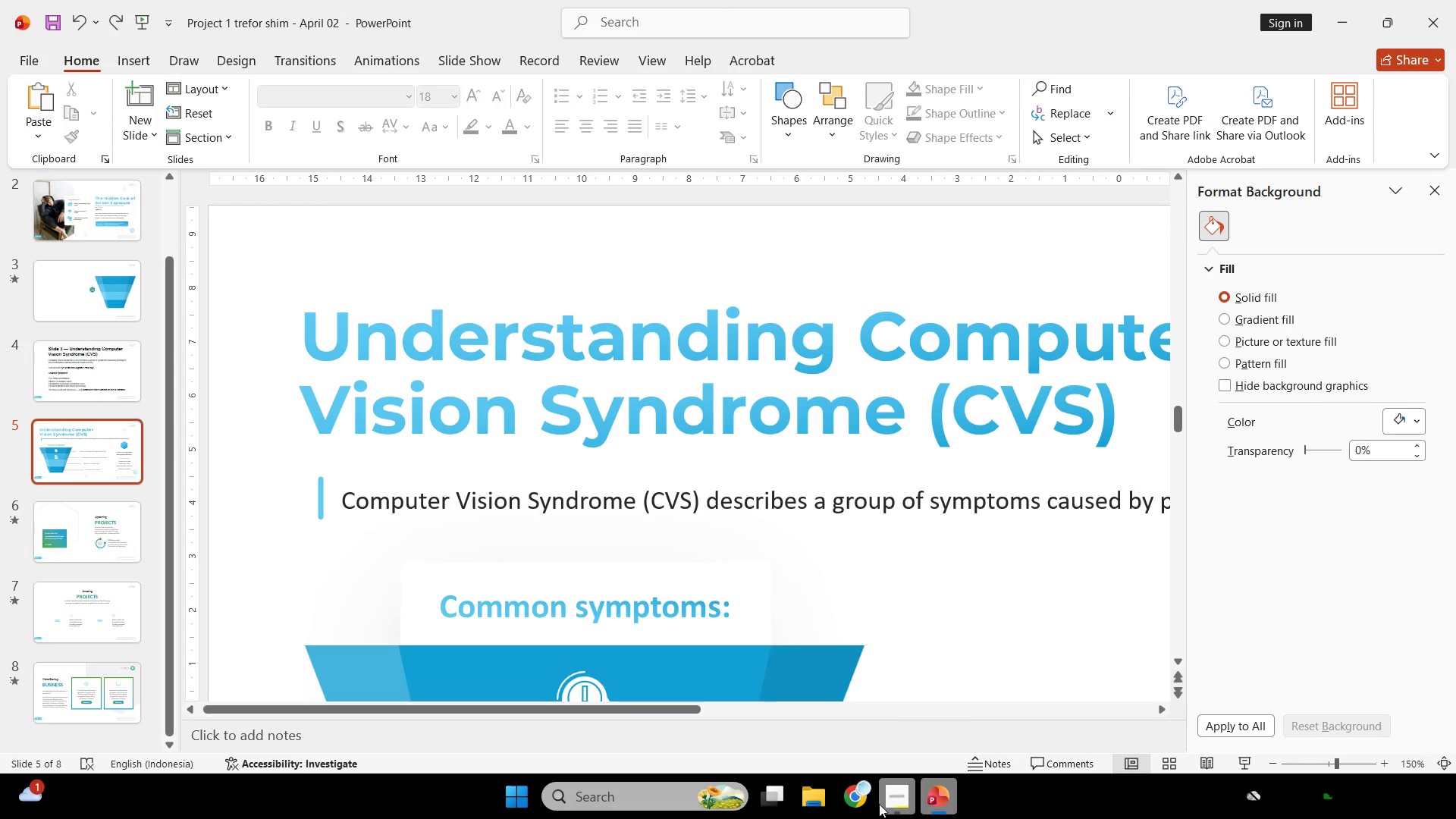 
left_click([866, 802])
 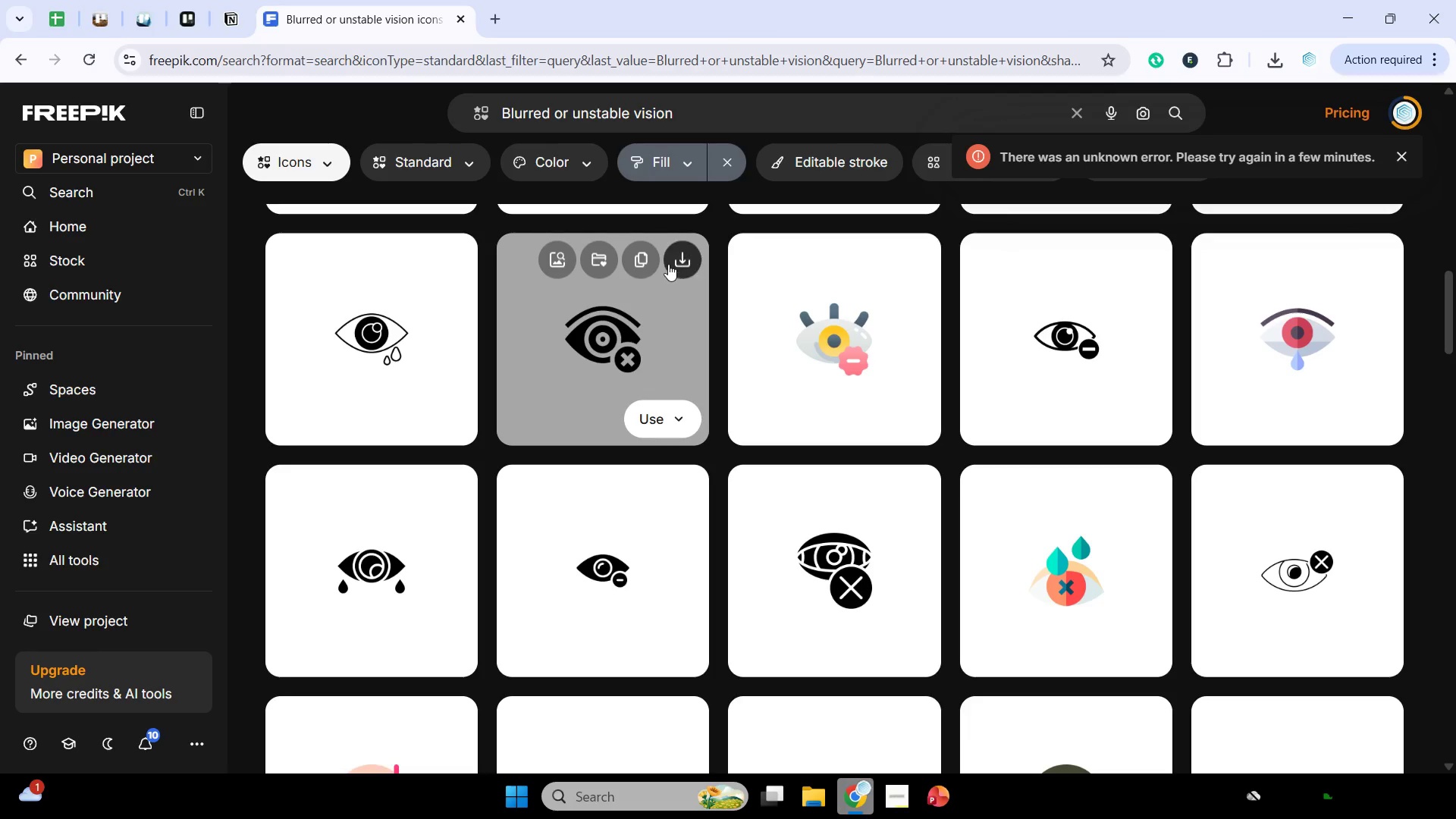 
left_click([651, 259])
 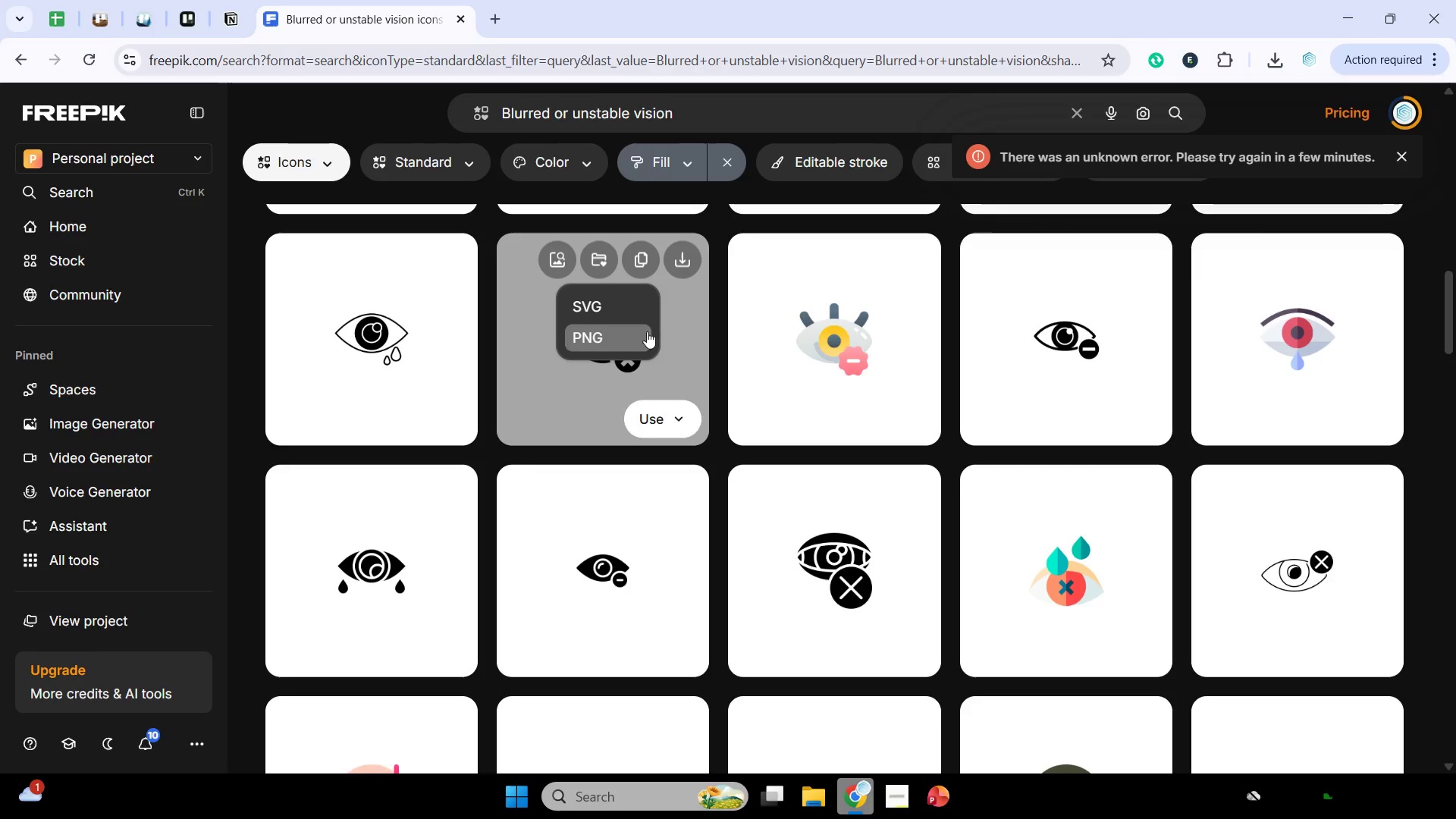 
left_click([644, 336])
 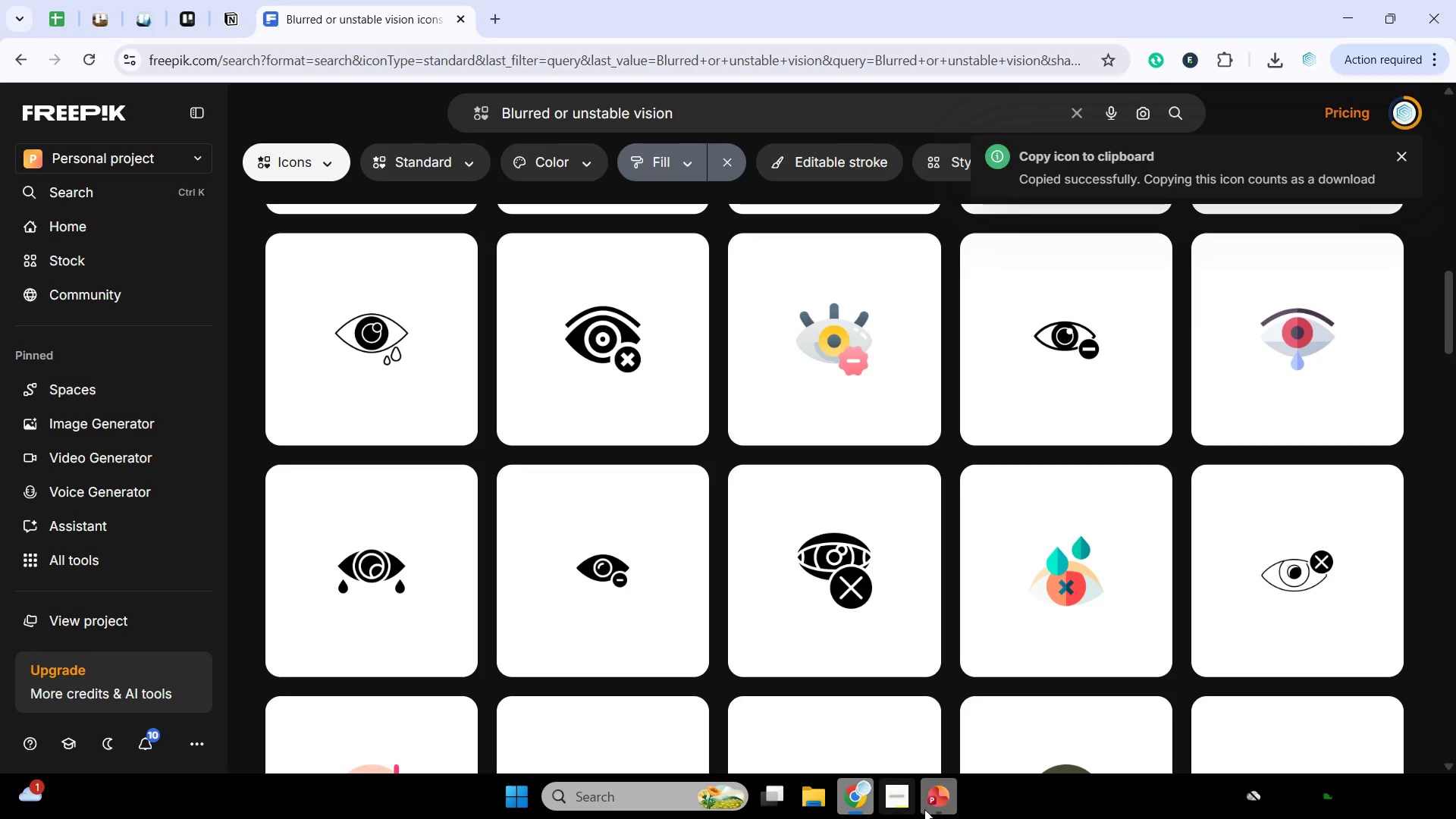 
left_click([940, 808])
 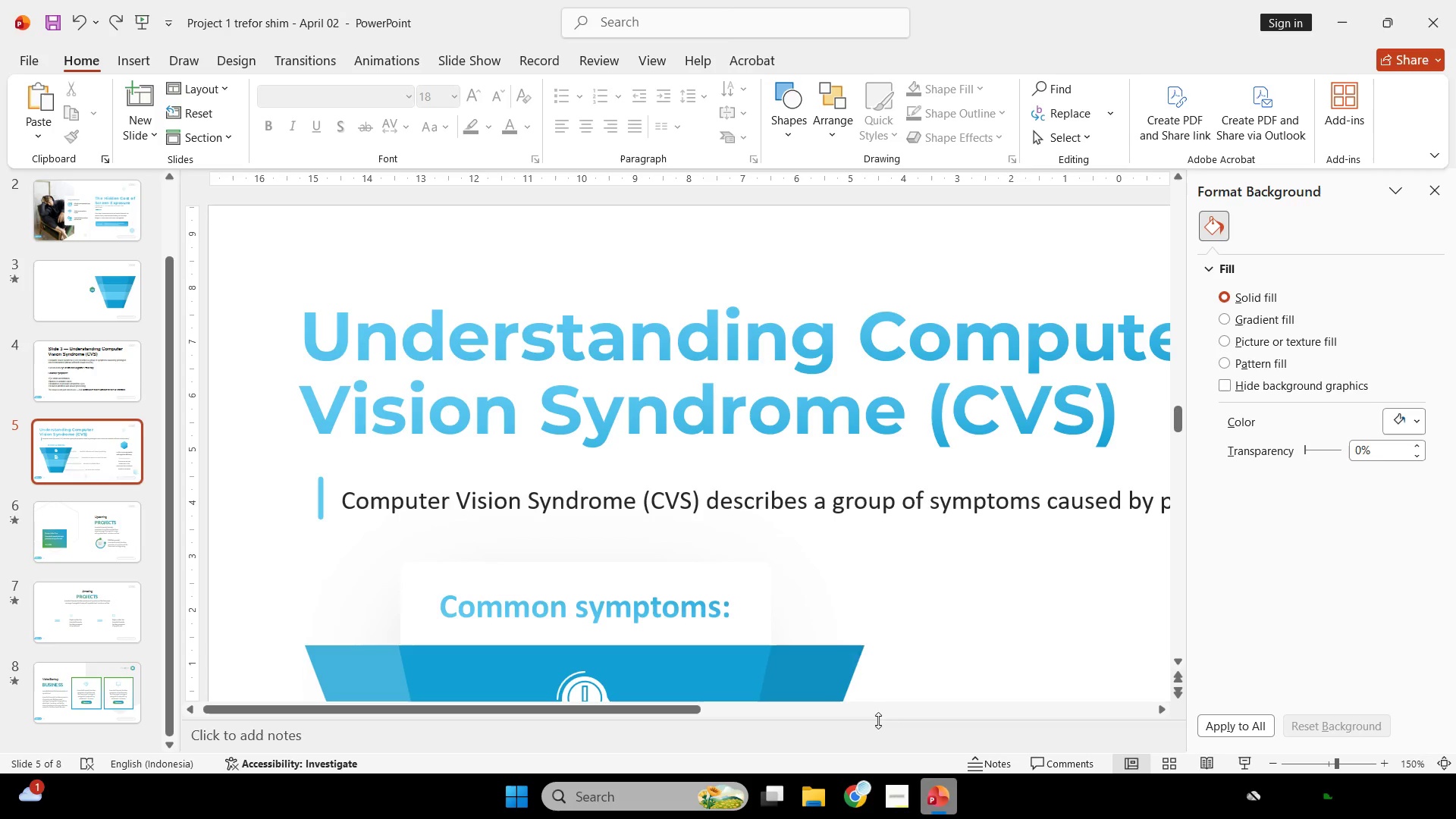 
hold_key(key=ControlLeft, duration=0.73)
scroll: coordinate [844, 579], scroll_direction: down, amount: 2.0
 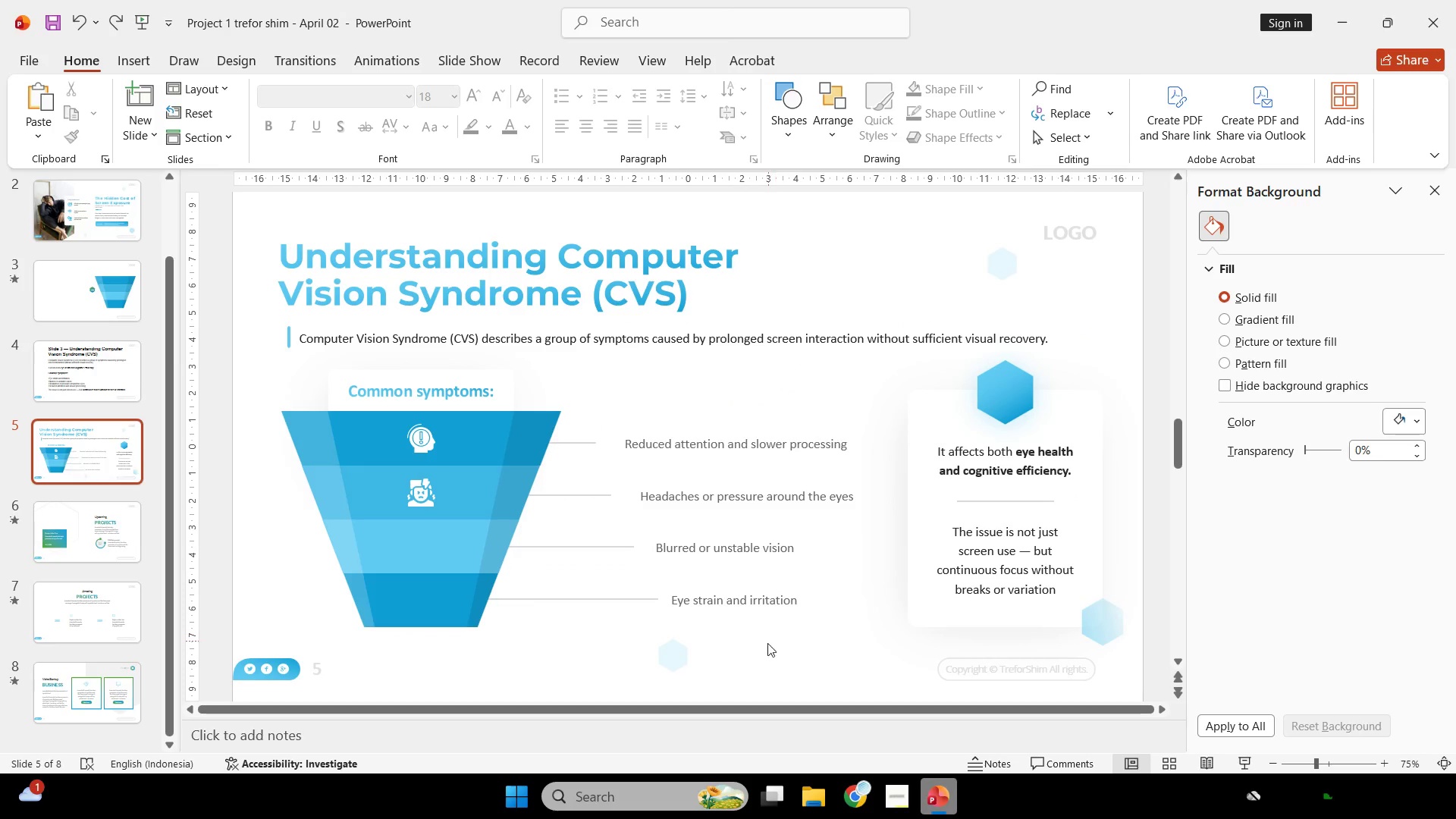 
left_click([767, 656])
 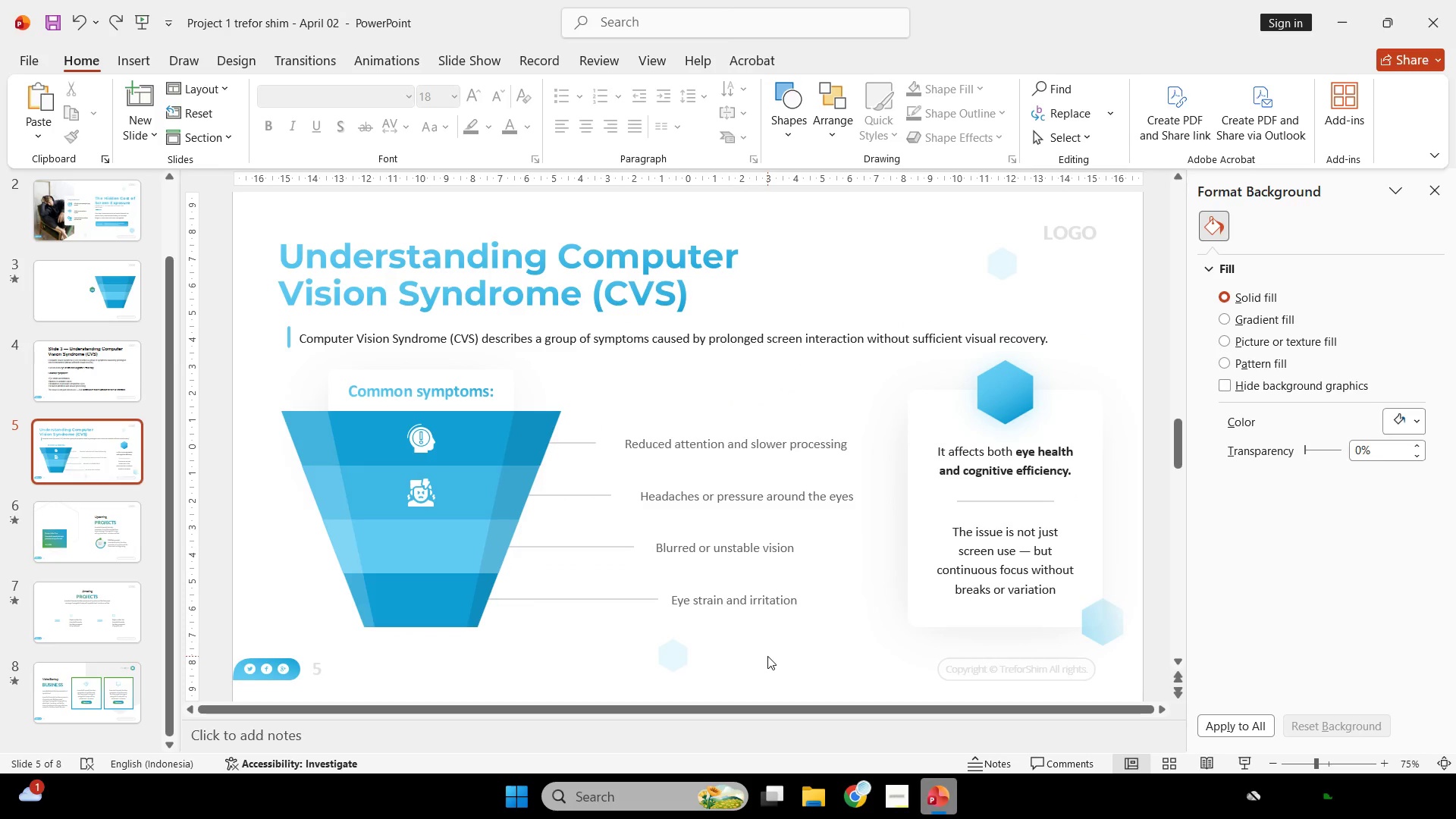 
key(Control+V)
 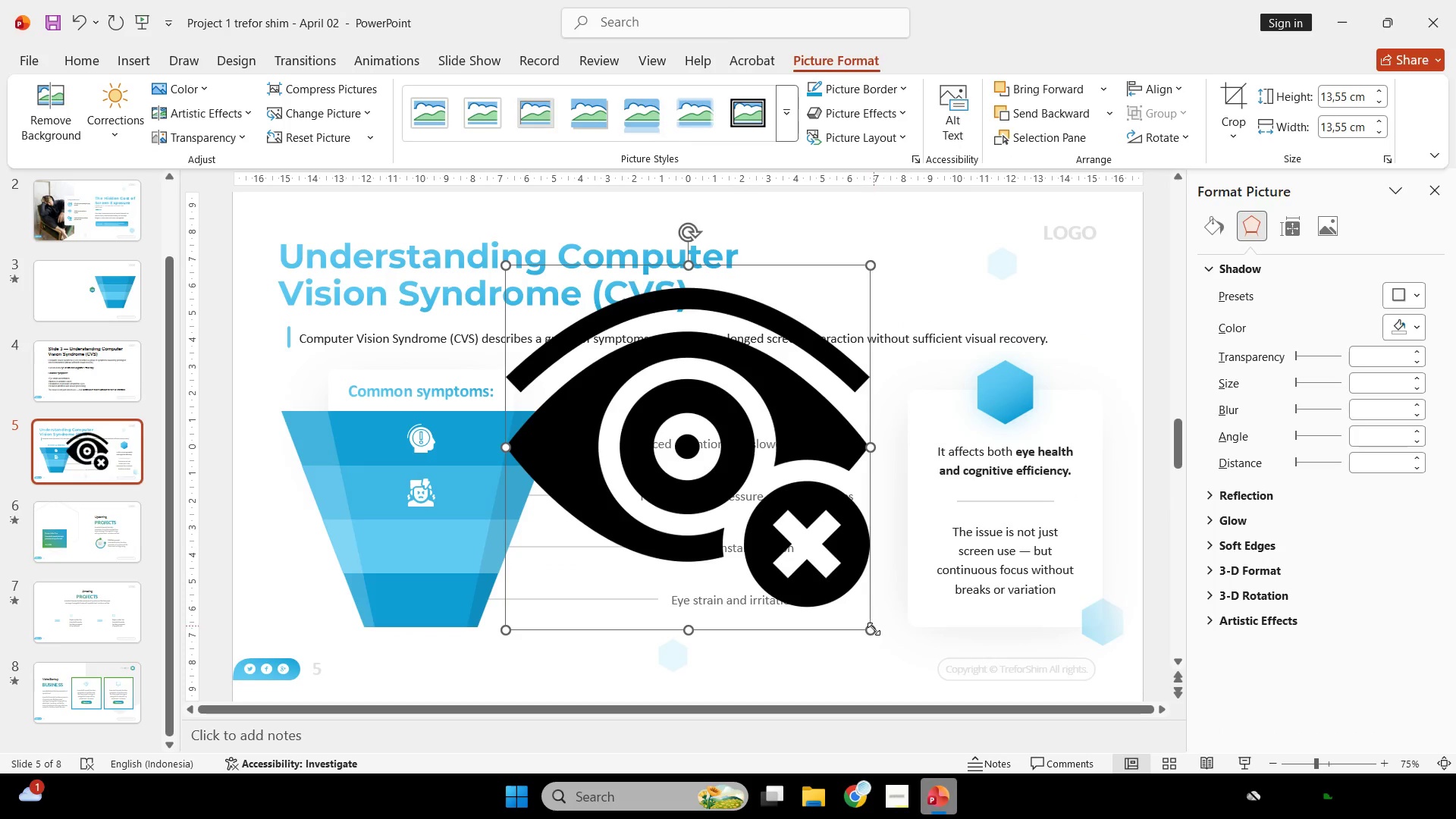 
hold_key(key=ShiftLeft, duration=2.19)
left_click_drag(start_coordinate=[872, 635], to_coordinate=[553, 302])
 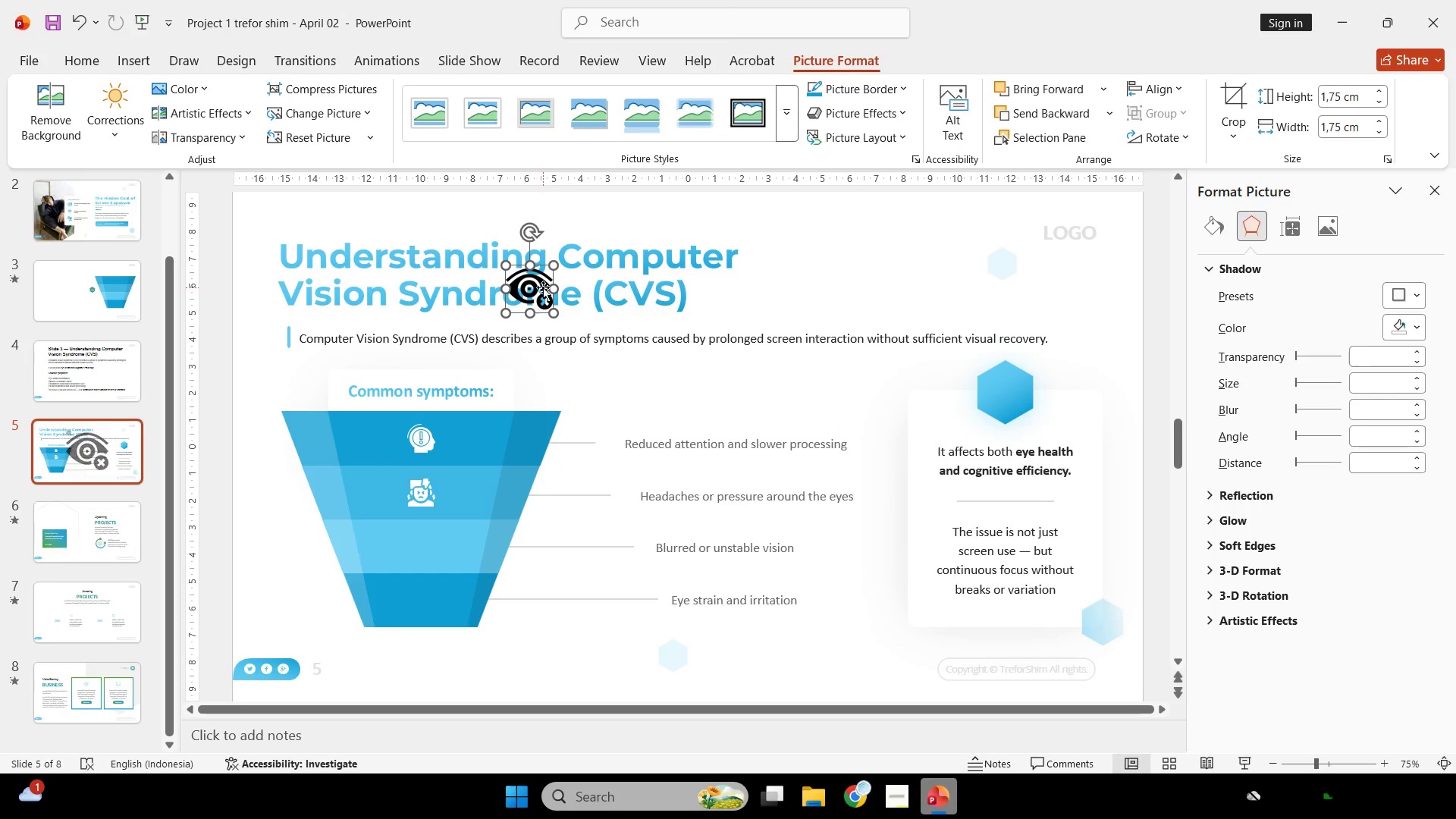 
left_click_drag(start_coordinate=[542, 289], to_coordinate=[439, 550])
 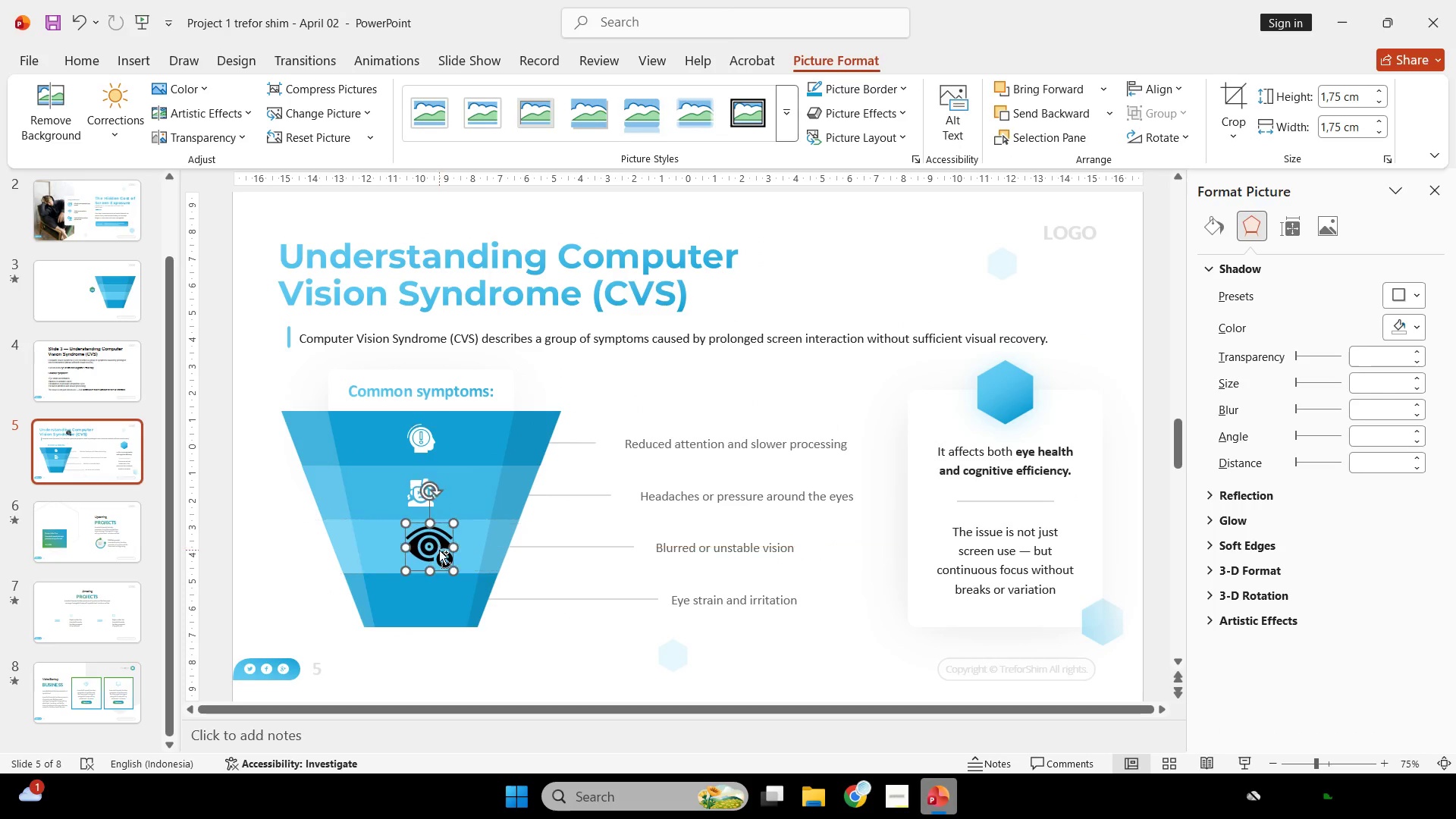 
hold_key(key=ControlLeft, duration=1.05)
 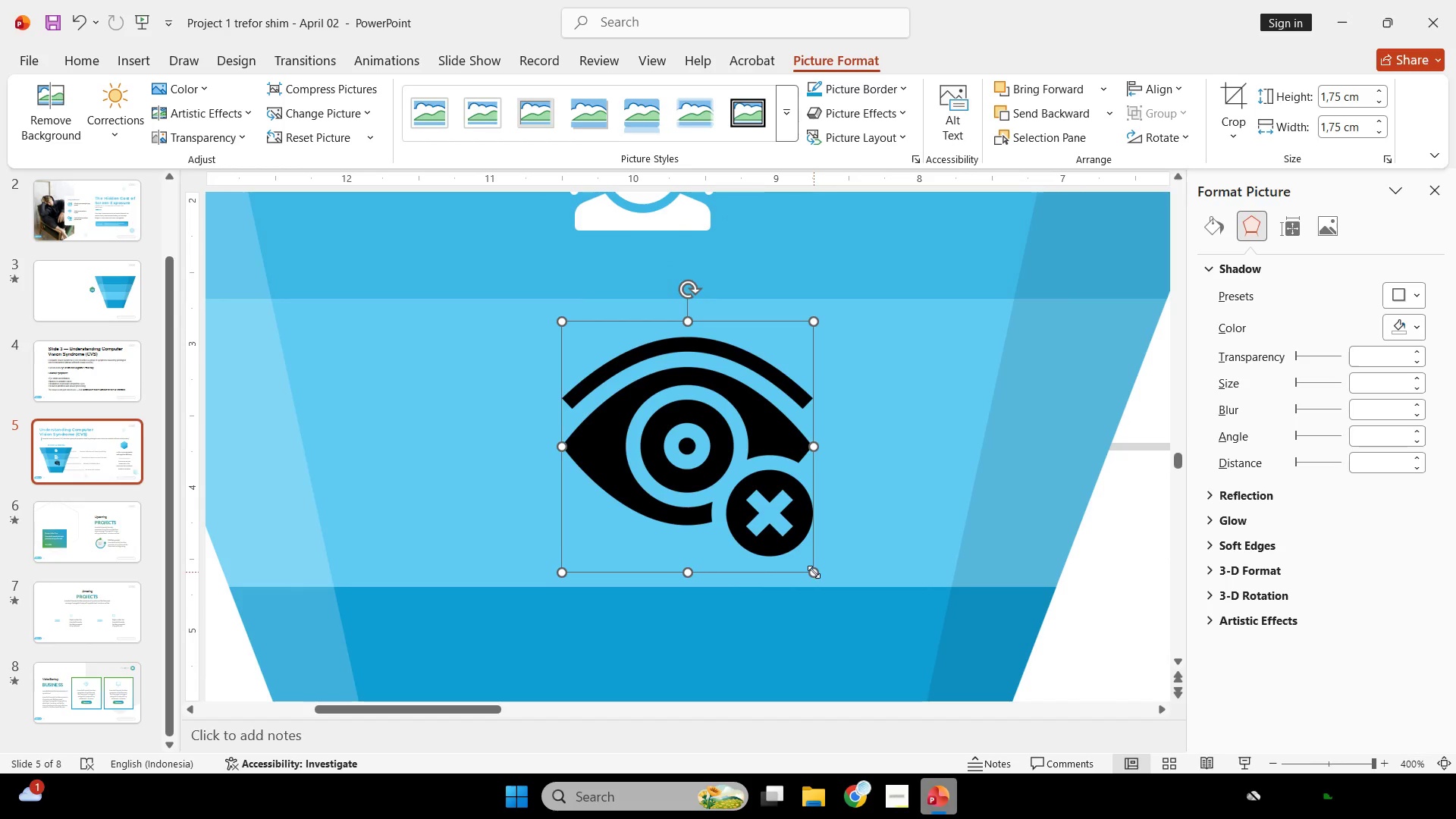 
hold_key(key=ShiftLeft, duration=1.62)
 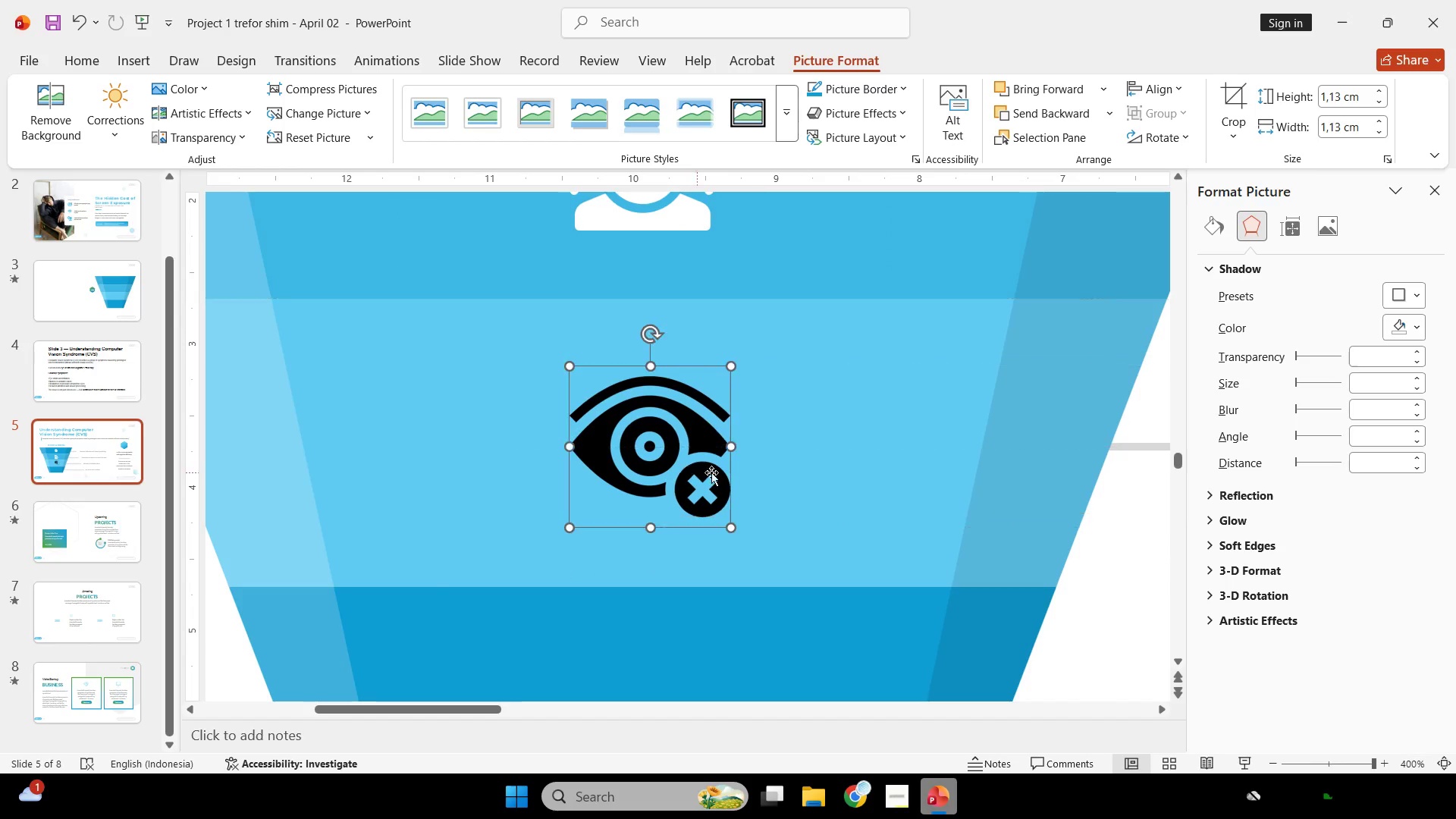 
scroll: coordinate [772, 539], scroll_direction: up, amount: 5.0
 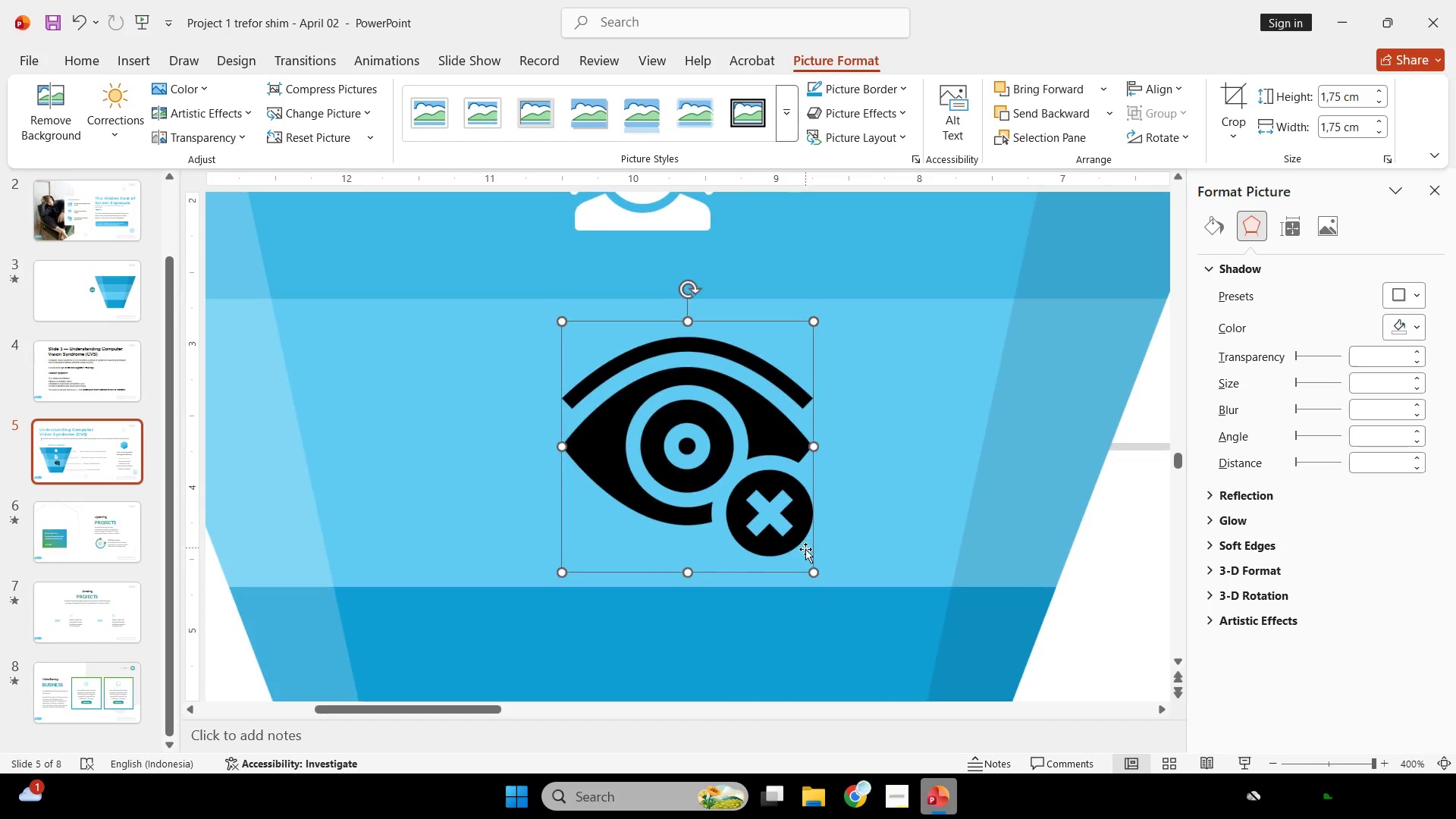 
left_click_drag(start_coordinate=[814, 574], to_coordinate=[726, 484])
 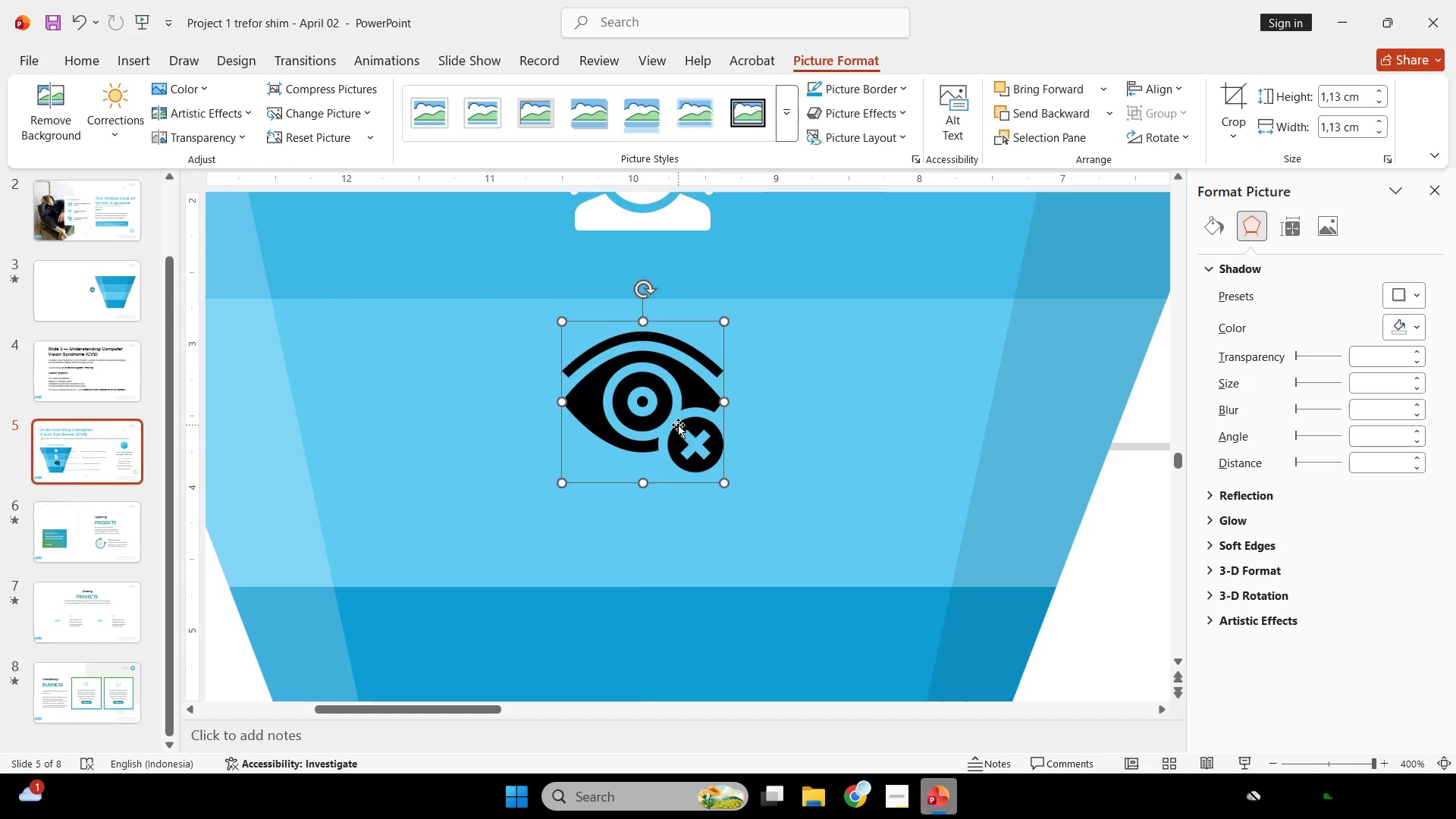 
left_click_drag(start_coordinate=[678, 426], to_coordinate=[687, 472])
 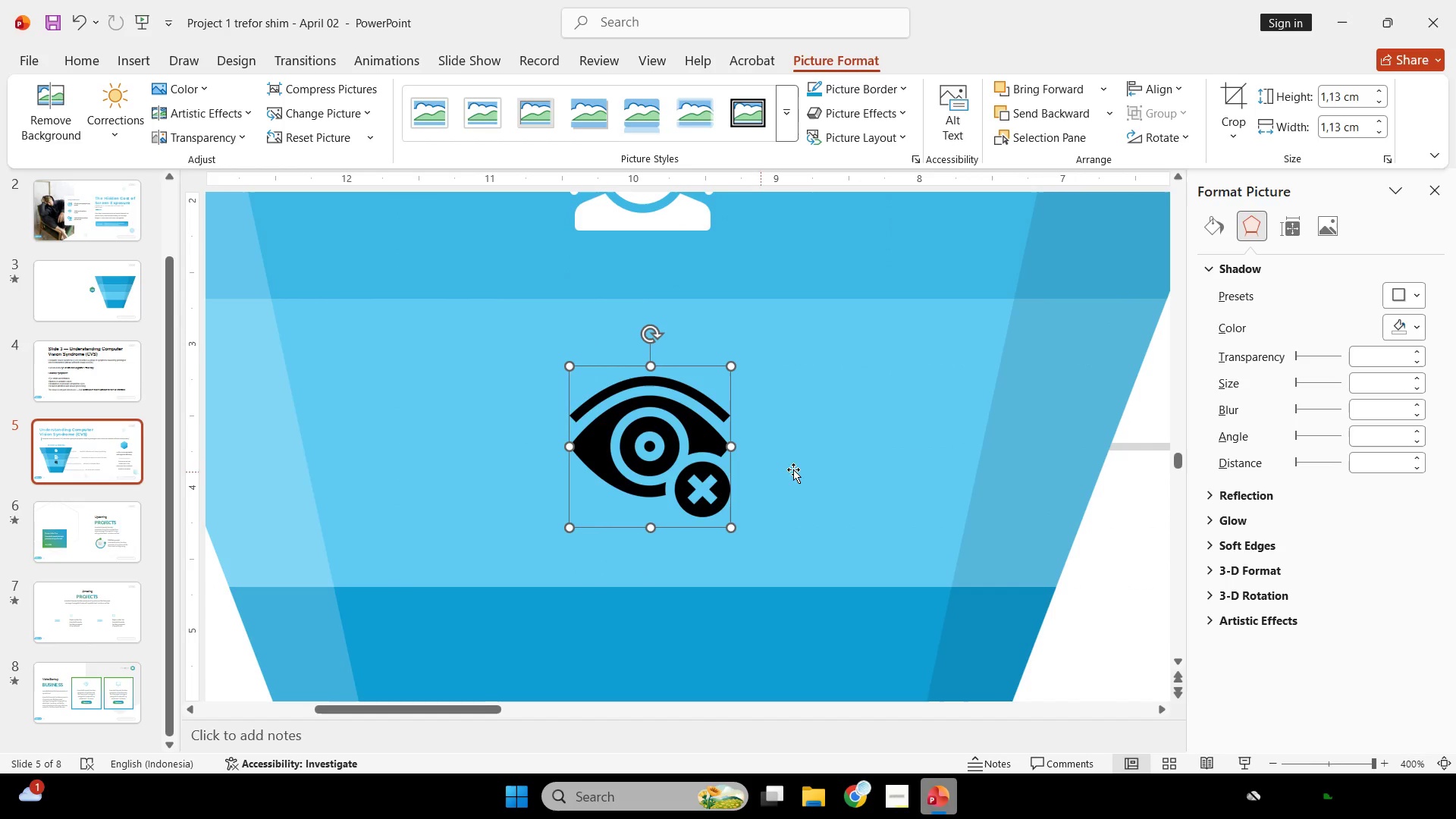 
hold_key(key=ShiftLeft, duration=0.31)
double_click([812, 466])
 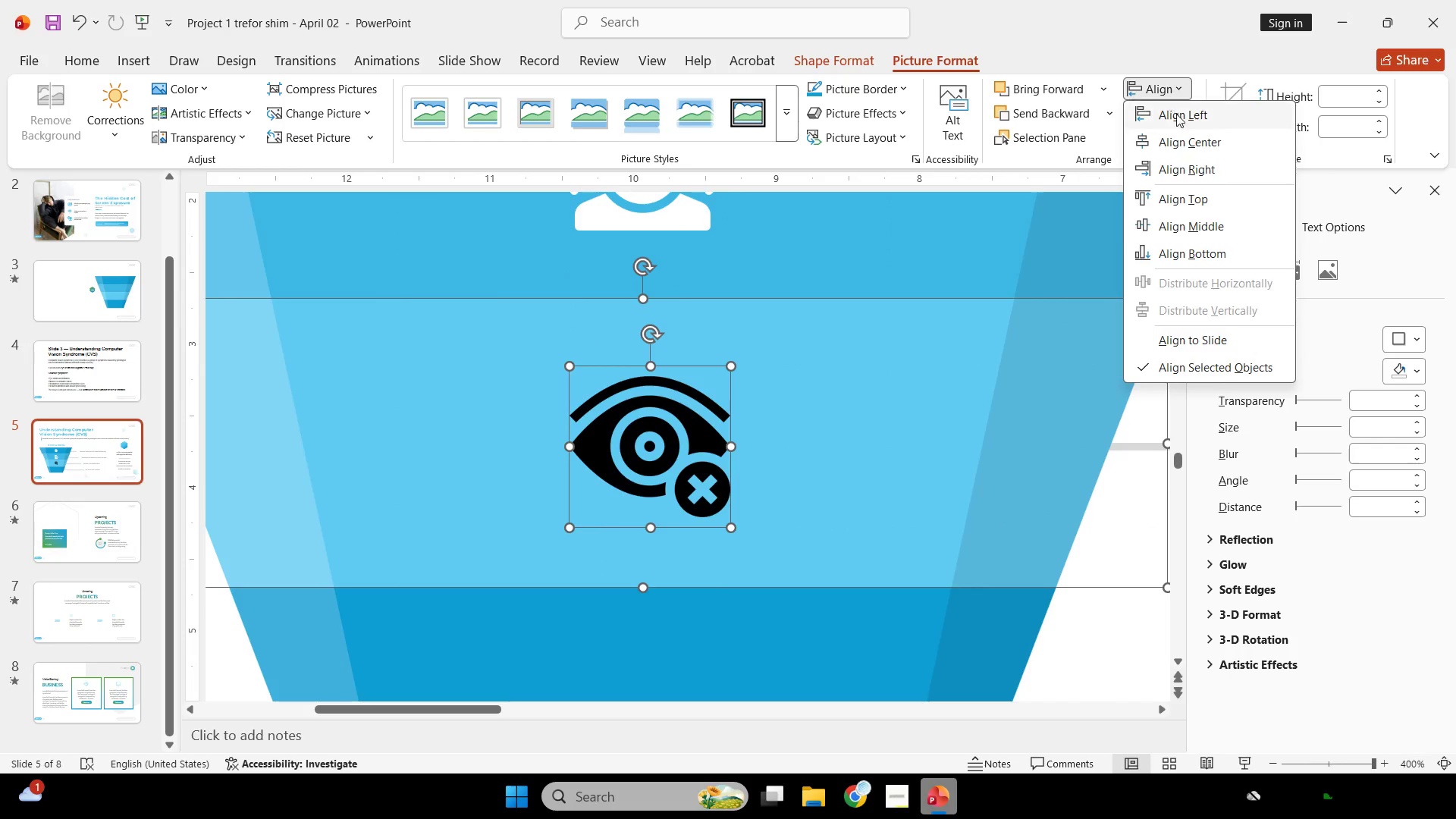 
left_click([1188, 152])
 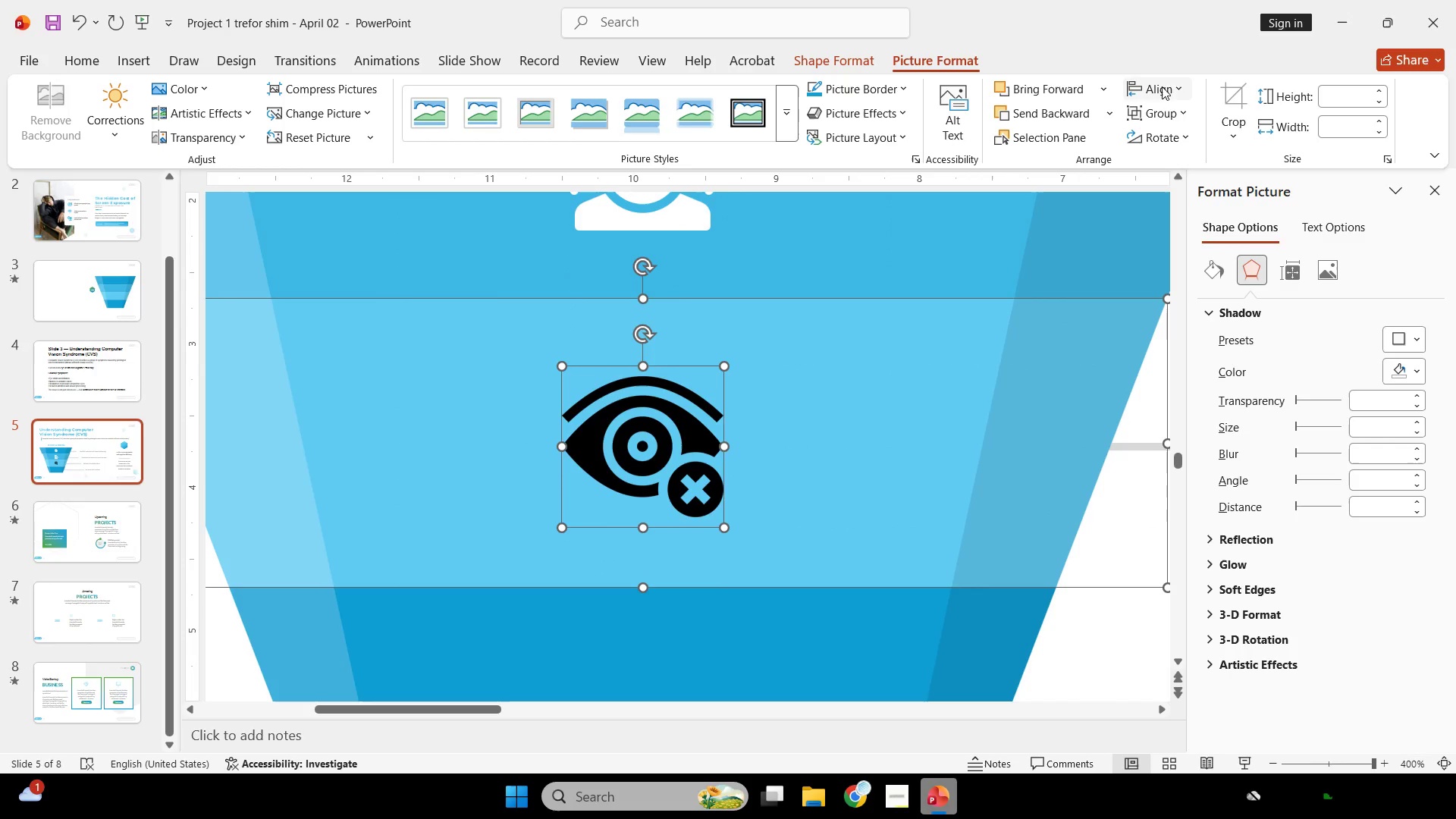 
left_click([1164, 94])
 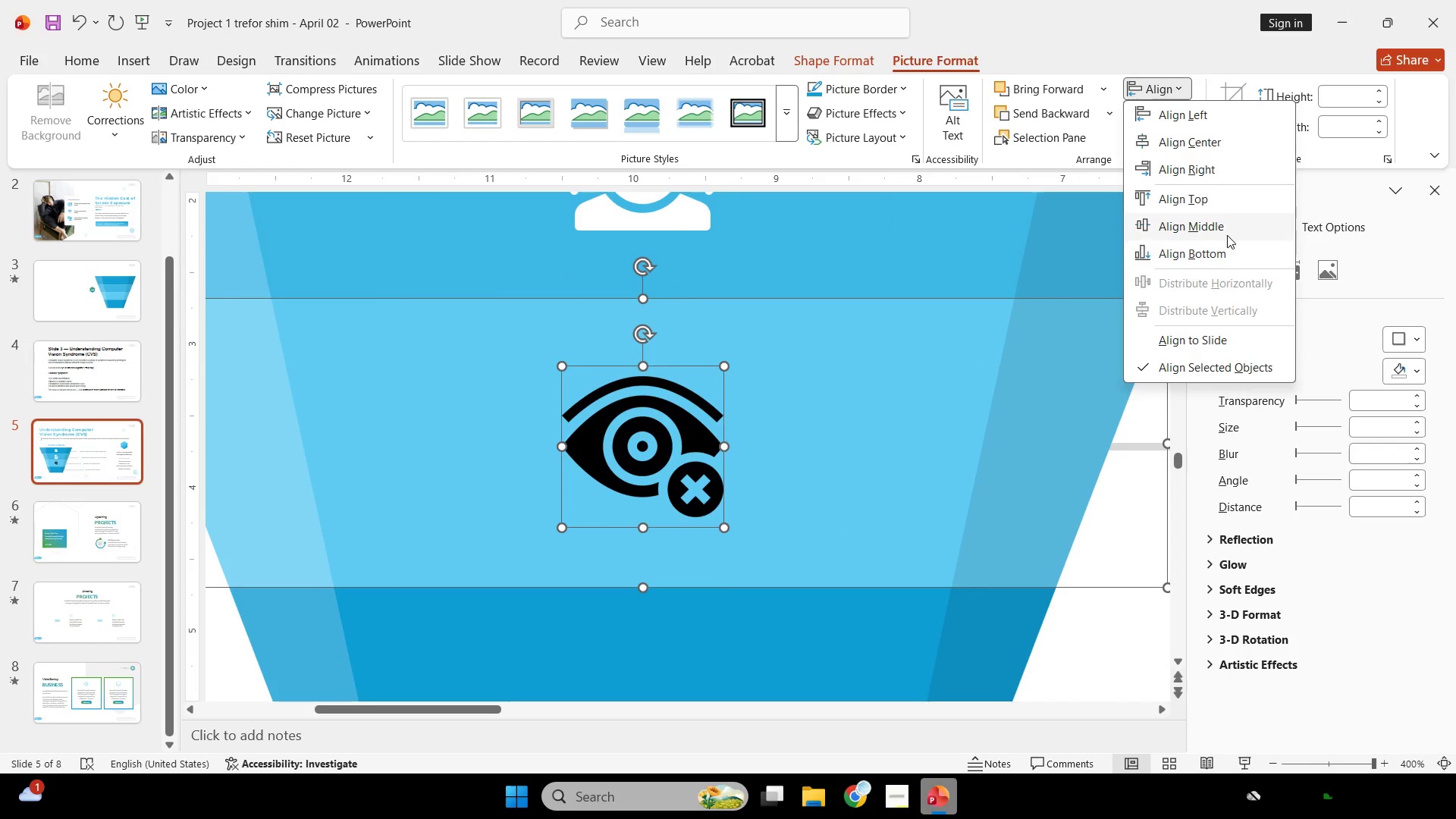 
left_click([1227, 231])
 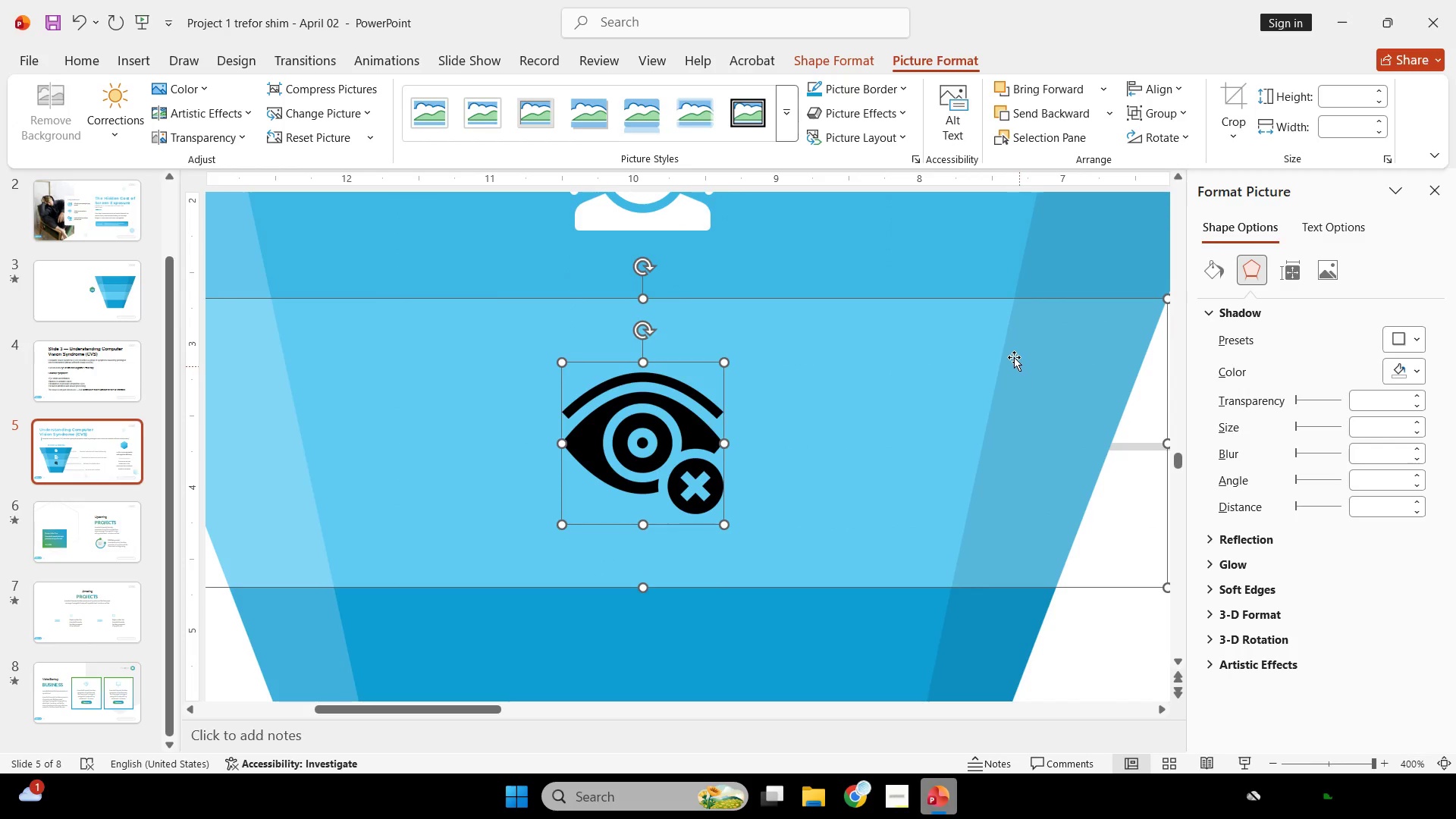 
left_click([1167, 606])
 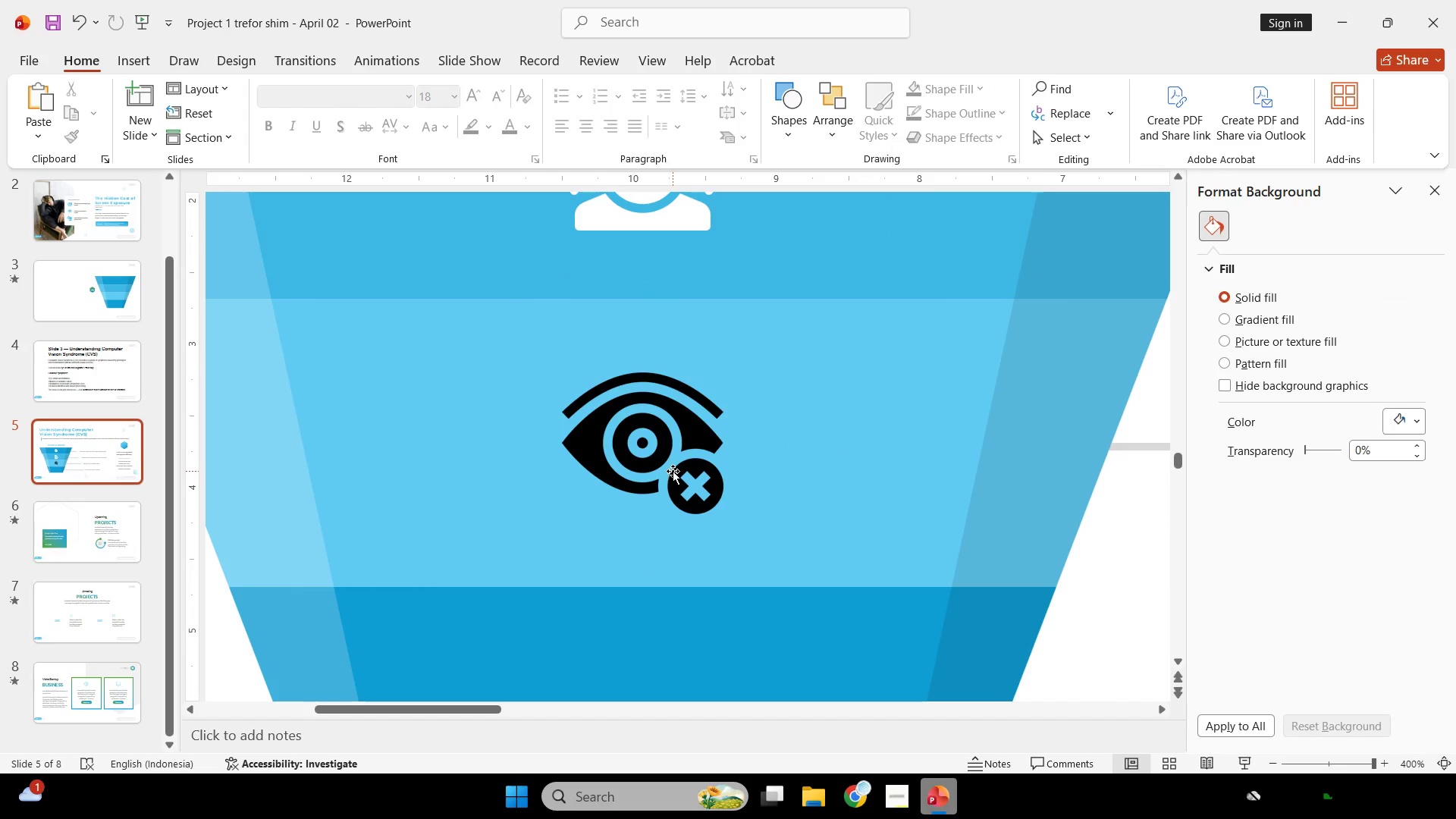 
left_click([669, 469])
 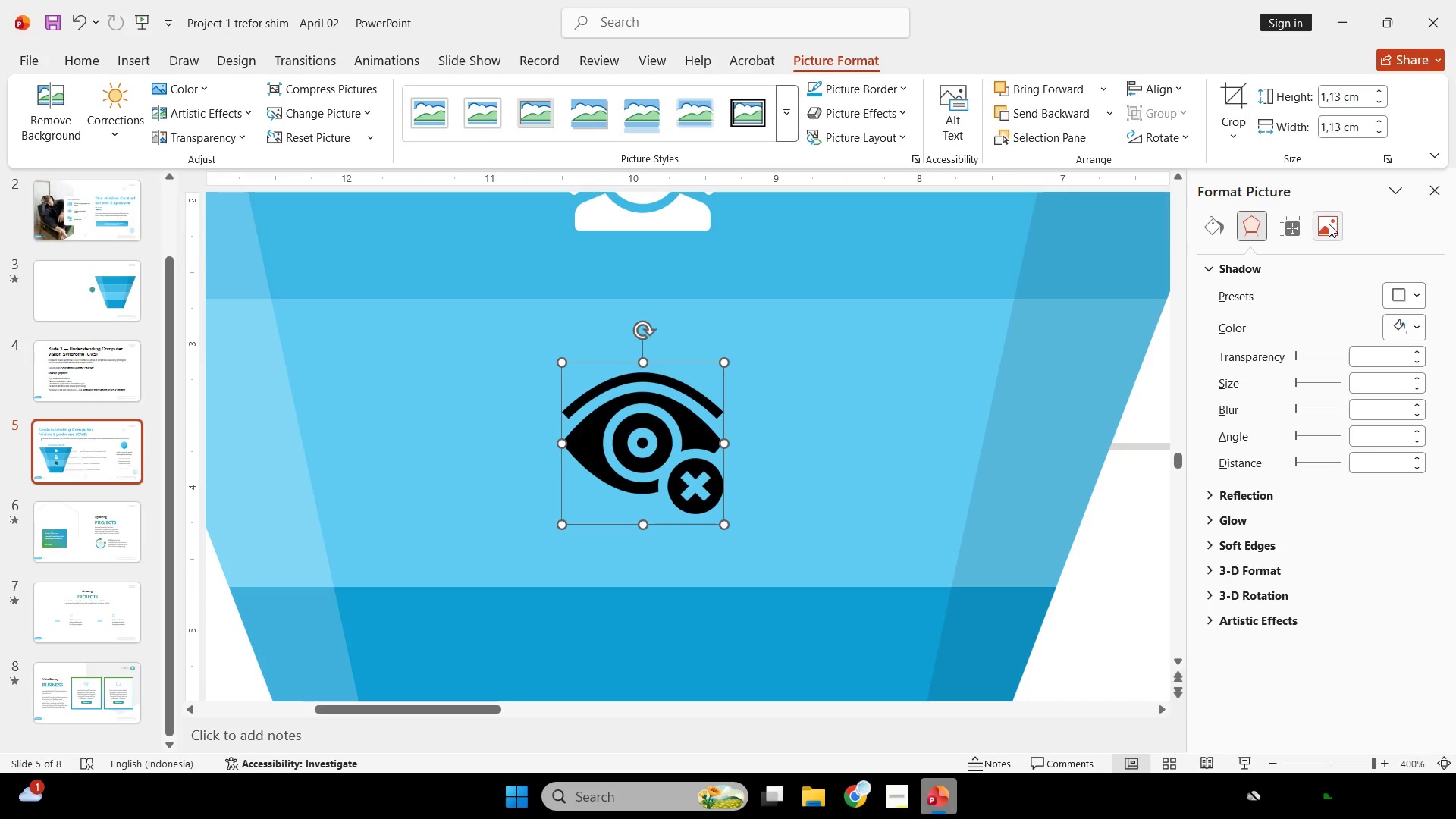 
left_click([1329, 224])
 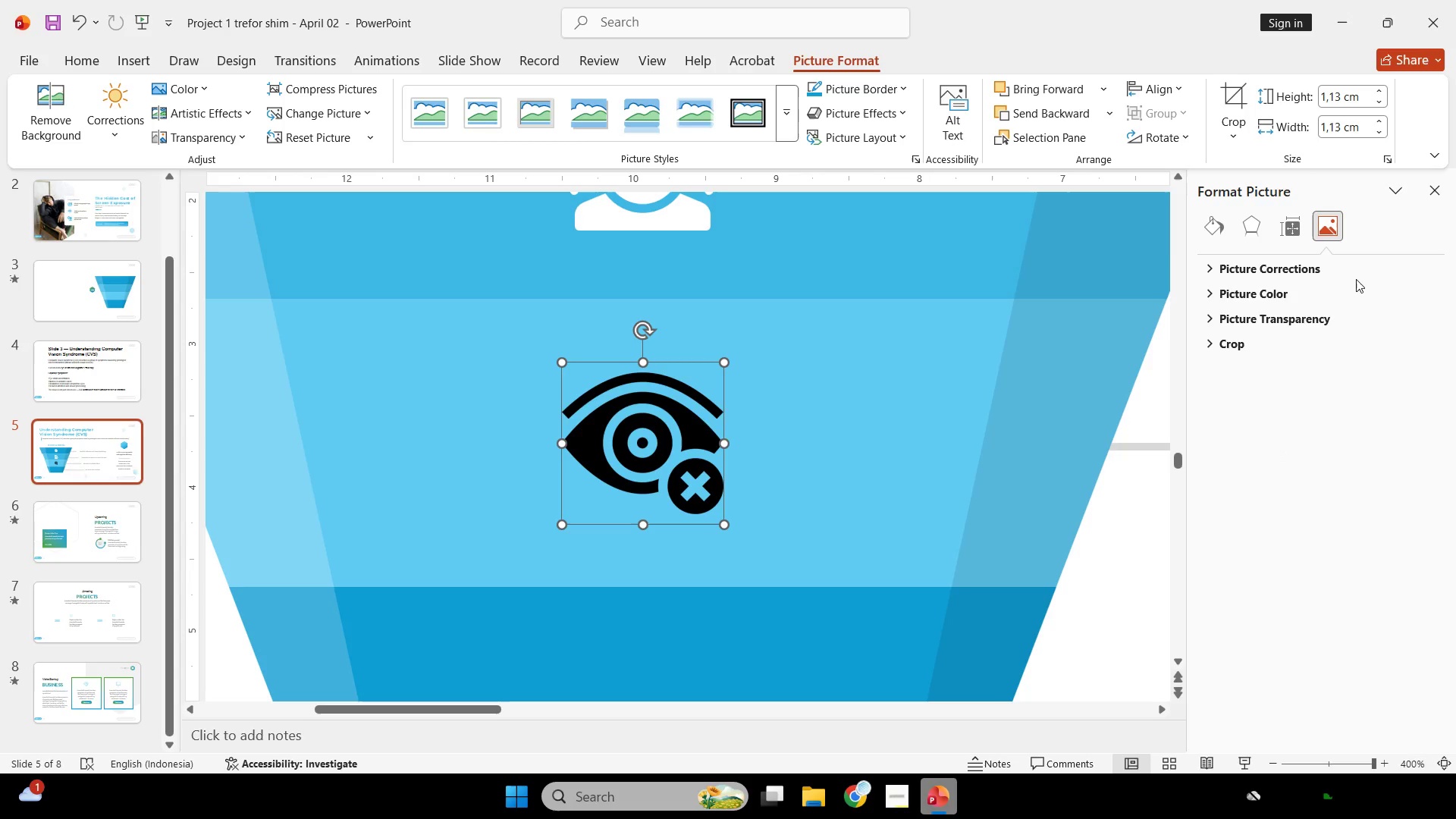 
left_click([1356, 276])
 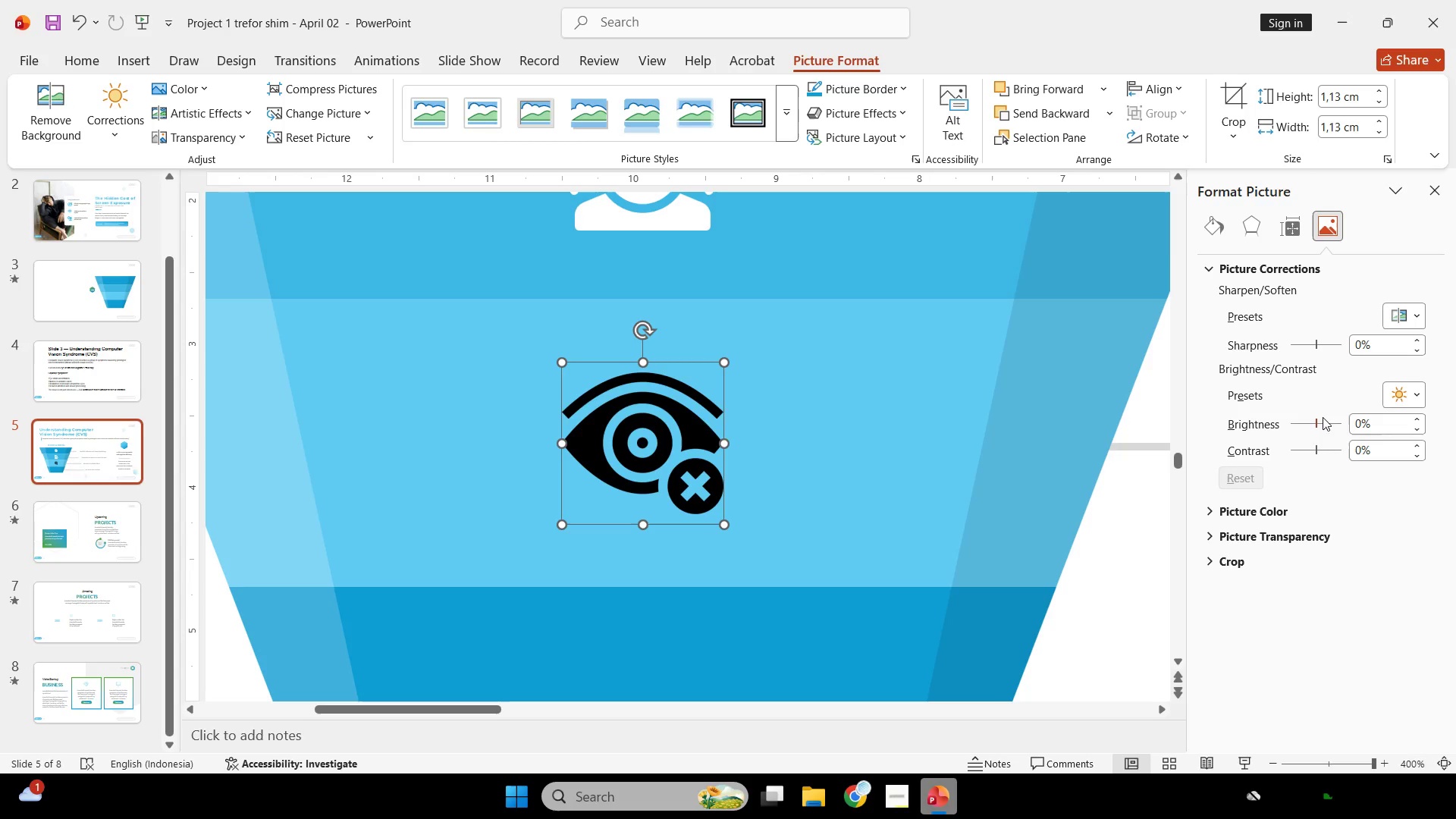 
left_click_drag(start_coordinate=[1314, 424], to_coordinate=[1455, 424])
 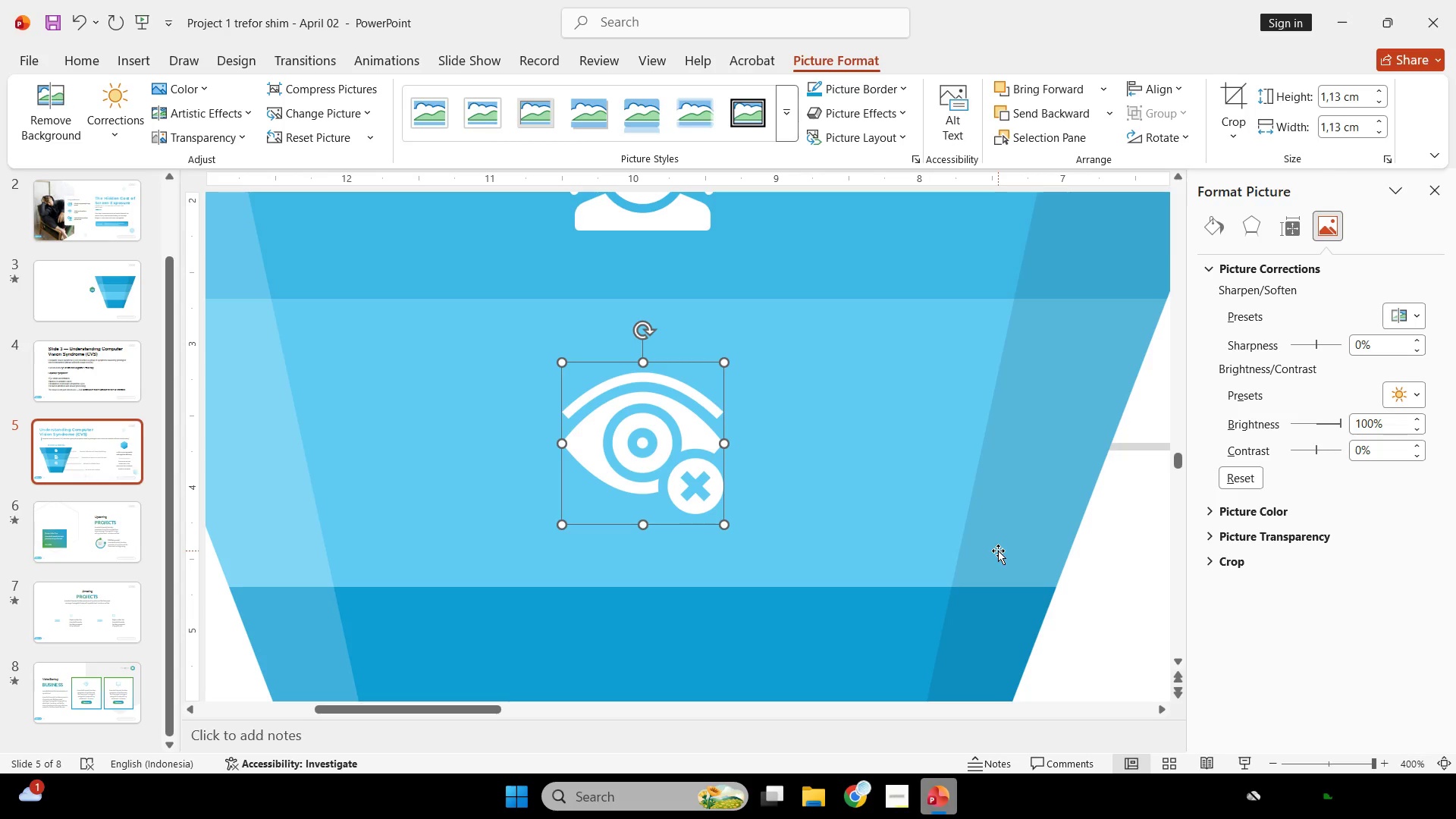 
hold_key(key=ControlLeft, duration=0.56)
scroll: coordinate [999, 553], scroll_direction: down, amount: 2.0
 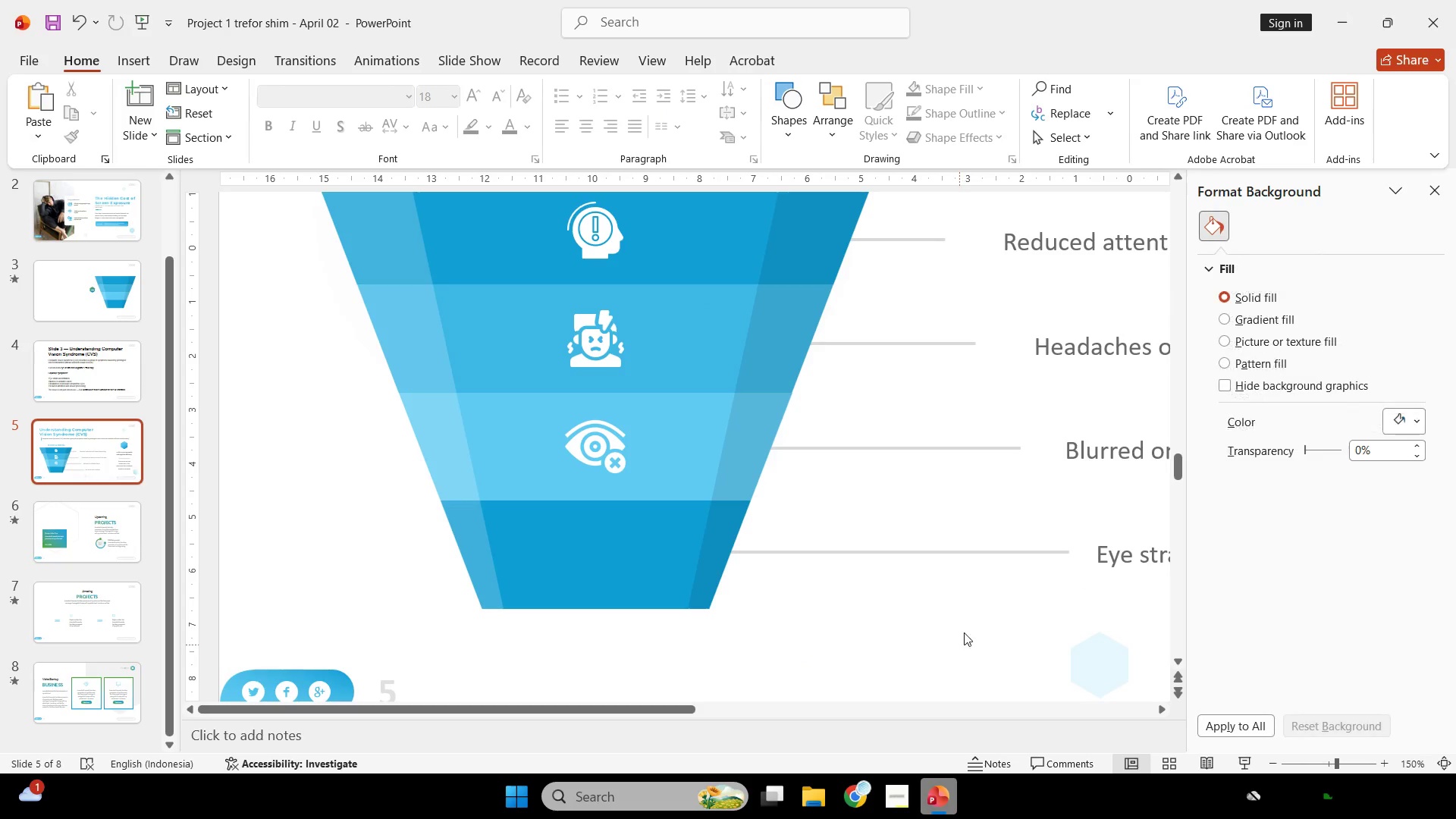 
scroll: coordinate [1018, 593], scroll_direction: up, amount: 1.0
 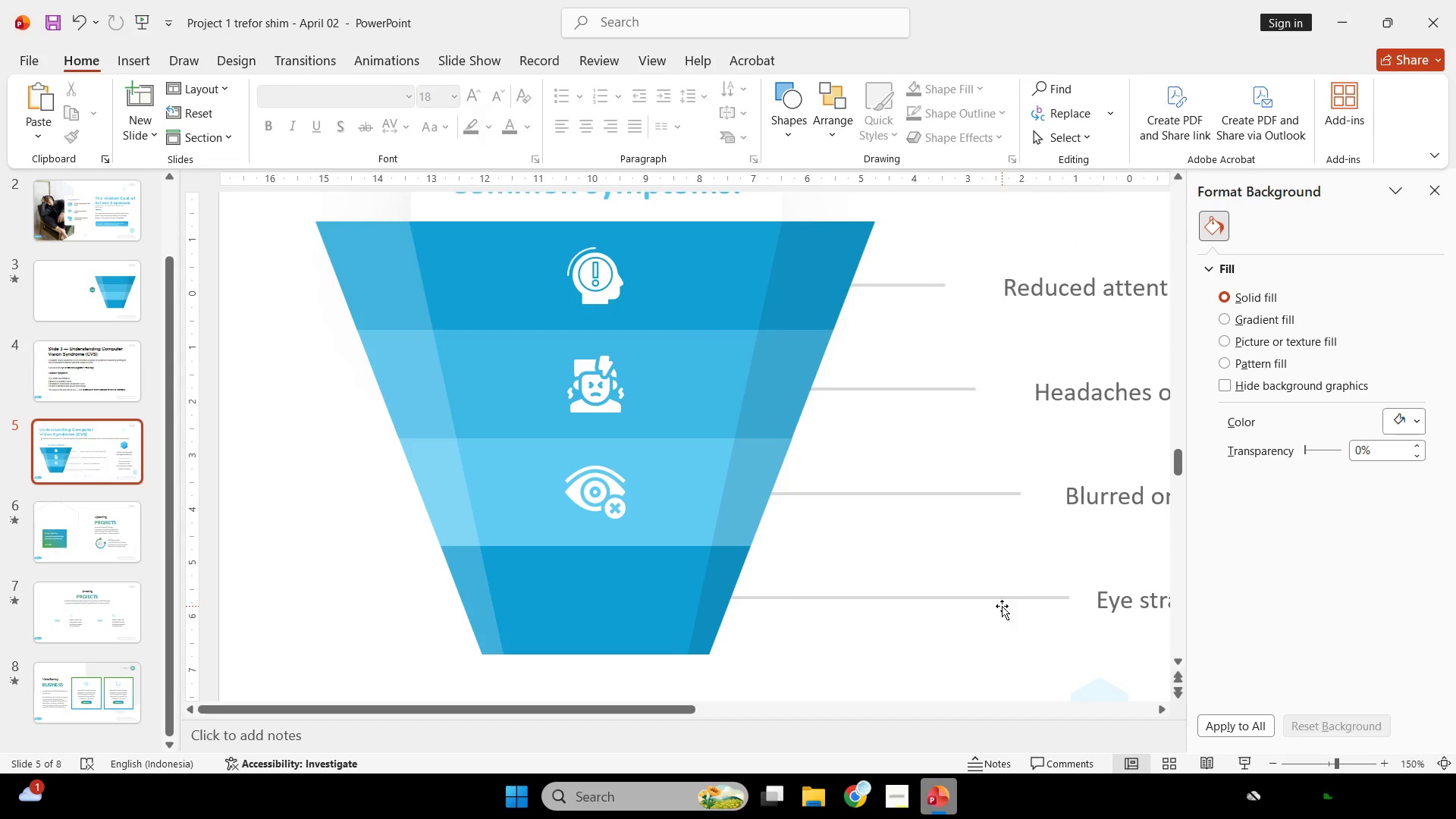 
scroll: coordinate [1002, 606], scroll_direction: down, amount: 8.0
 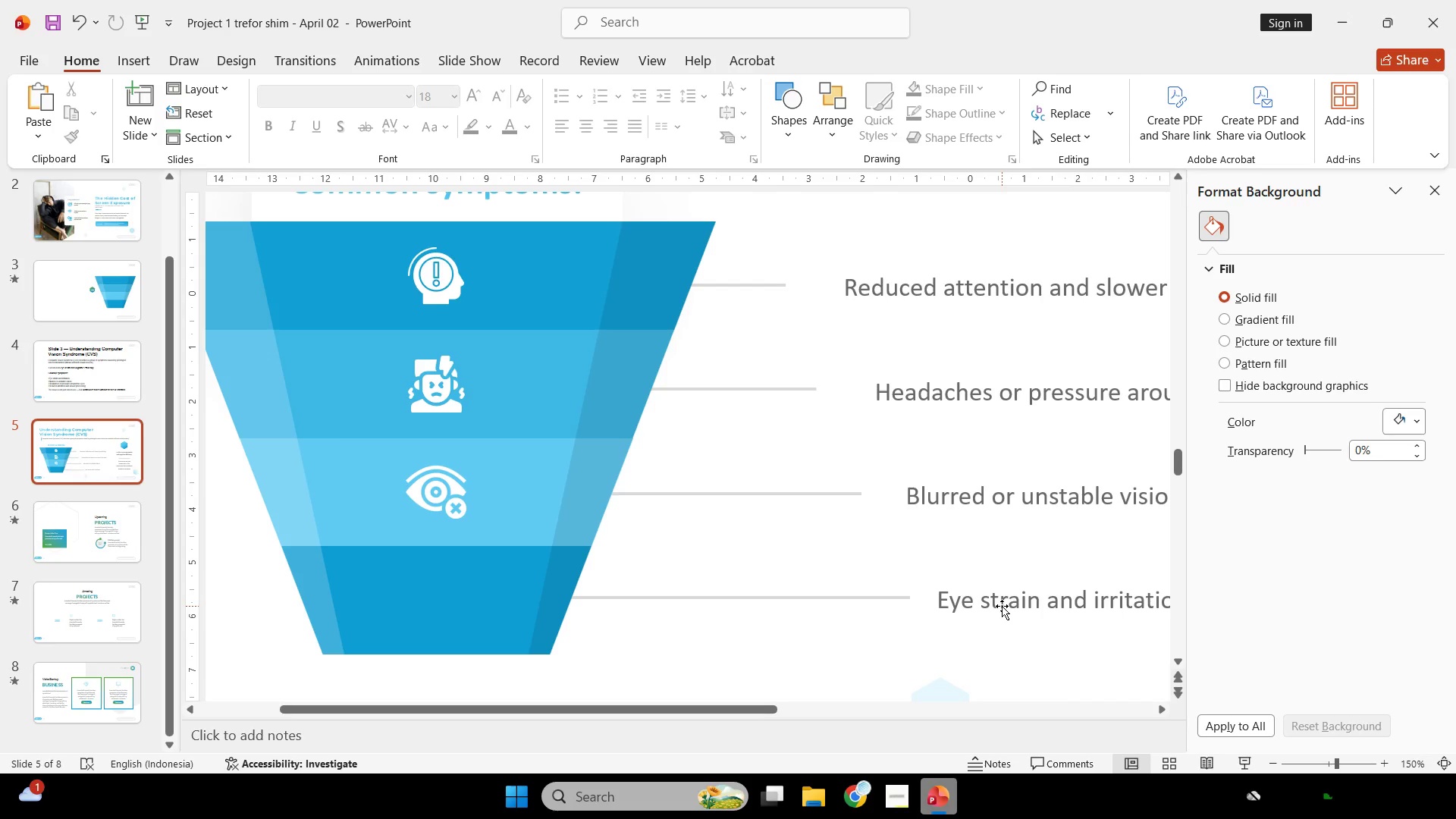 
wait(39.9)
 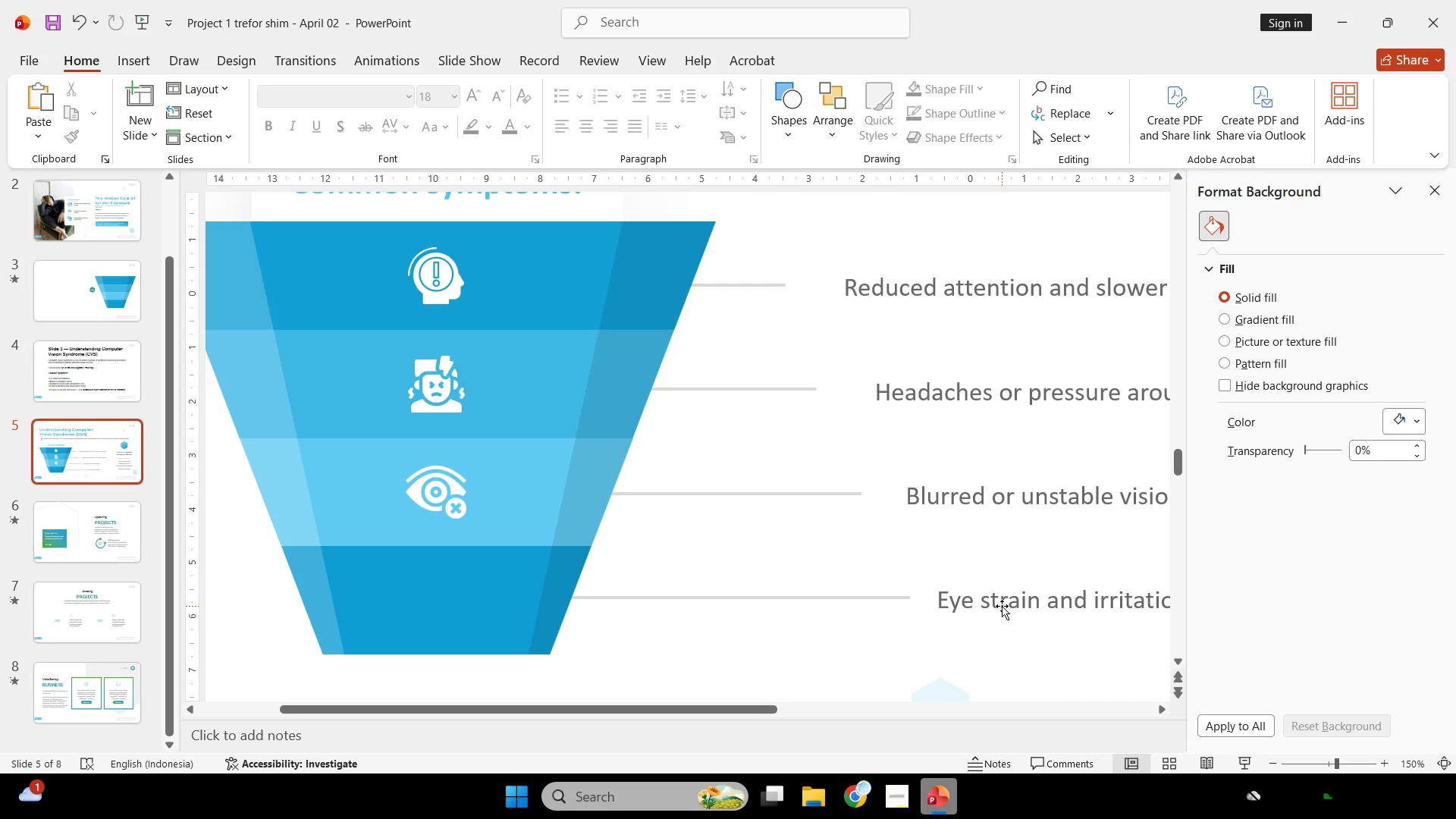 
scroll: coordinate [945, 582], scroll_direction: none, amount: 0.0
 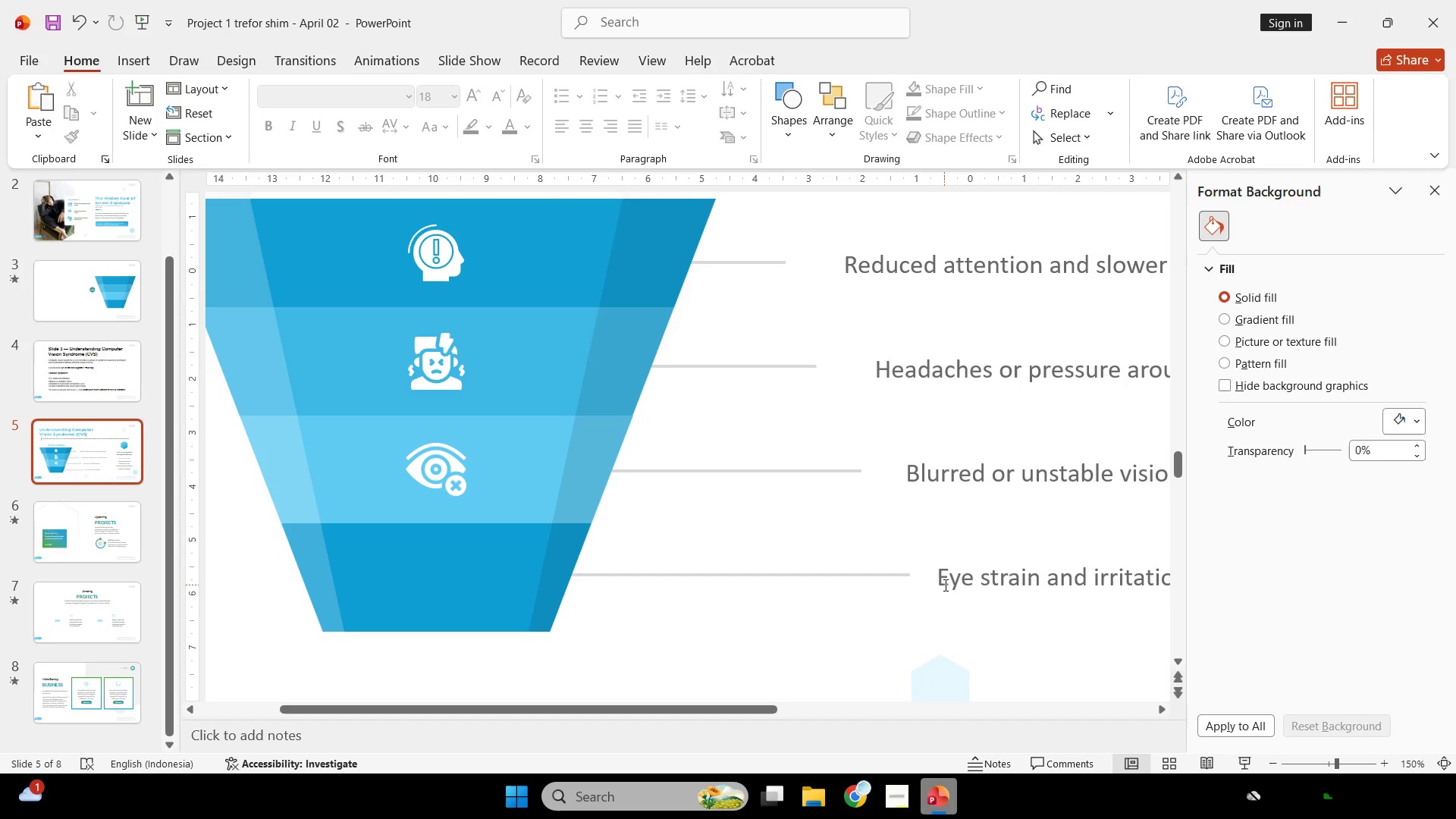 
wait(7.78)
 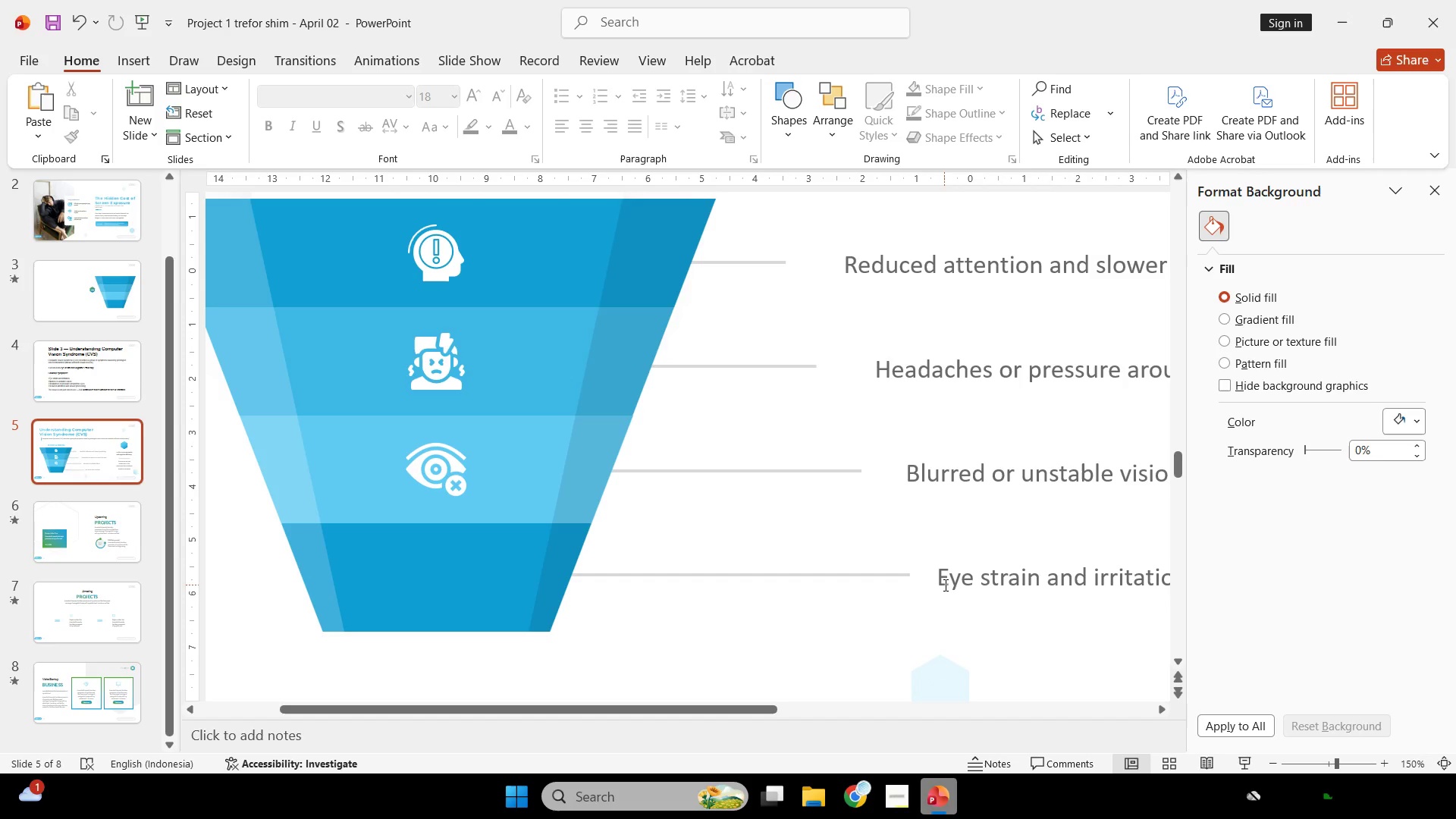 
scroll: coordinate [981, 679], scroll_direction: down, amount: 1.0
 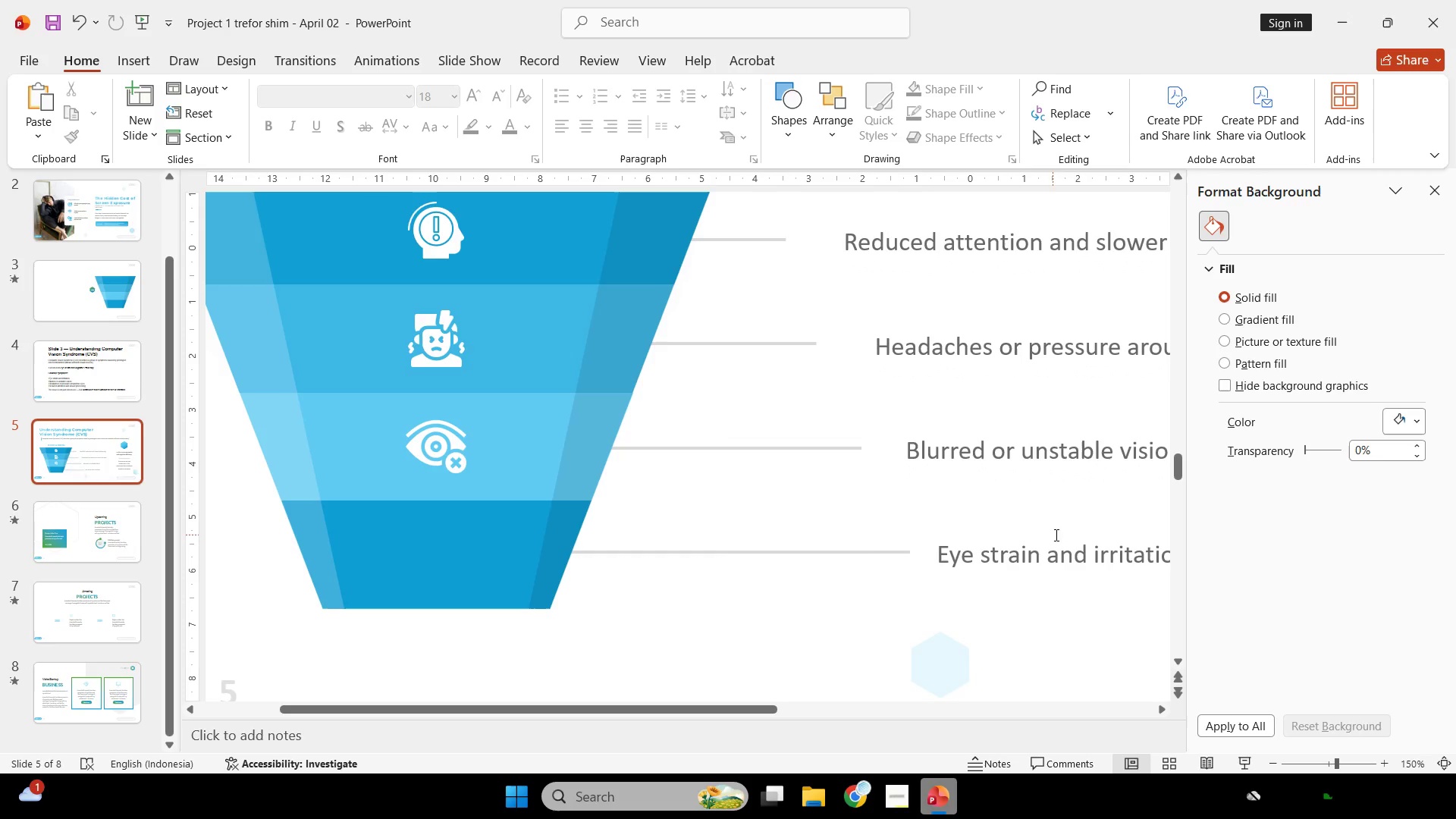 
double_click([1055, 563])
 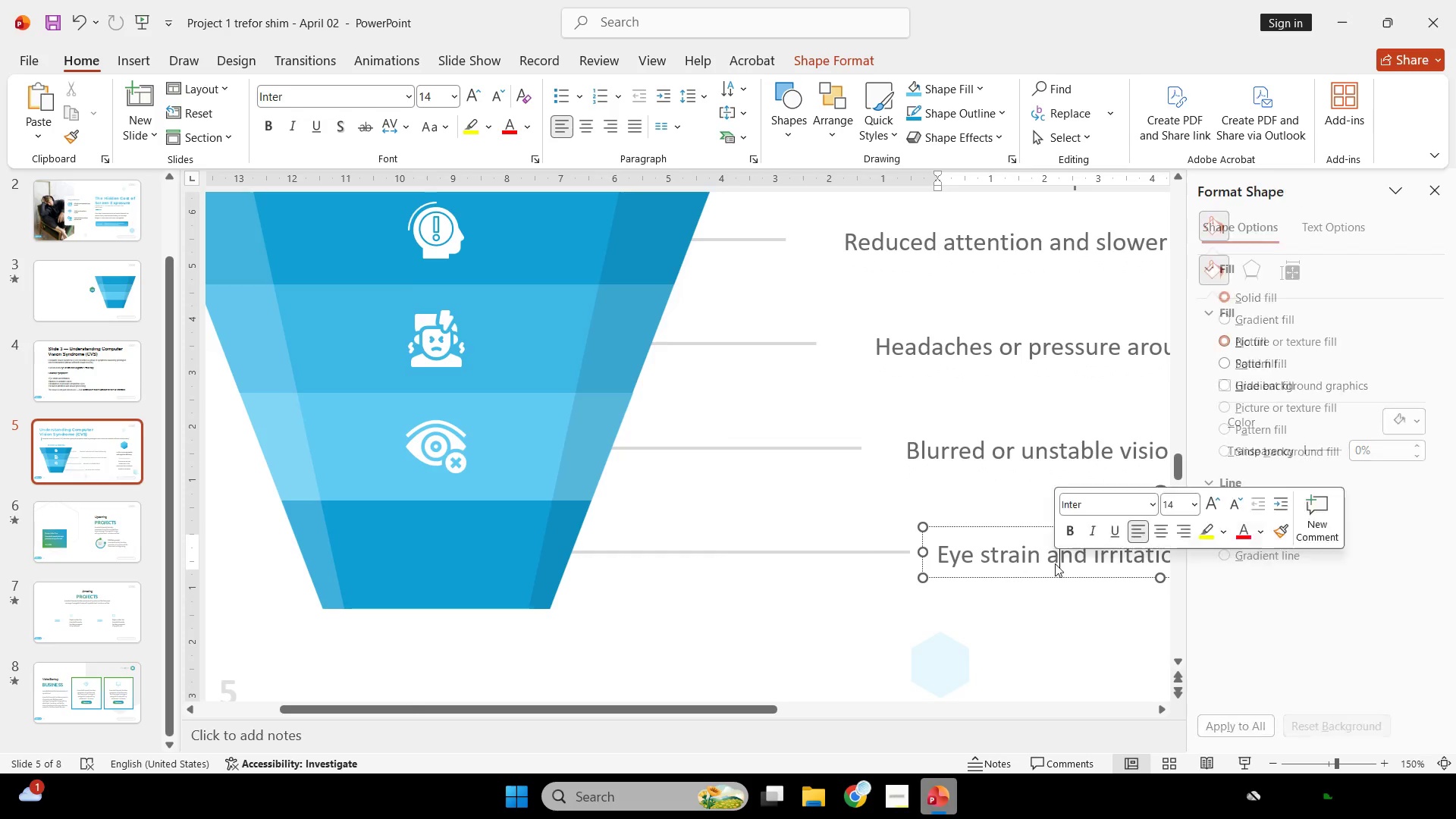 
triple_click([1055, 563])
 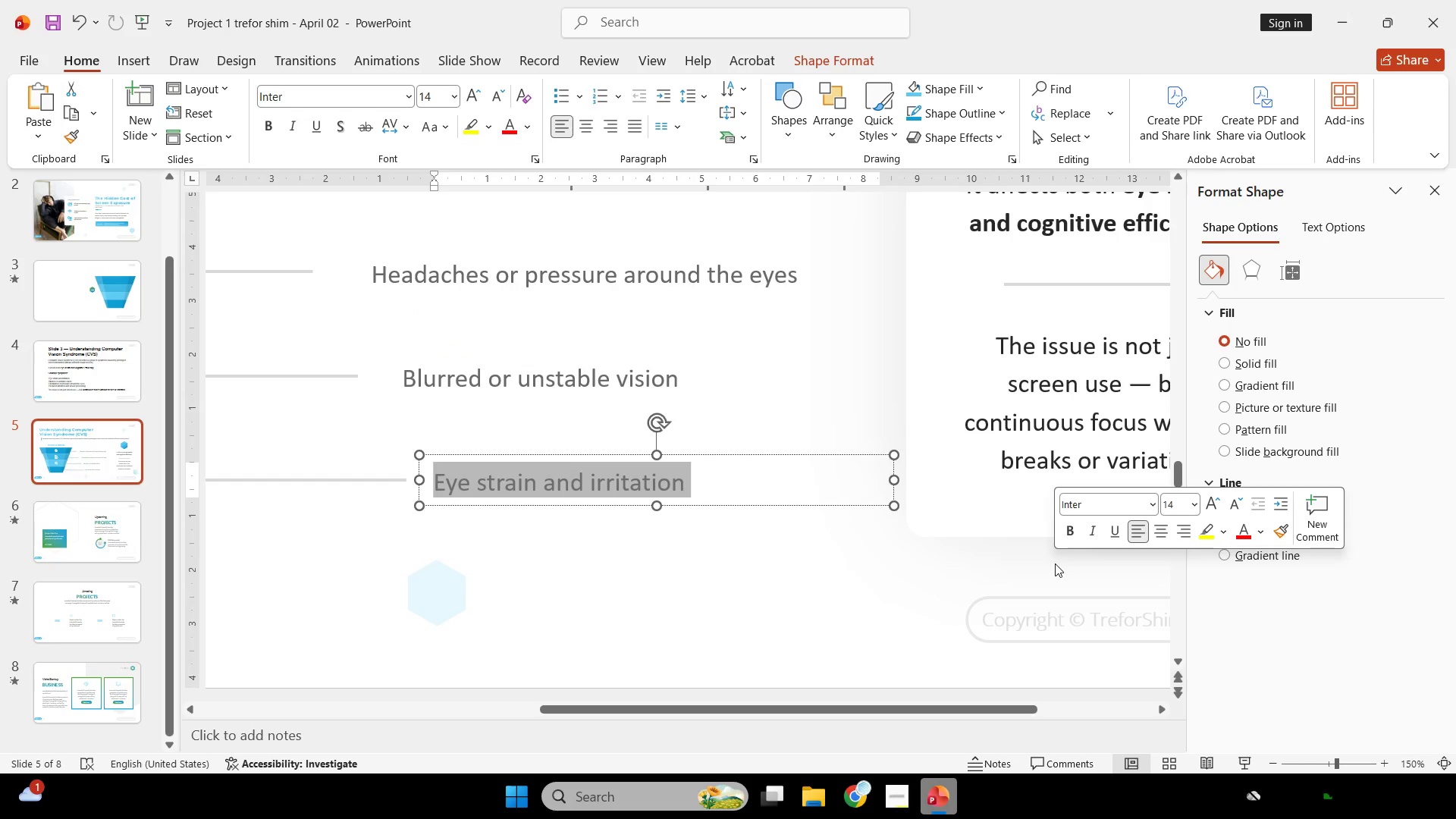 
key(Control+C)
 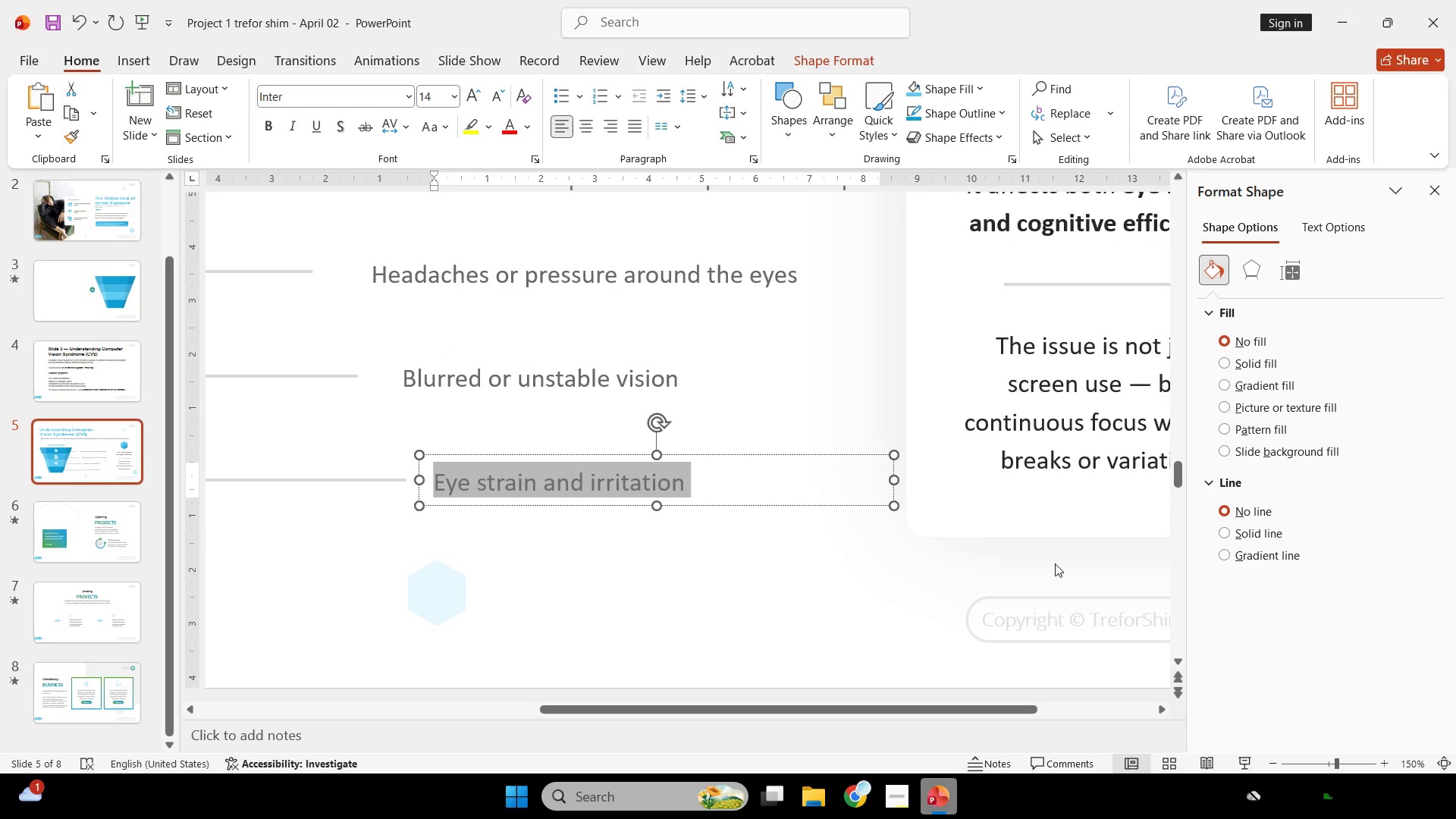 
key(Control+C)
 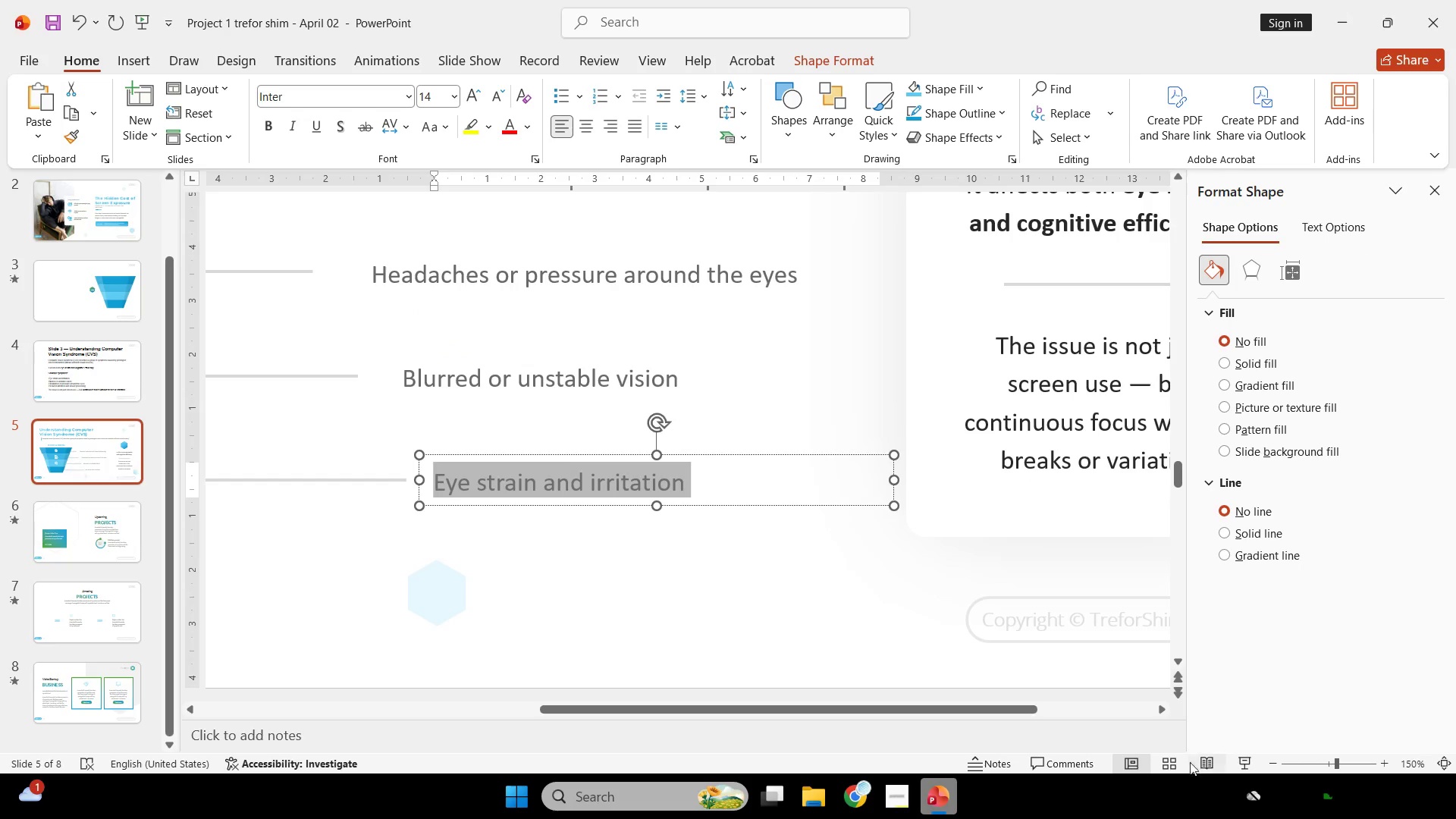 
left_click([860, 806])
 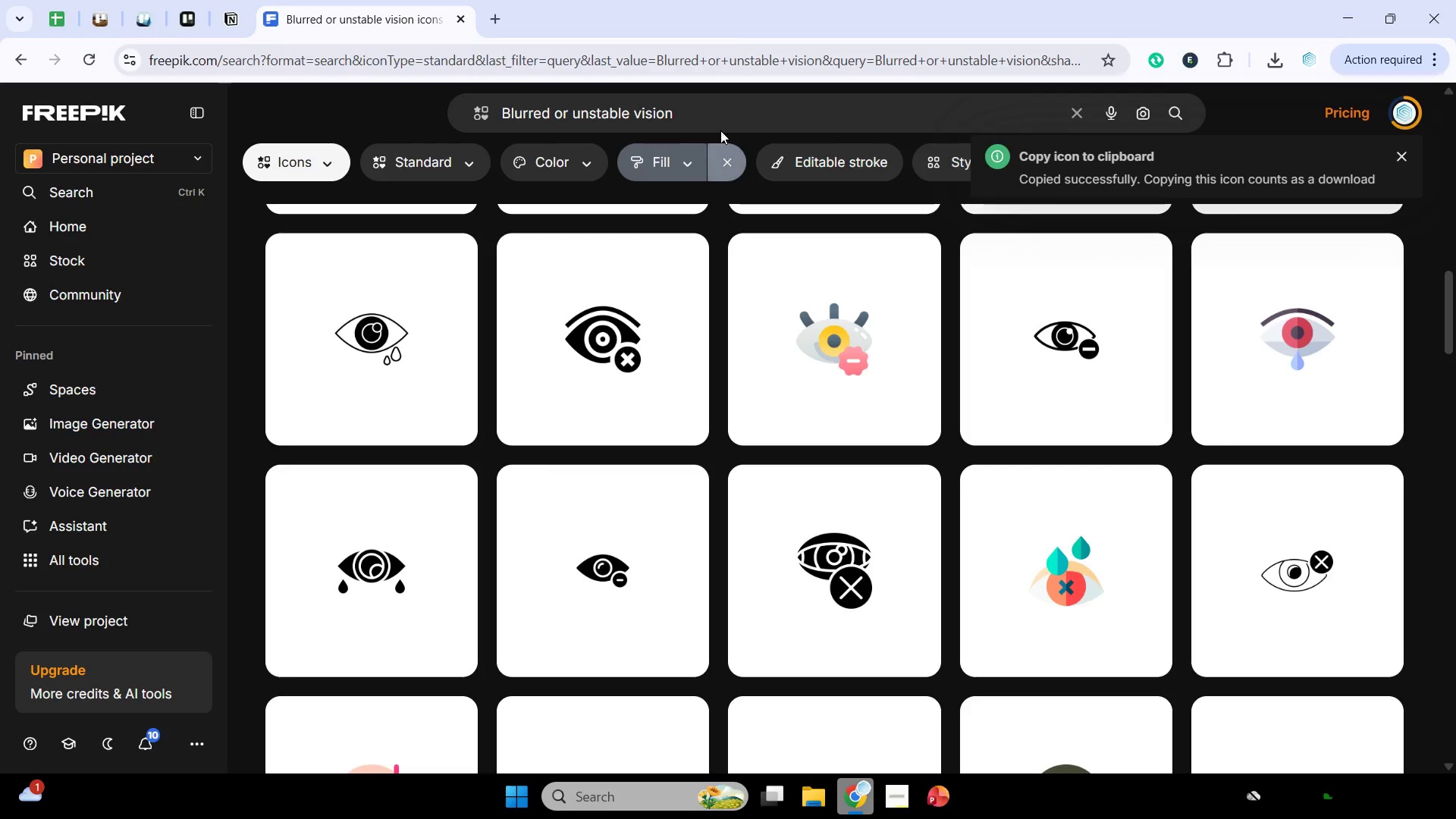 
left_click_drag(start_coordinate=[725, 124], to_coordinate=[297, 130])
 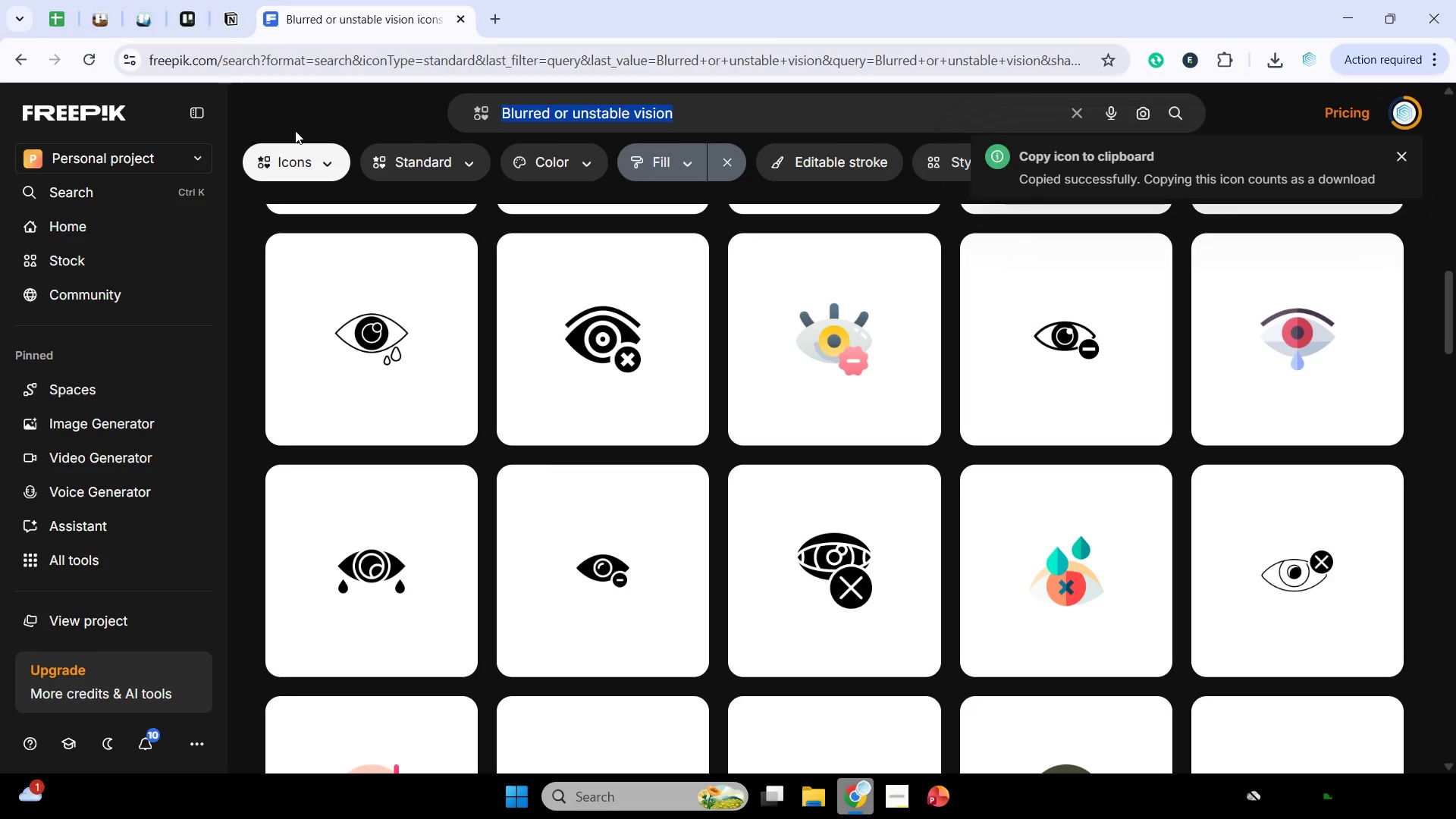 
key(Control+V)
 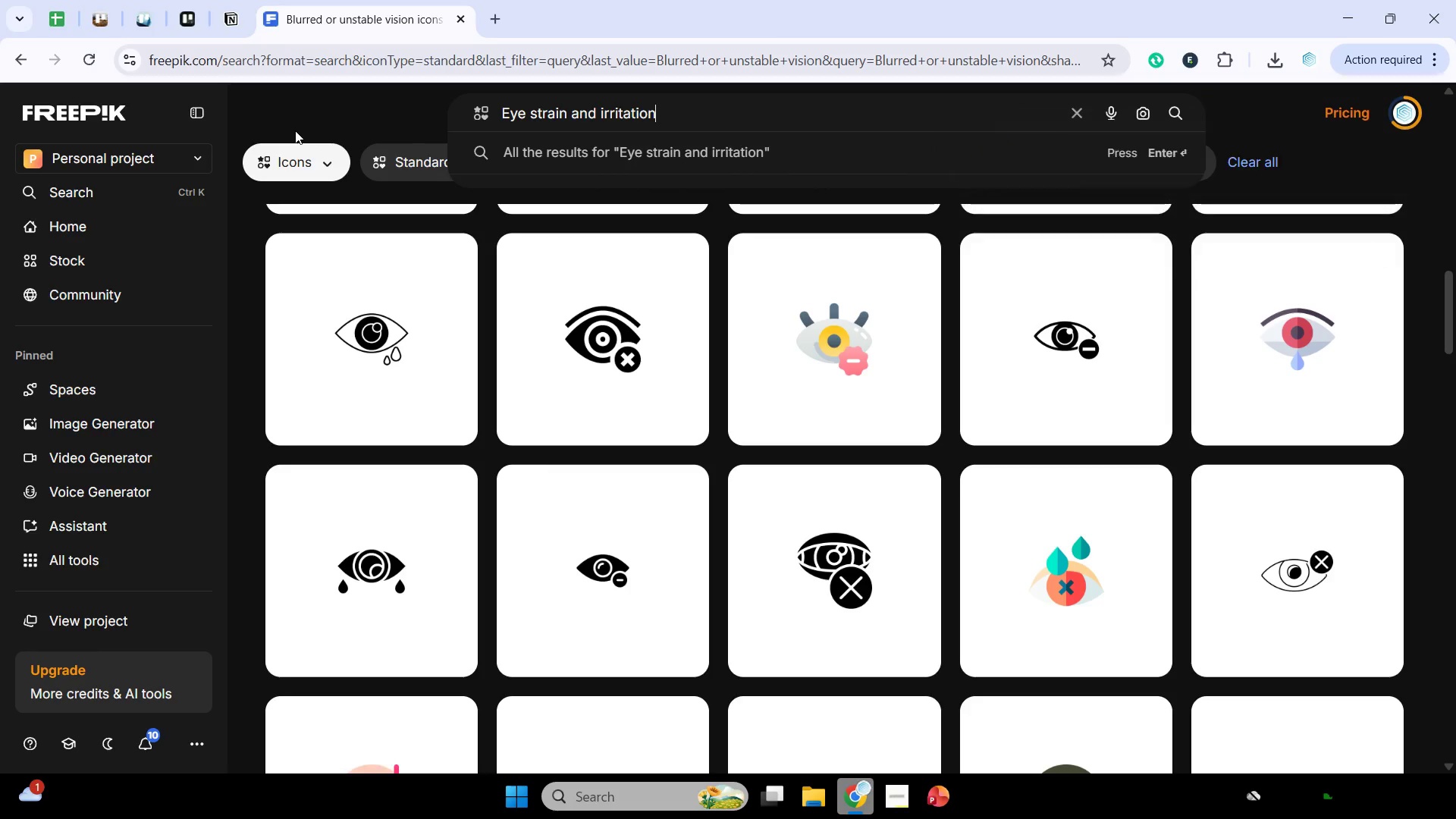 
key(Enter)
 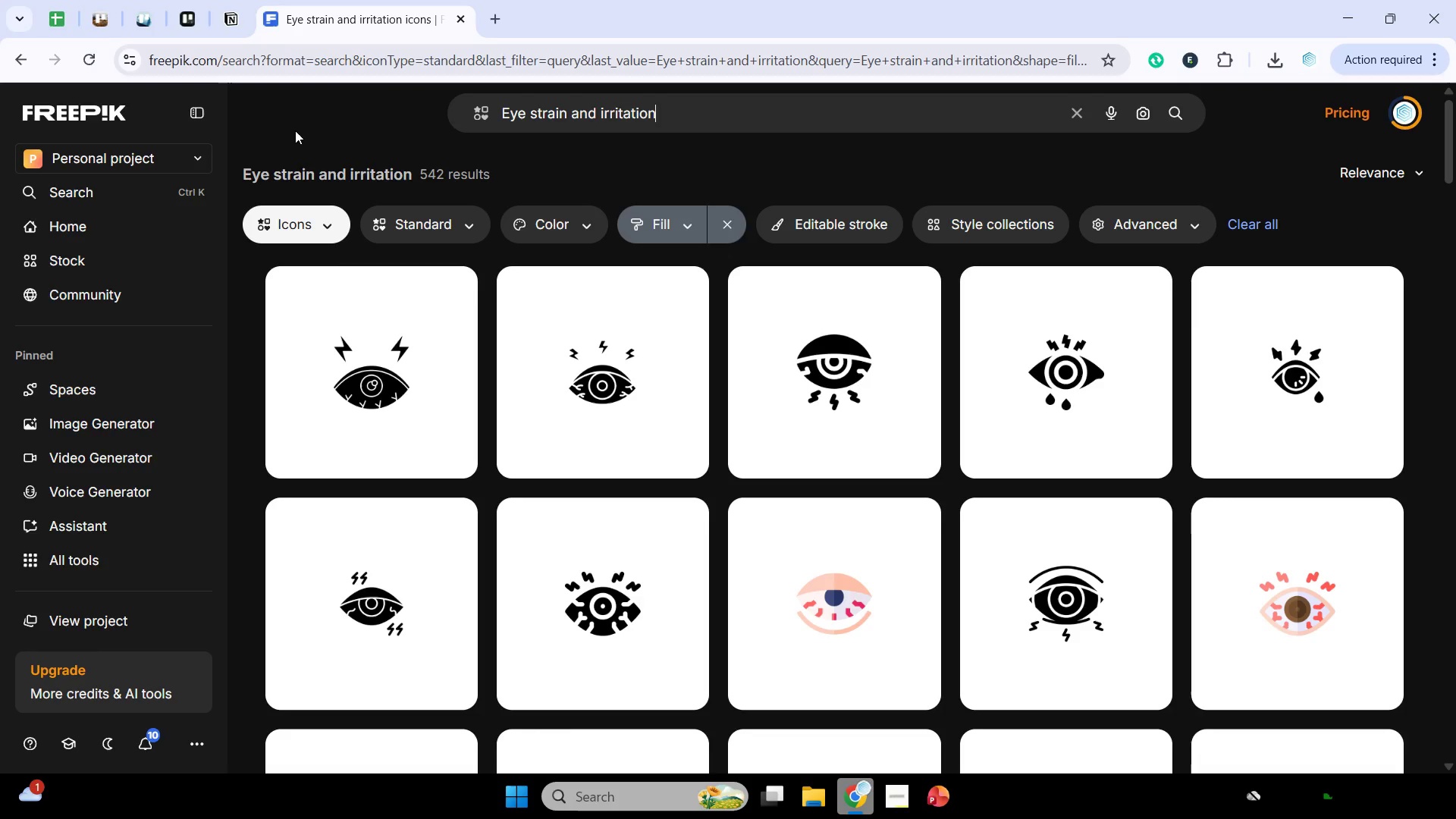 
wait(25.59)
 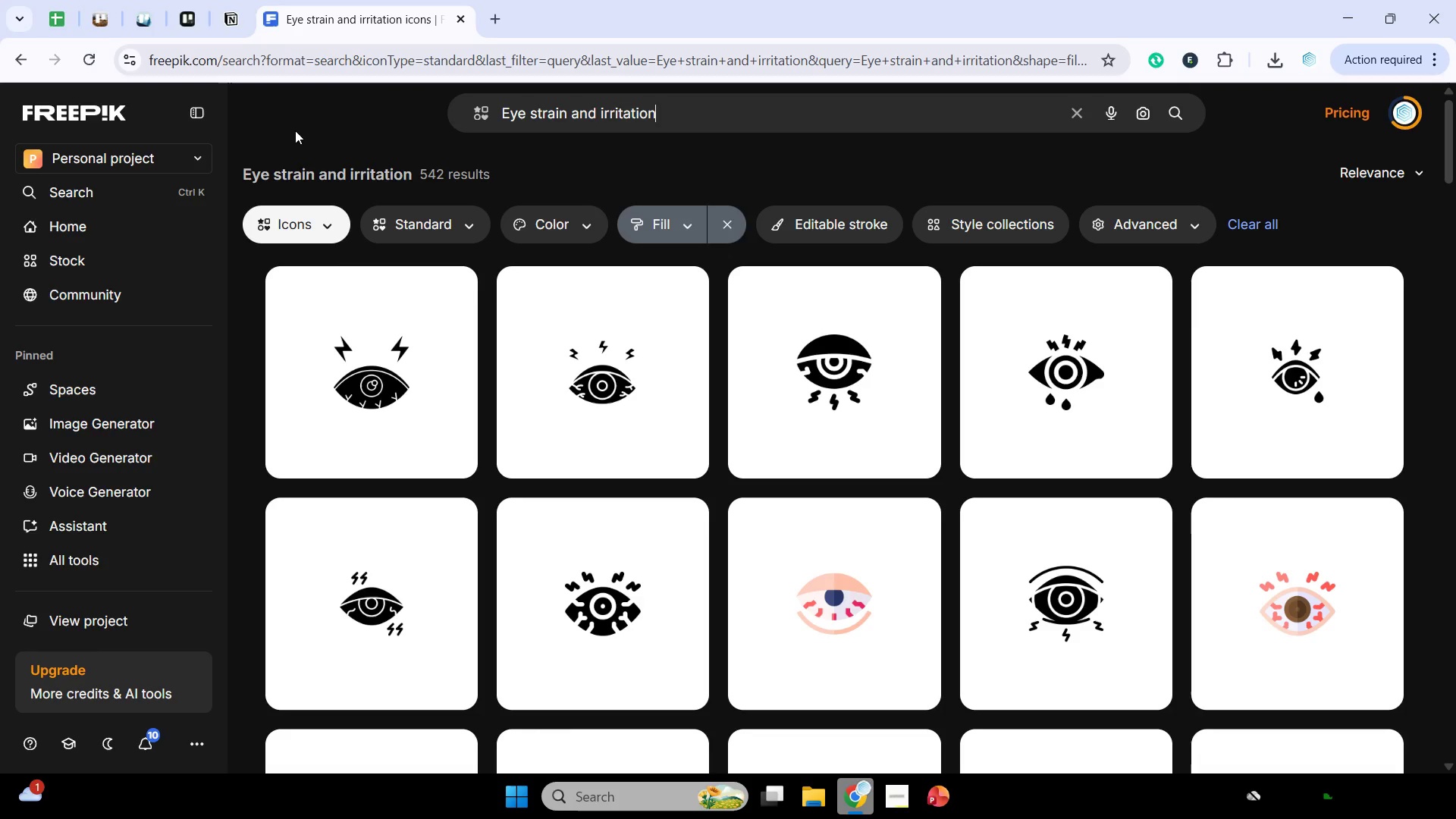 
left_click([1106, 307])
 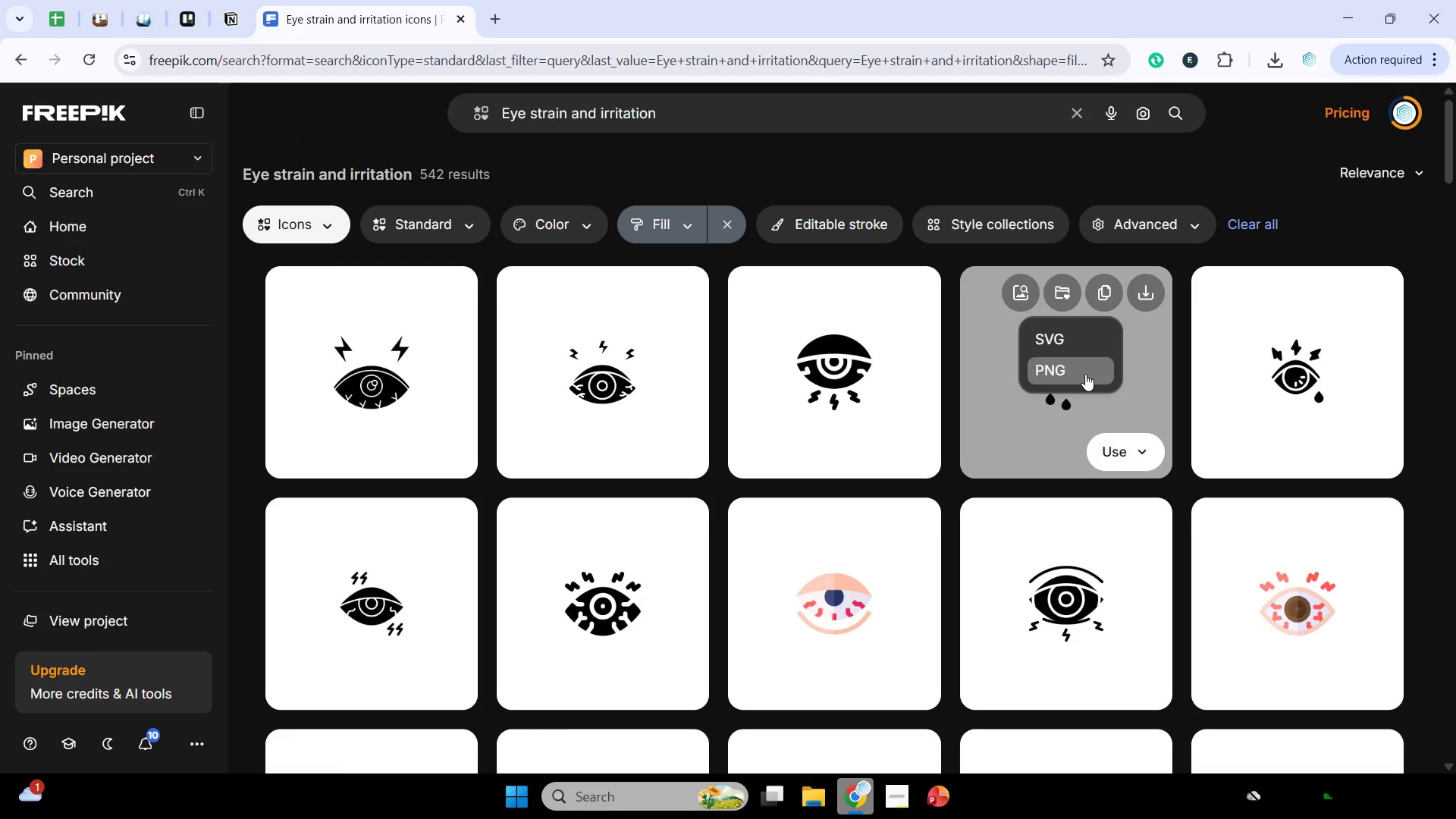 
left_click([1085, 374])
 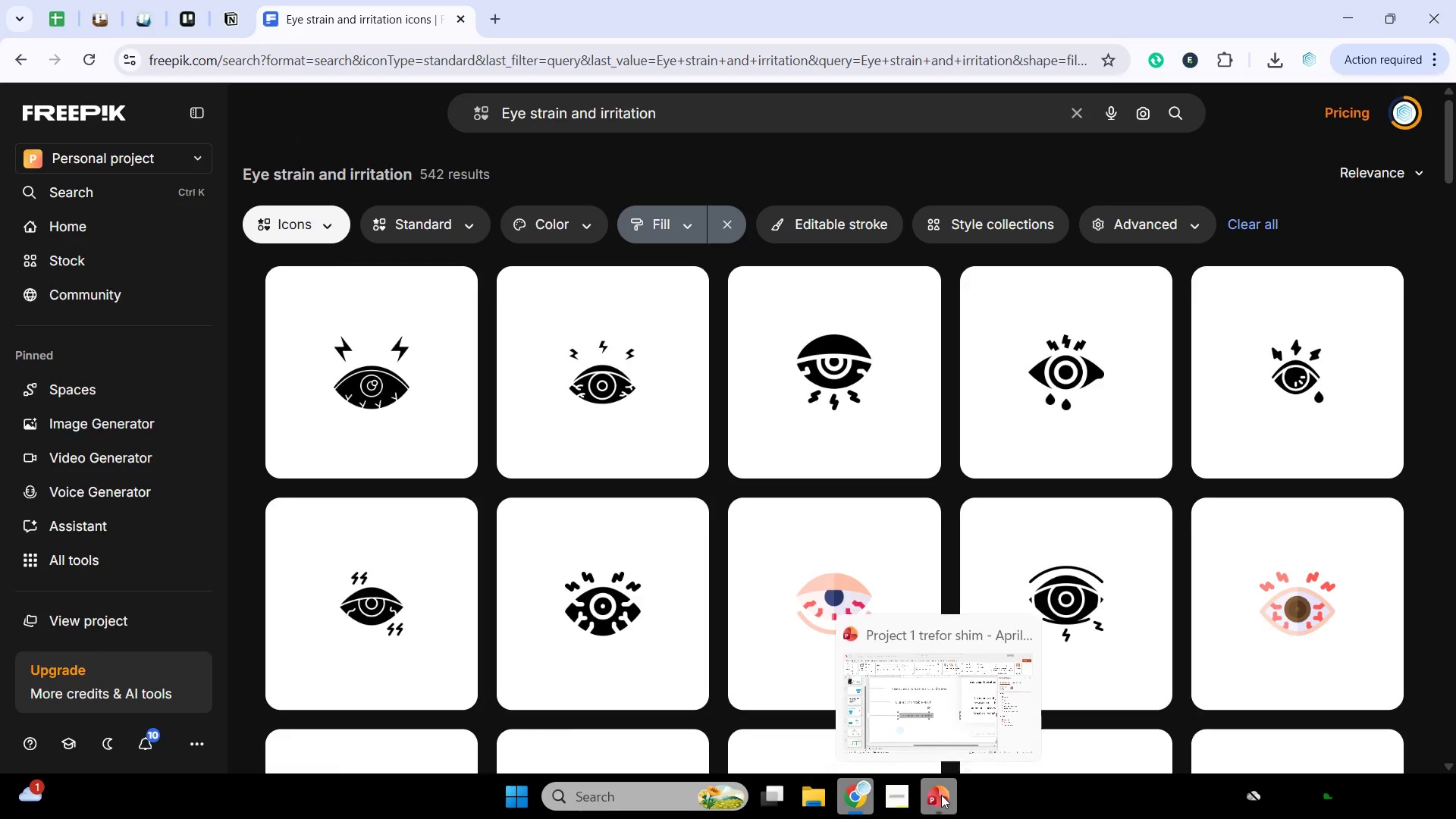 
left_click([941, 795])
 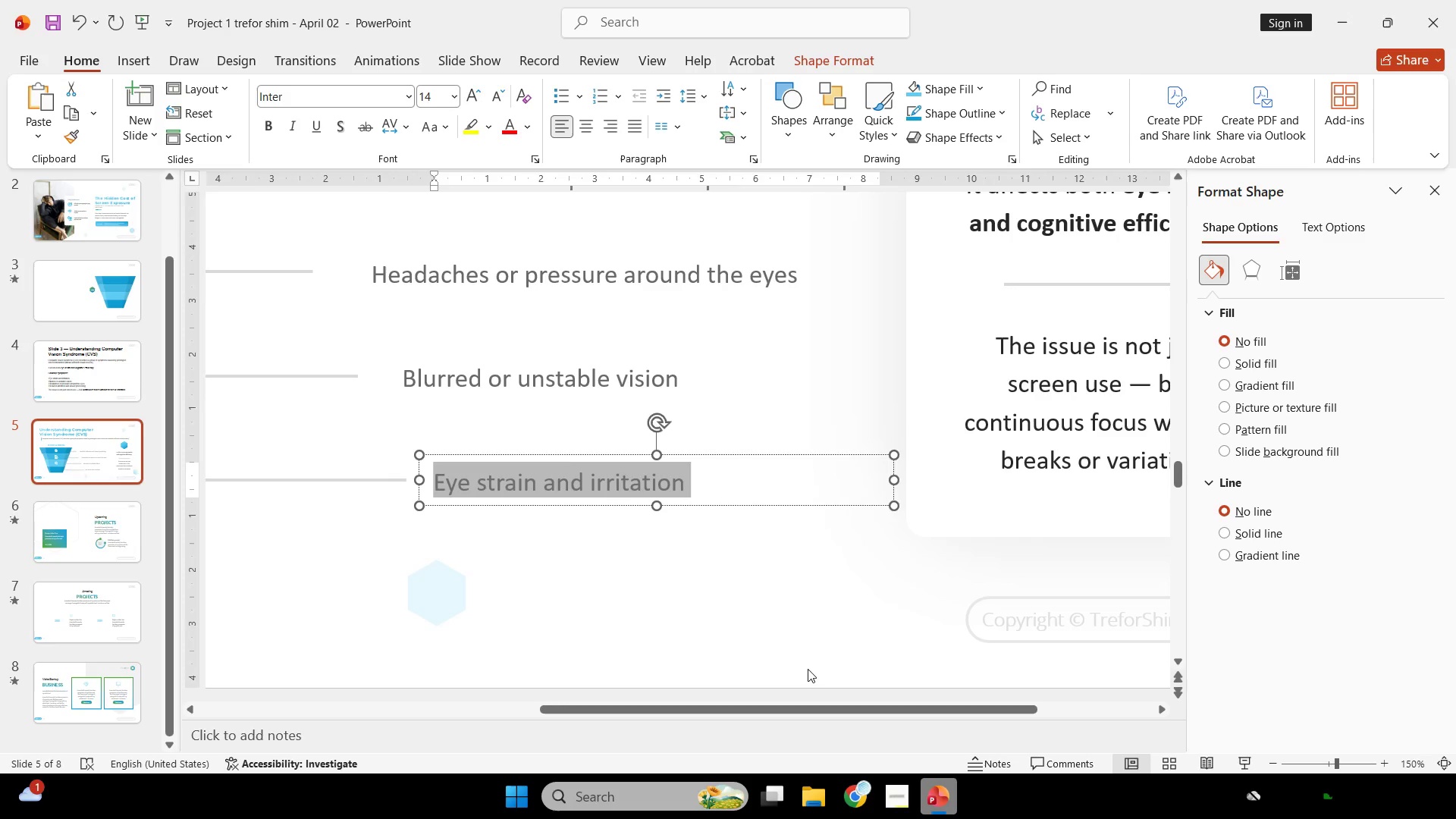 
left_click([807, 668])
 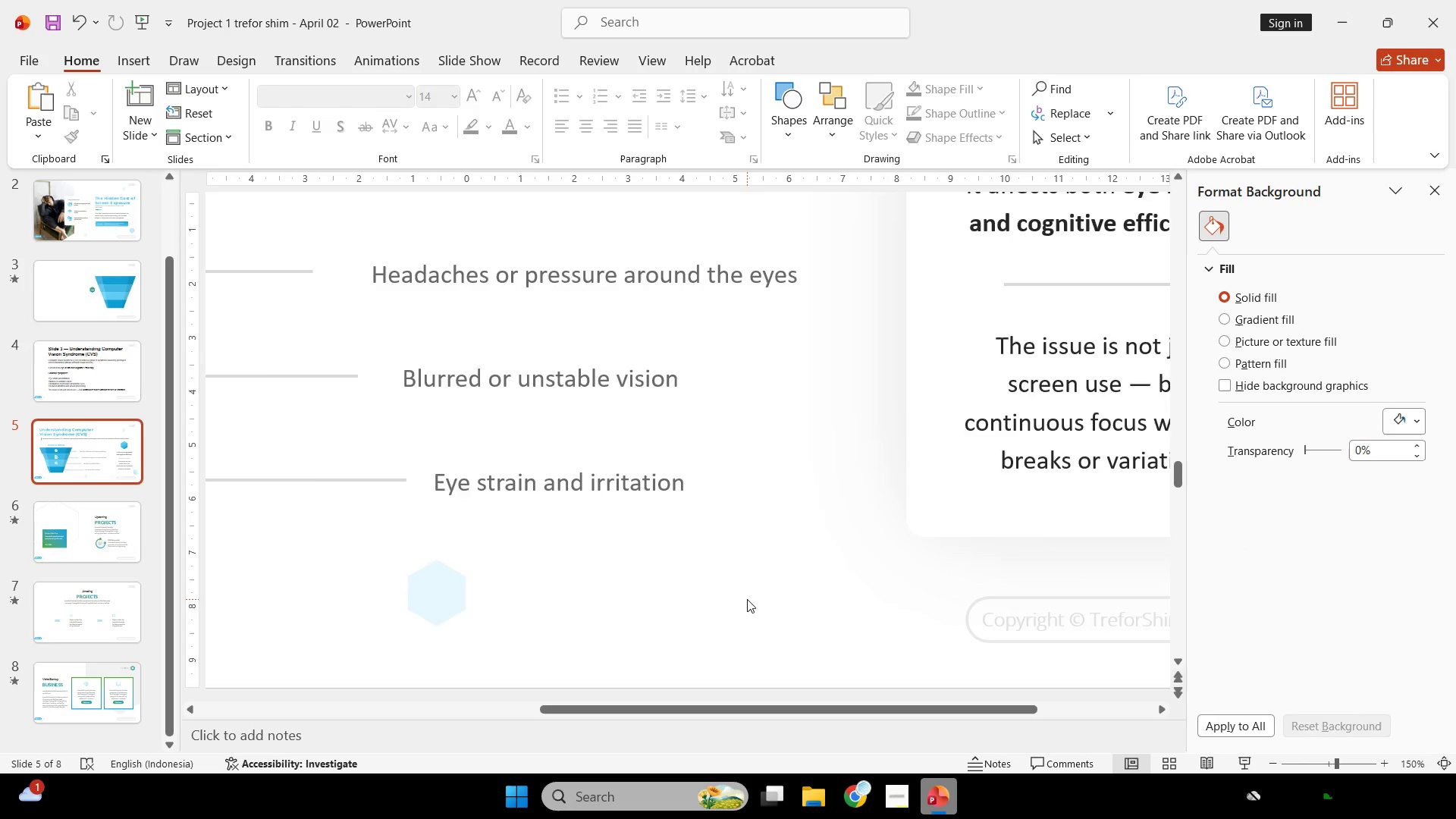 
key(Control+ControlLeft)
 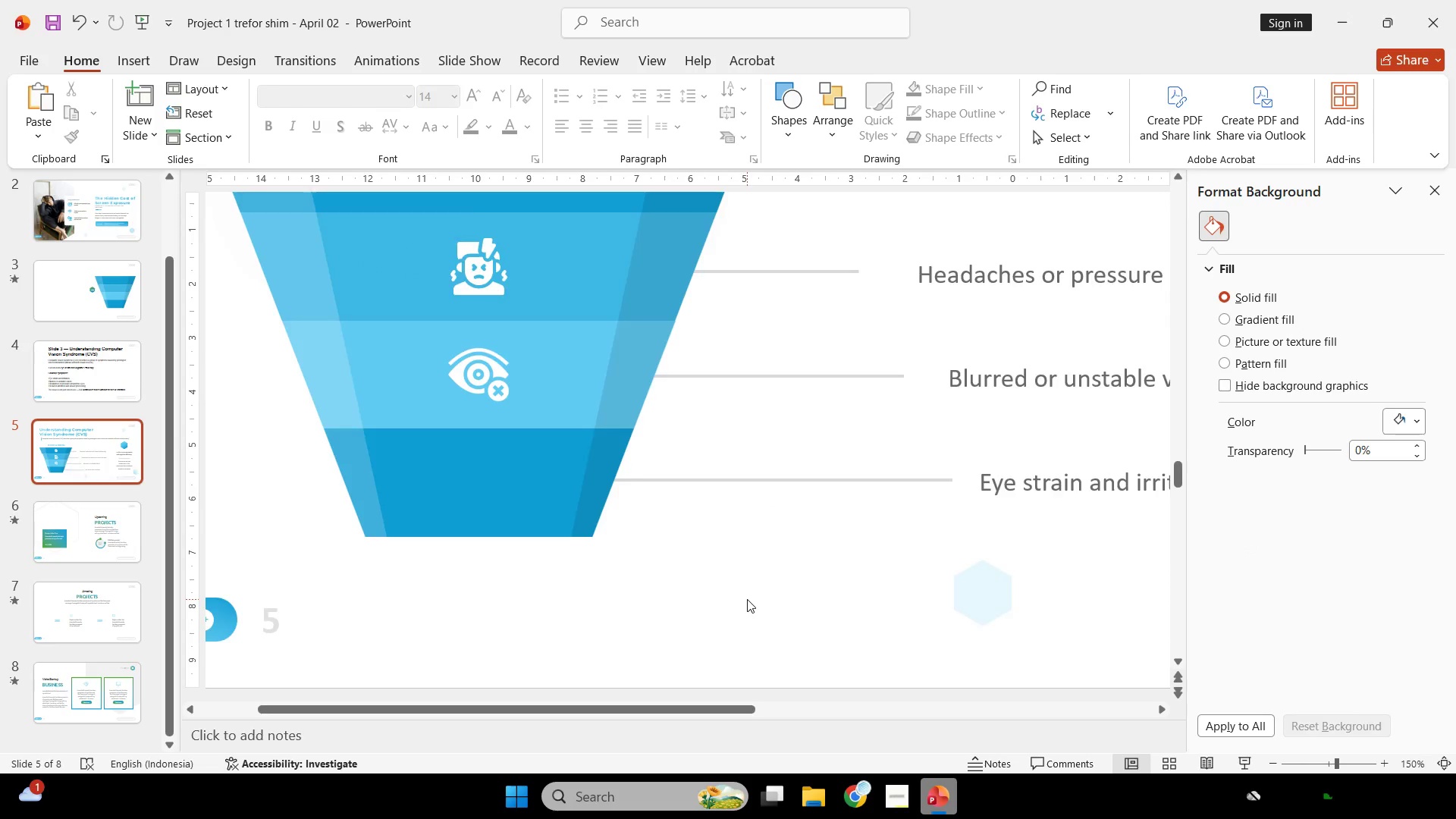 
key(Control+ControlLeft)
 